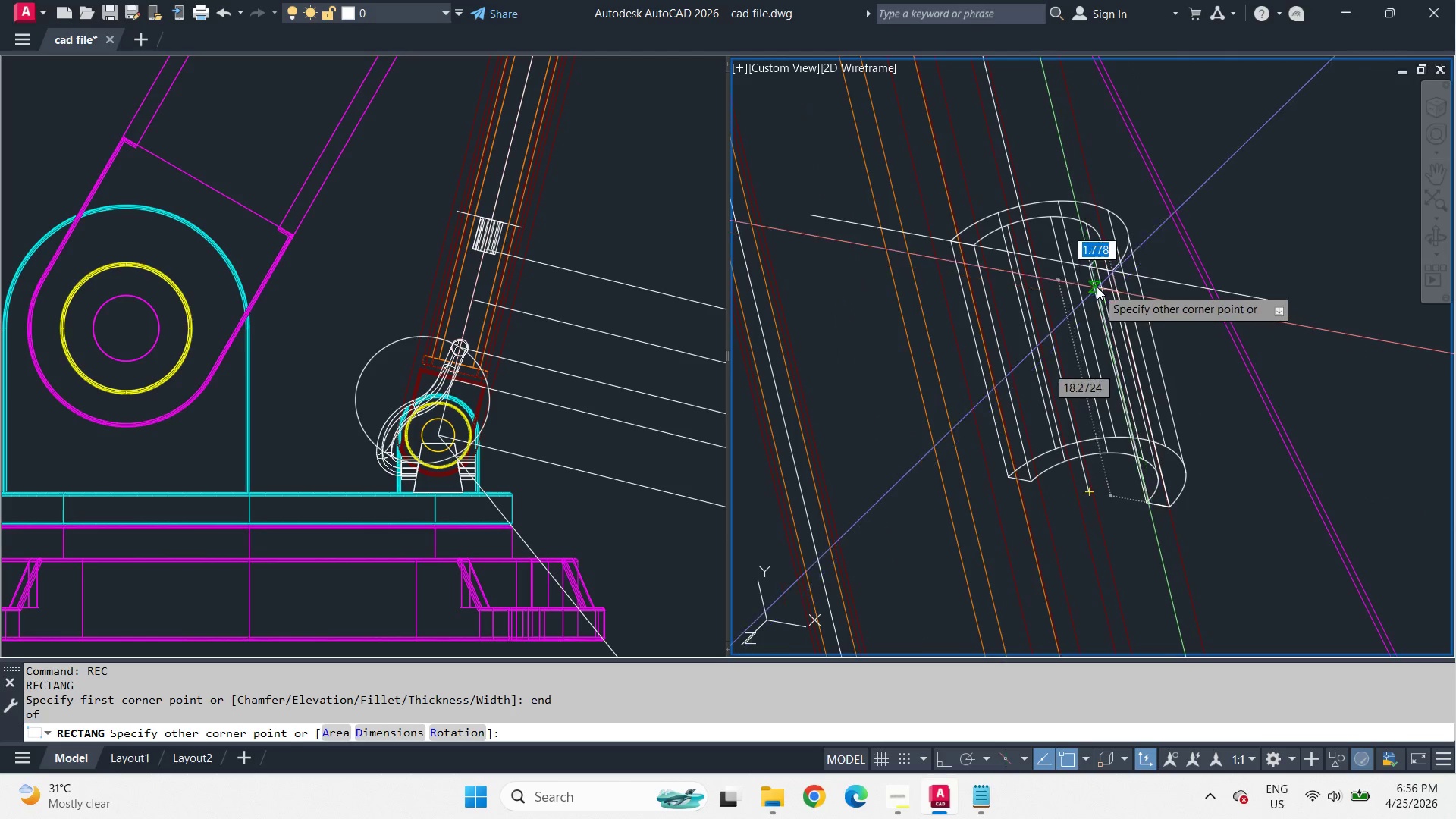 
key(D)
 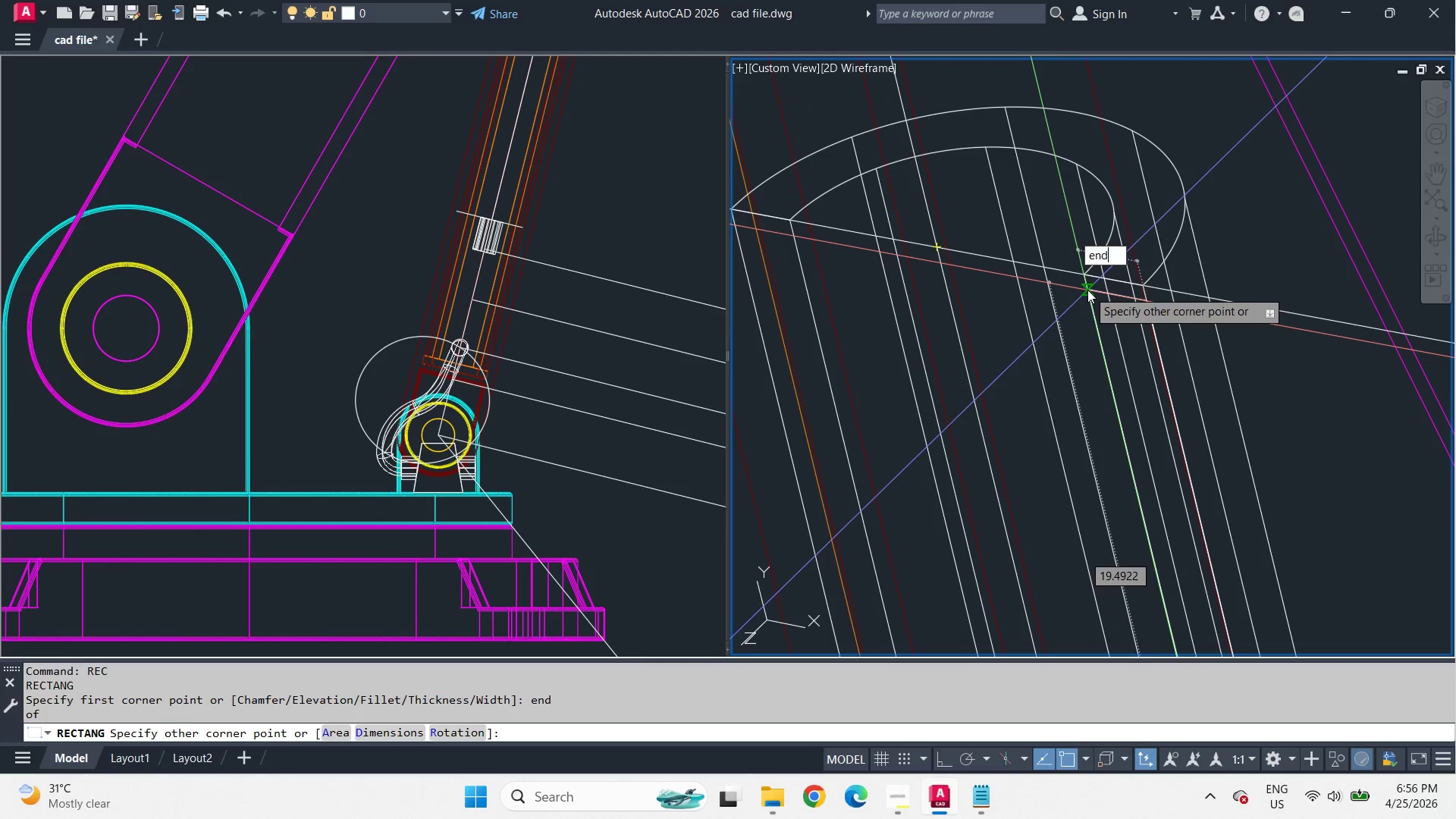 
key(Space)
 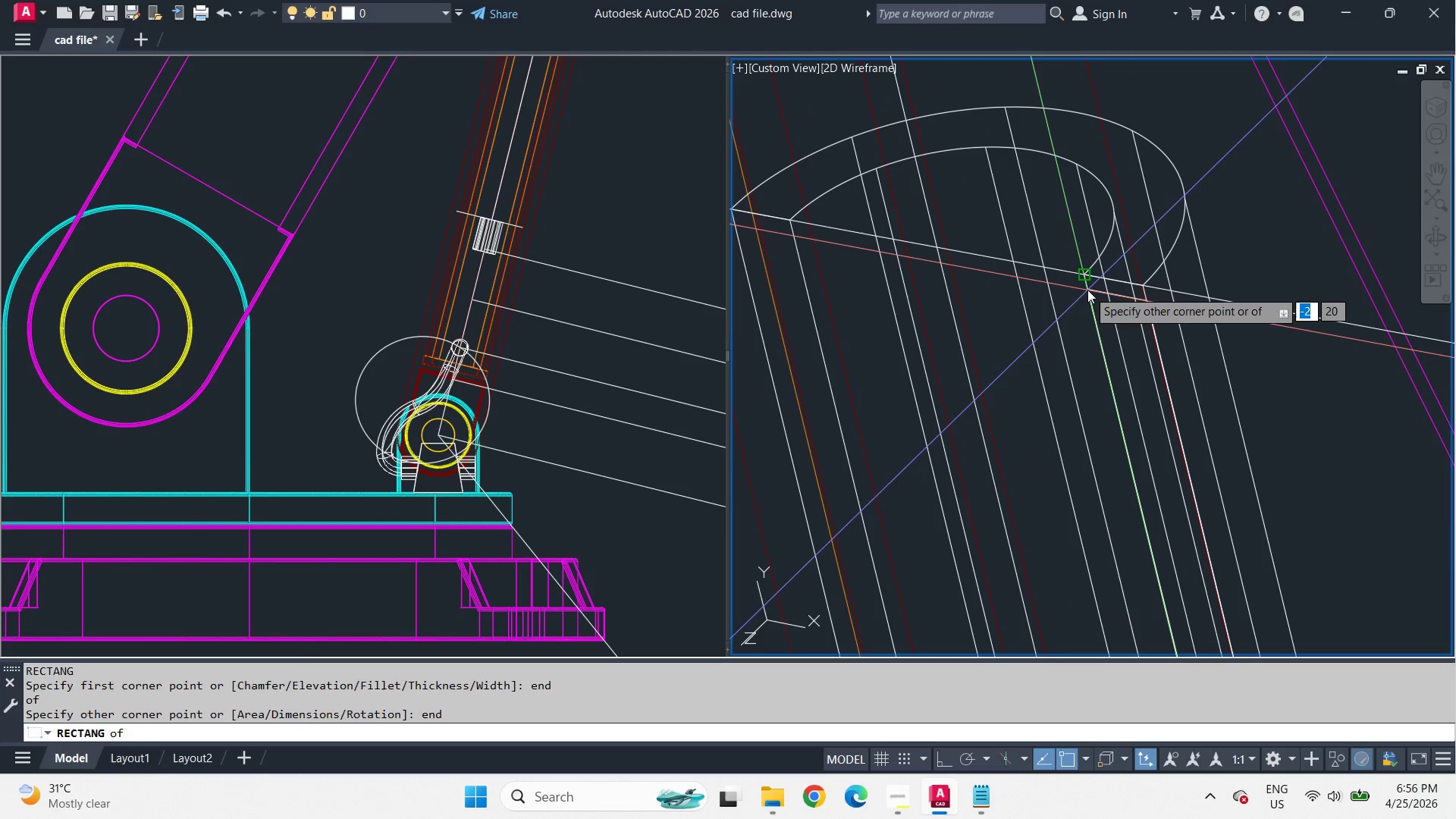 
left_click([1087, 290])
 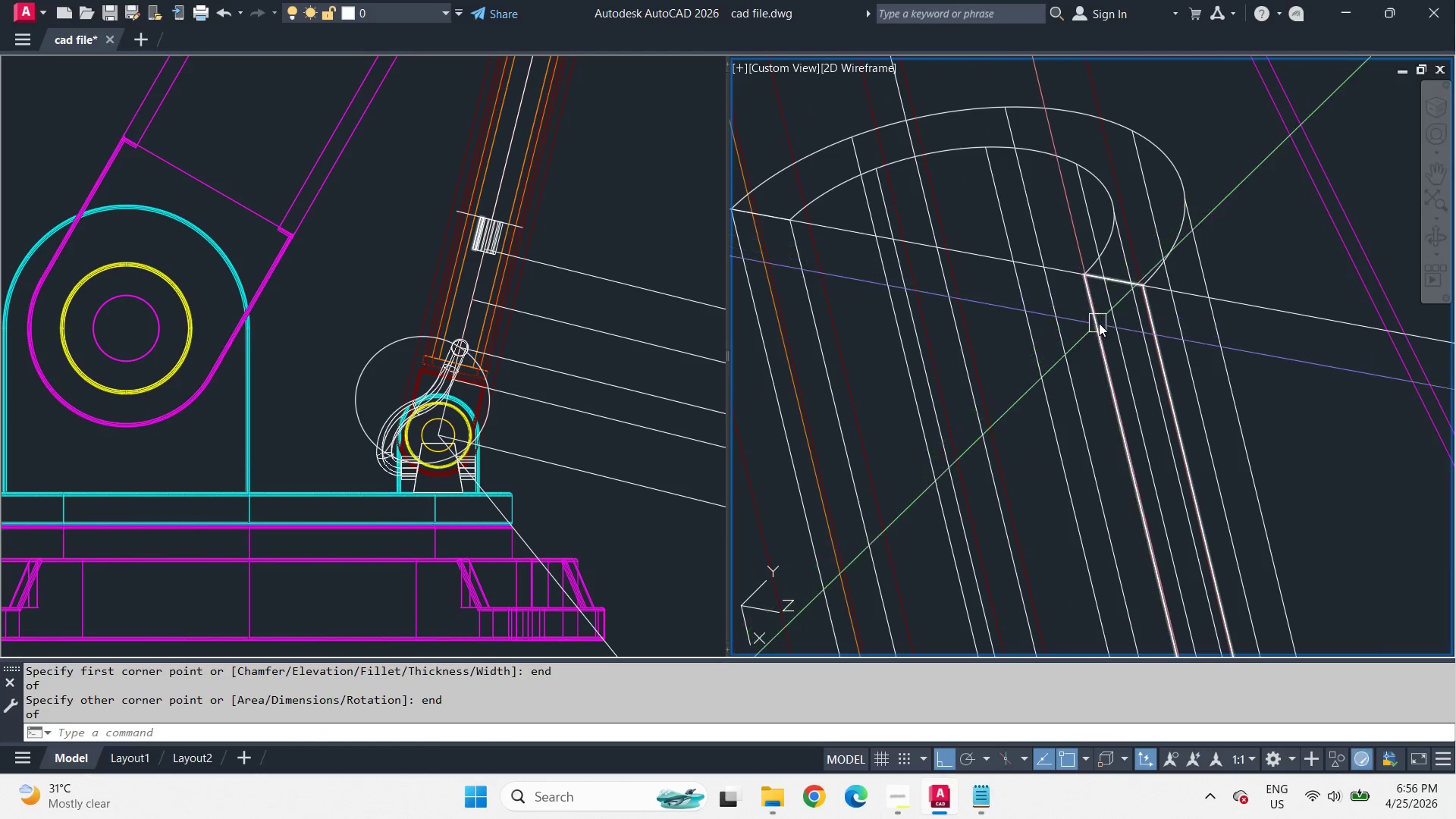 
scroll: coordinate [1090, 262], scroll_direction: up, amount: 2.0
 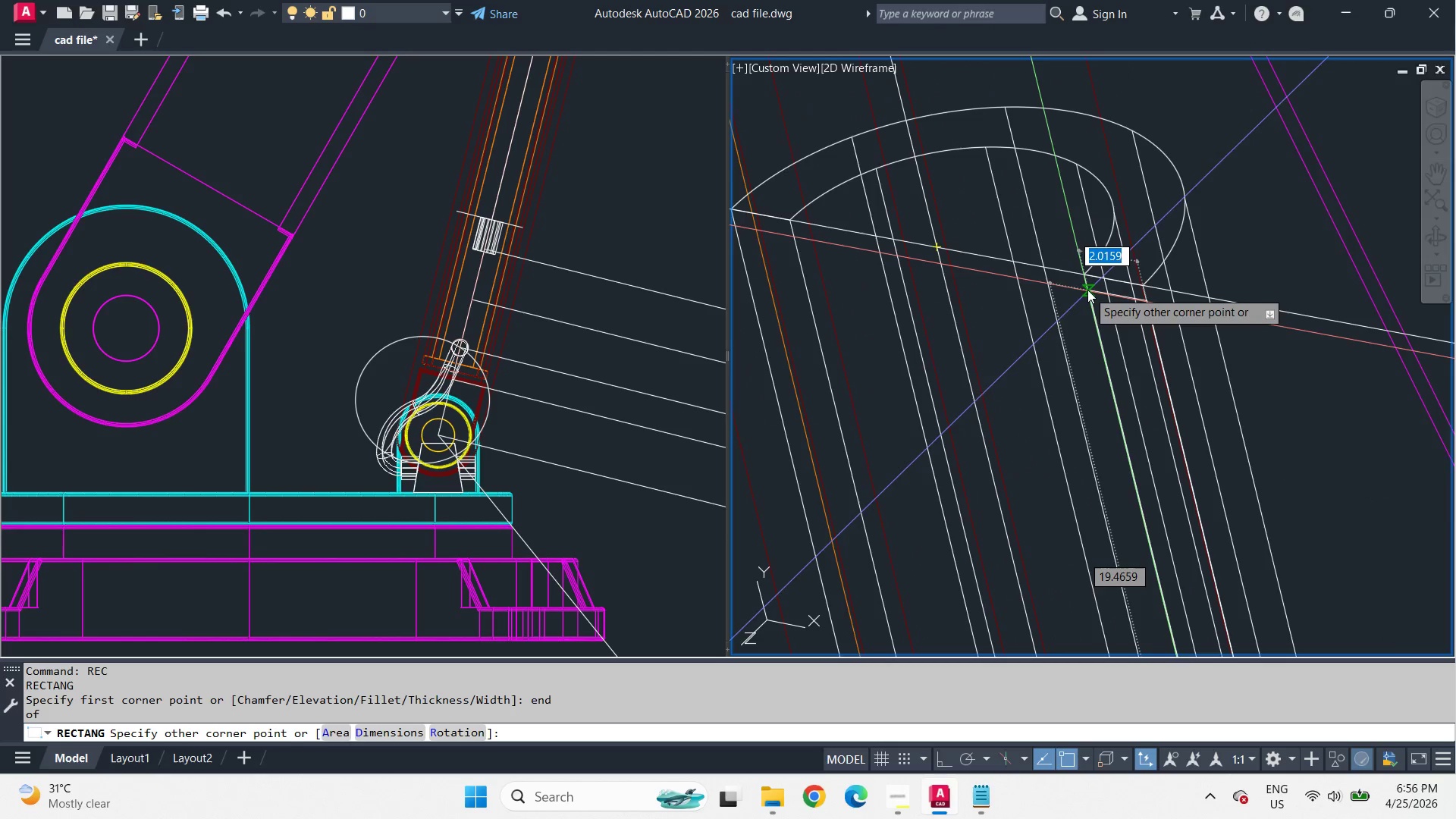 
scroll: coordinate [1113, 303], scroll_direction: down, amount: 2.0
 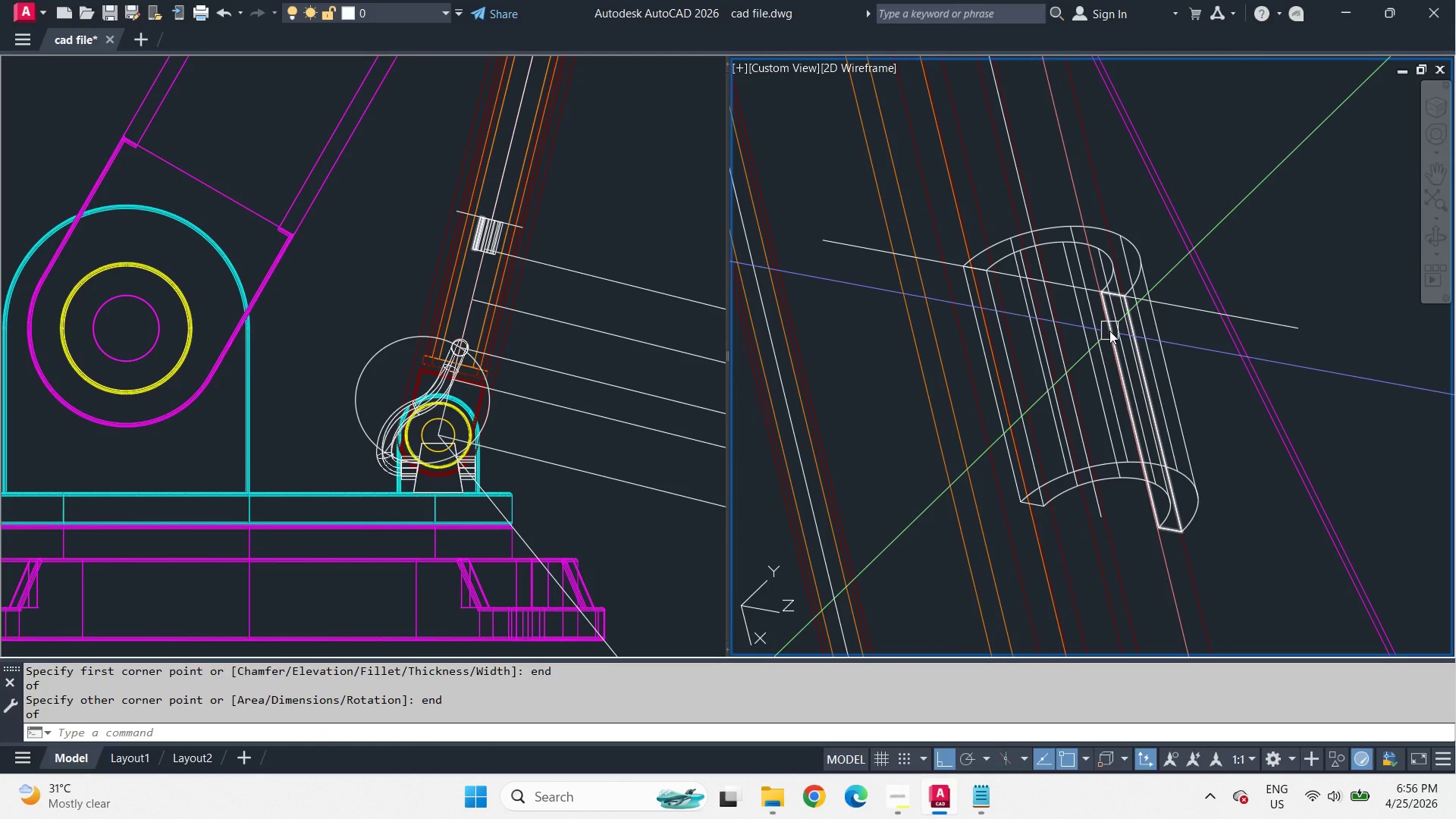 
type(ex)
 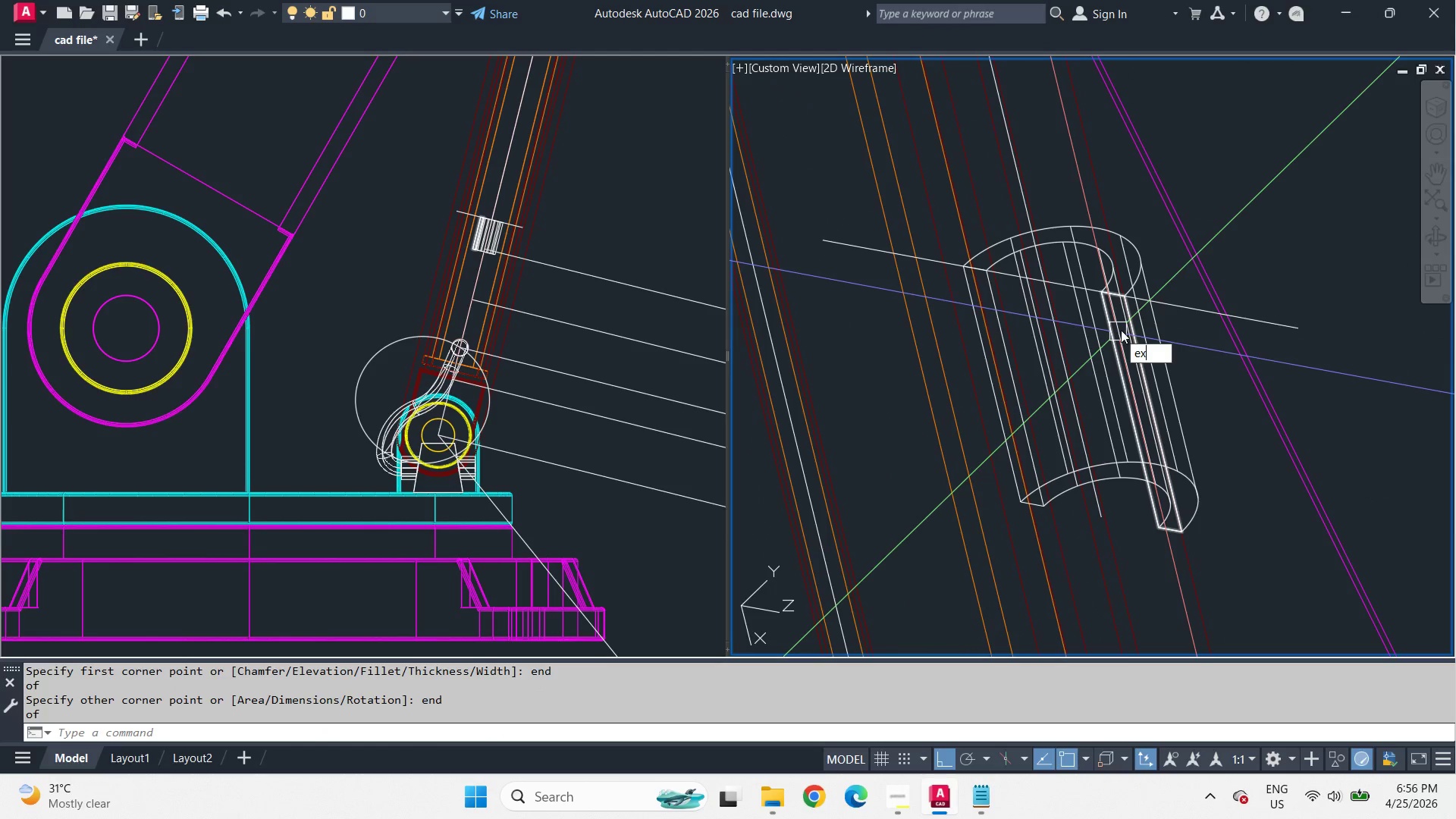 
key(T)
 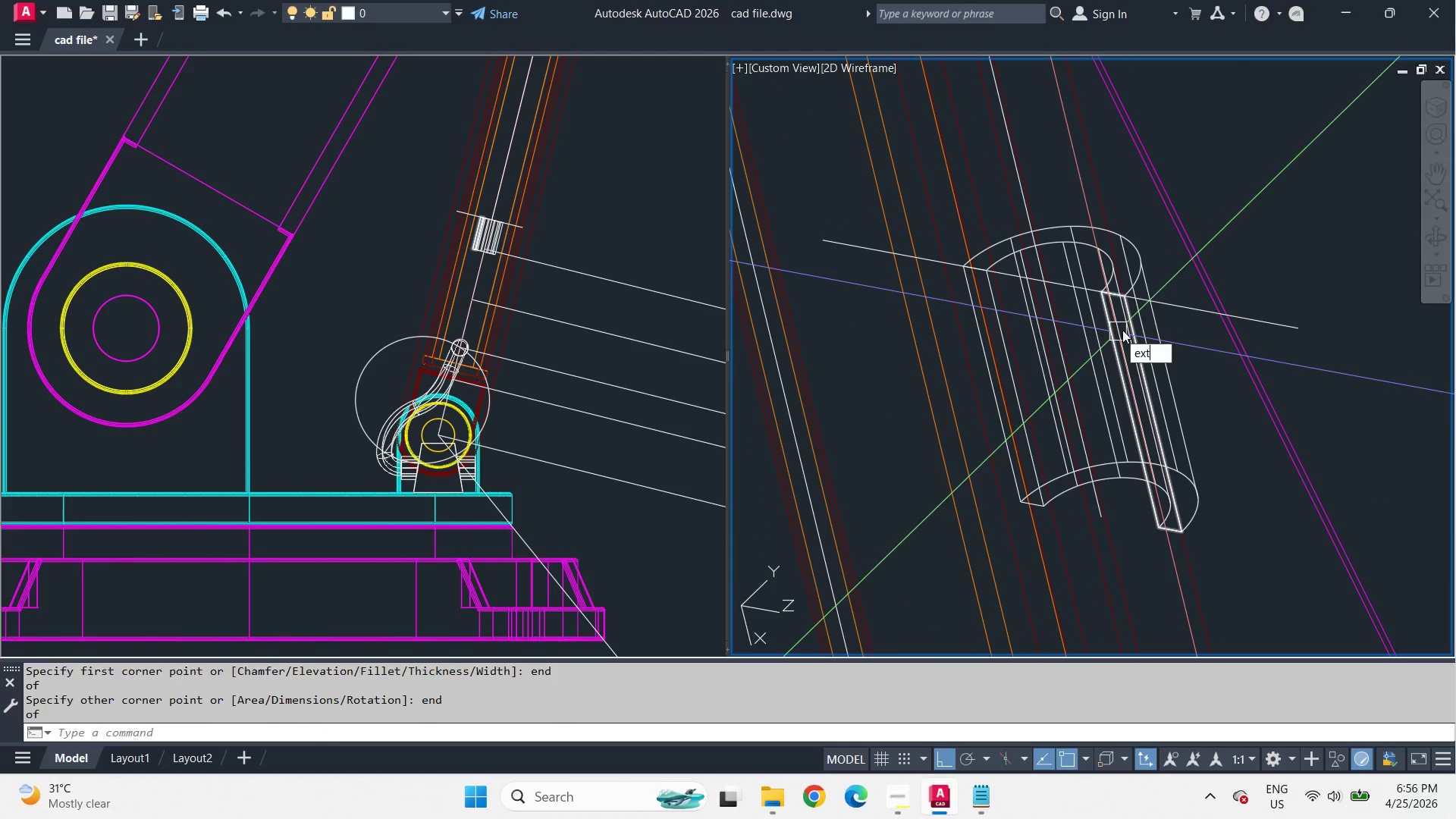 
key(Space)
 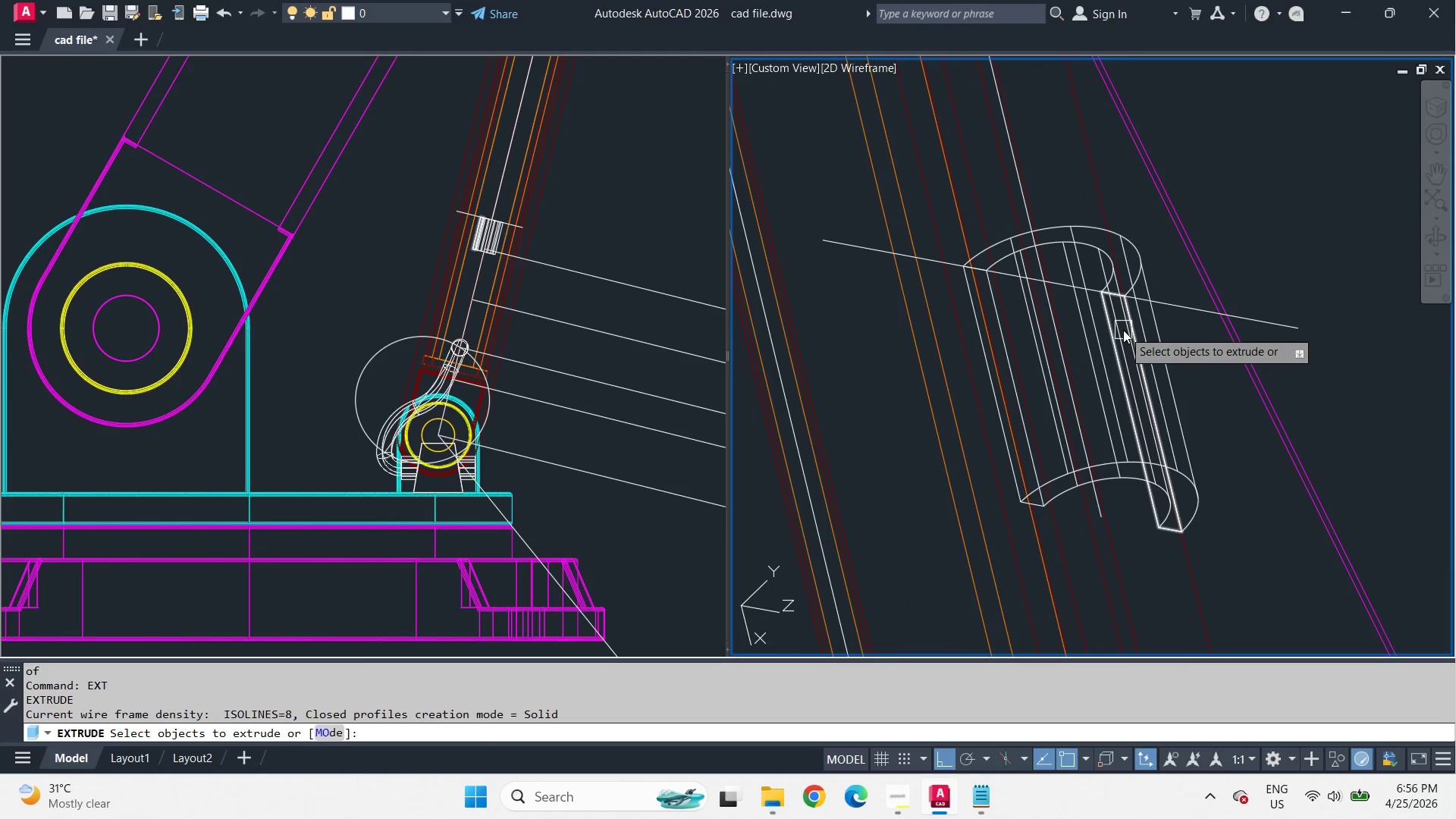 
left_click([1123, 330])
 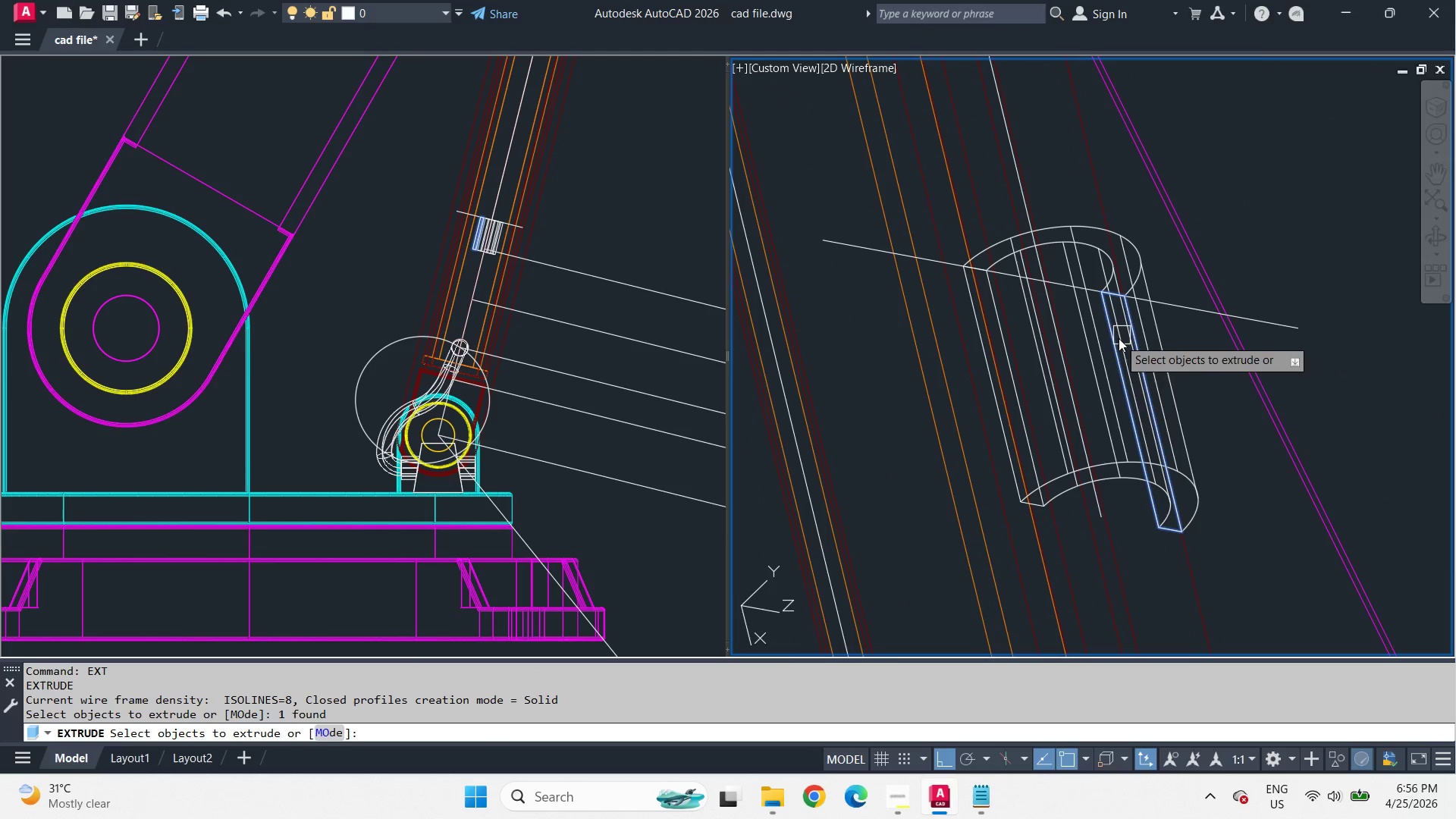 
key(Space)
 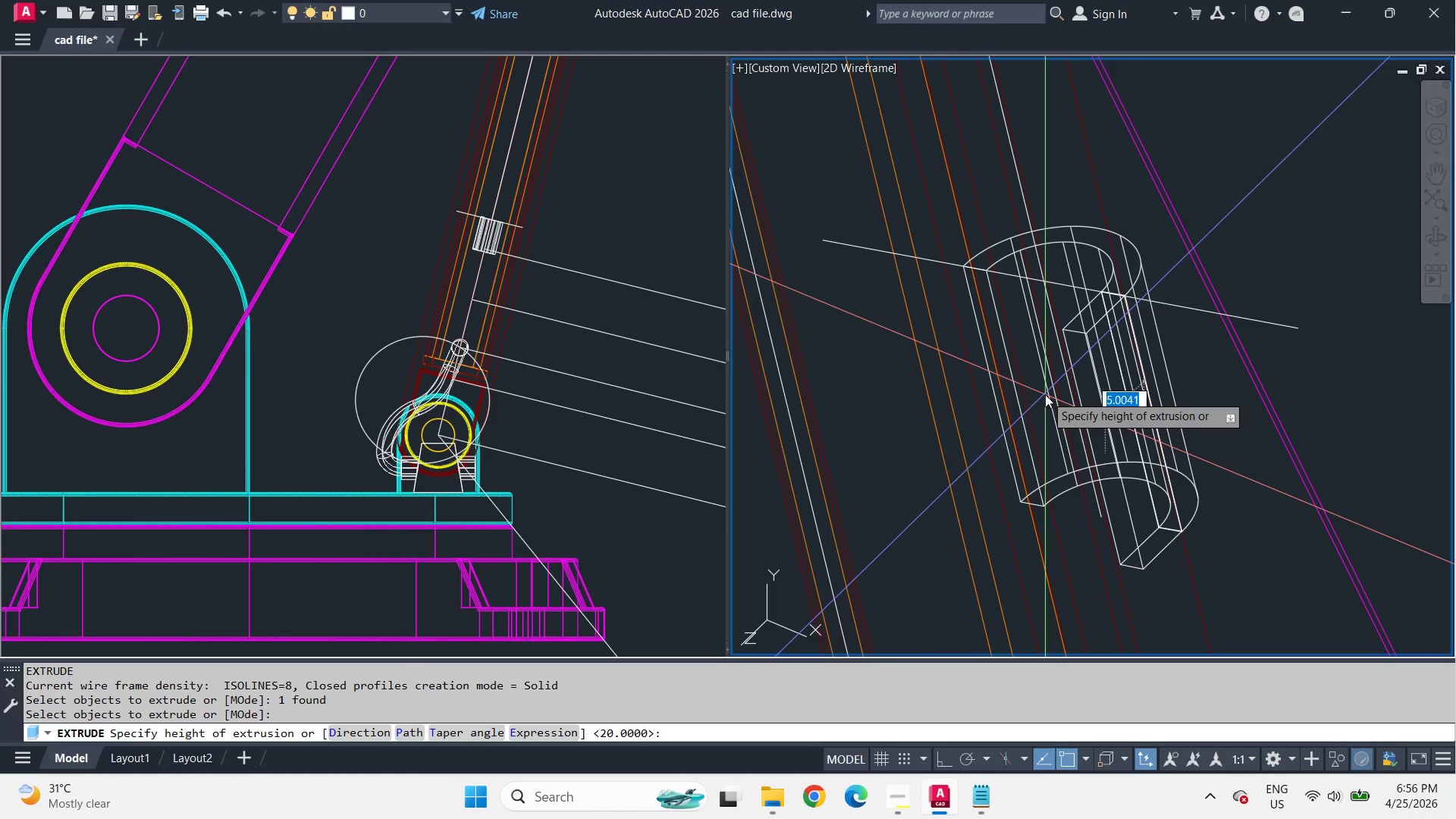 
key(Numpad7)
 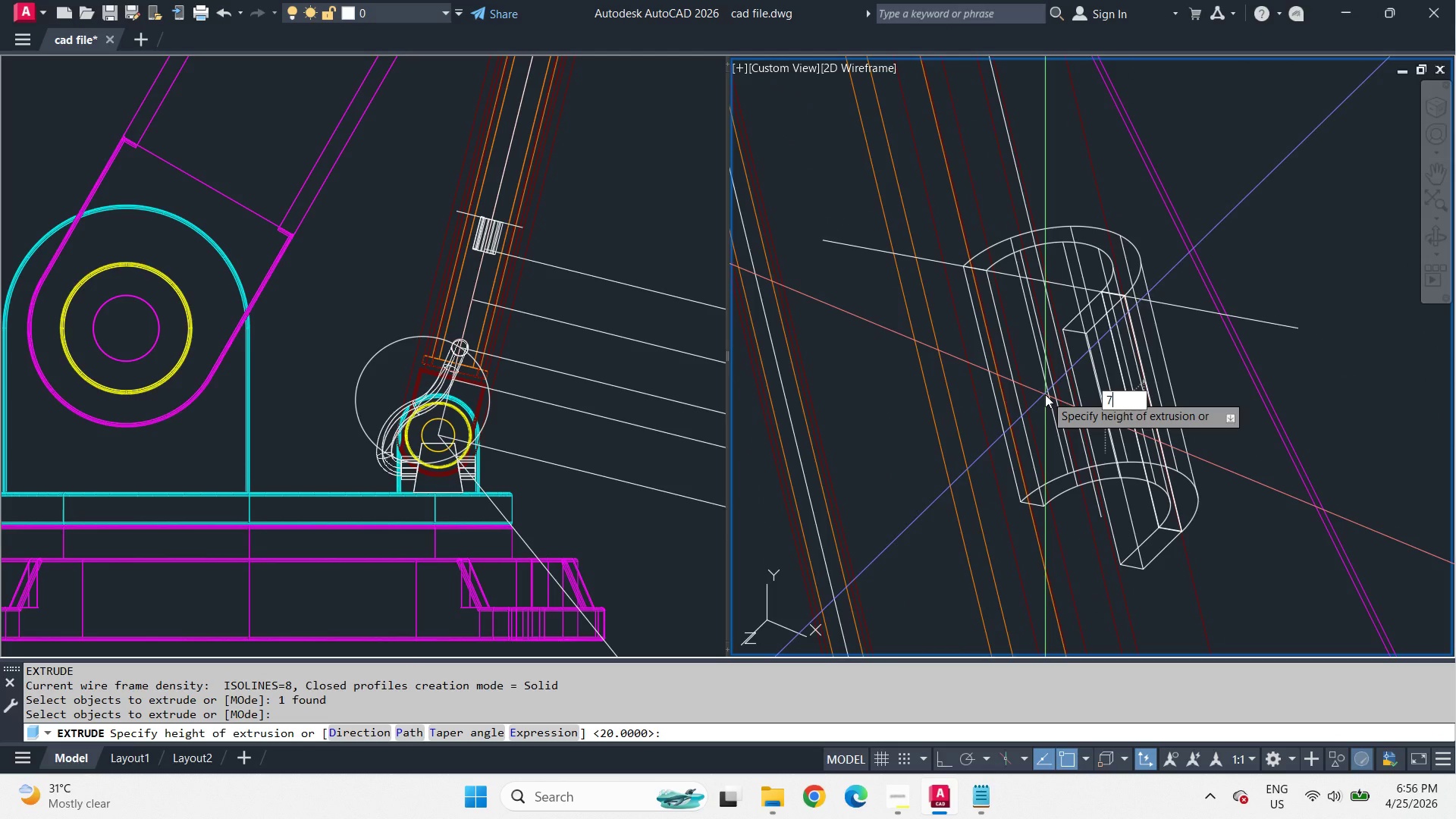 
key(Space)
 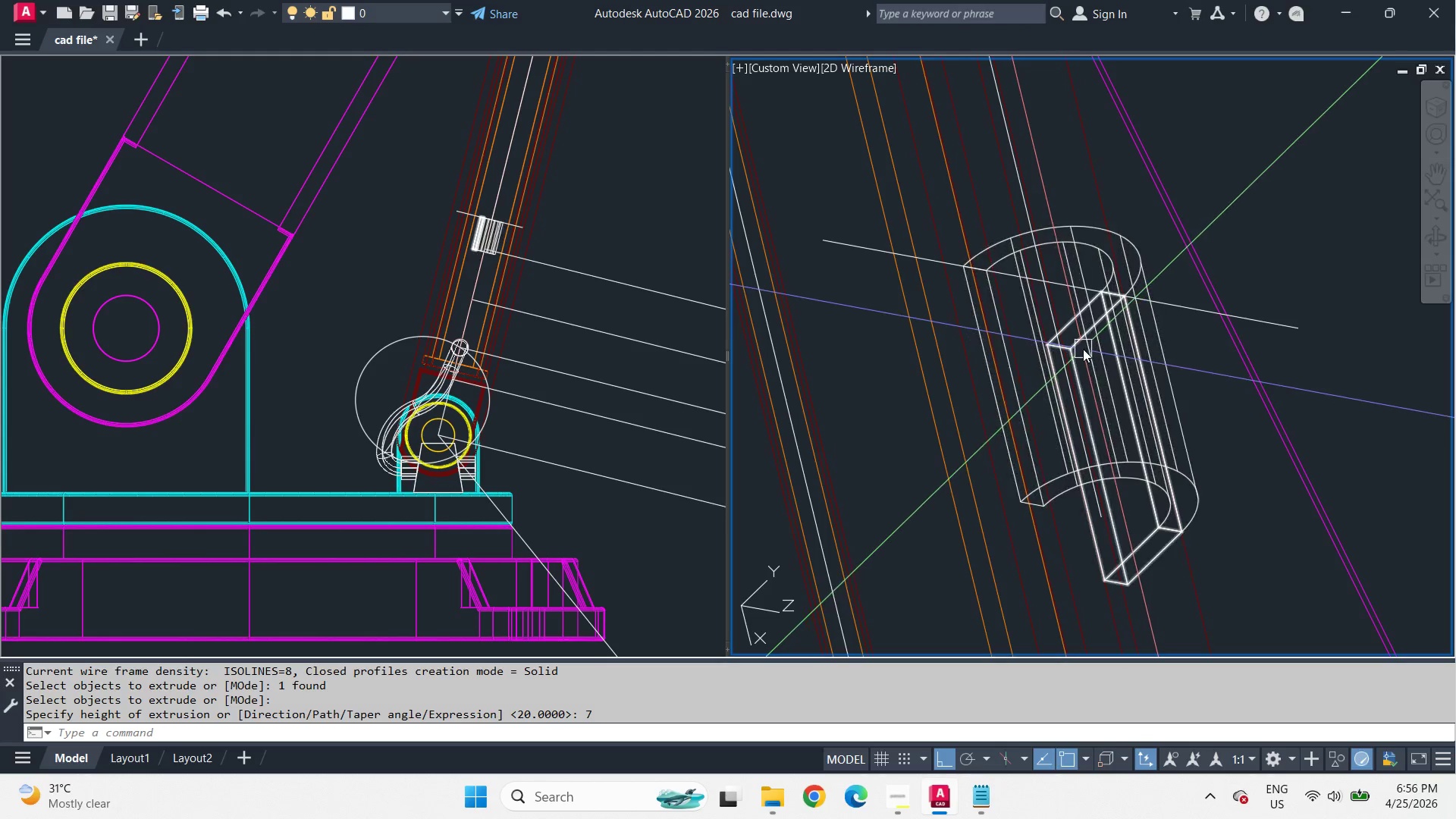 
left_click([1083, 349])
 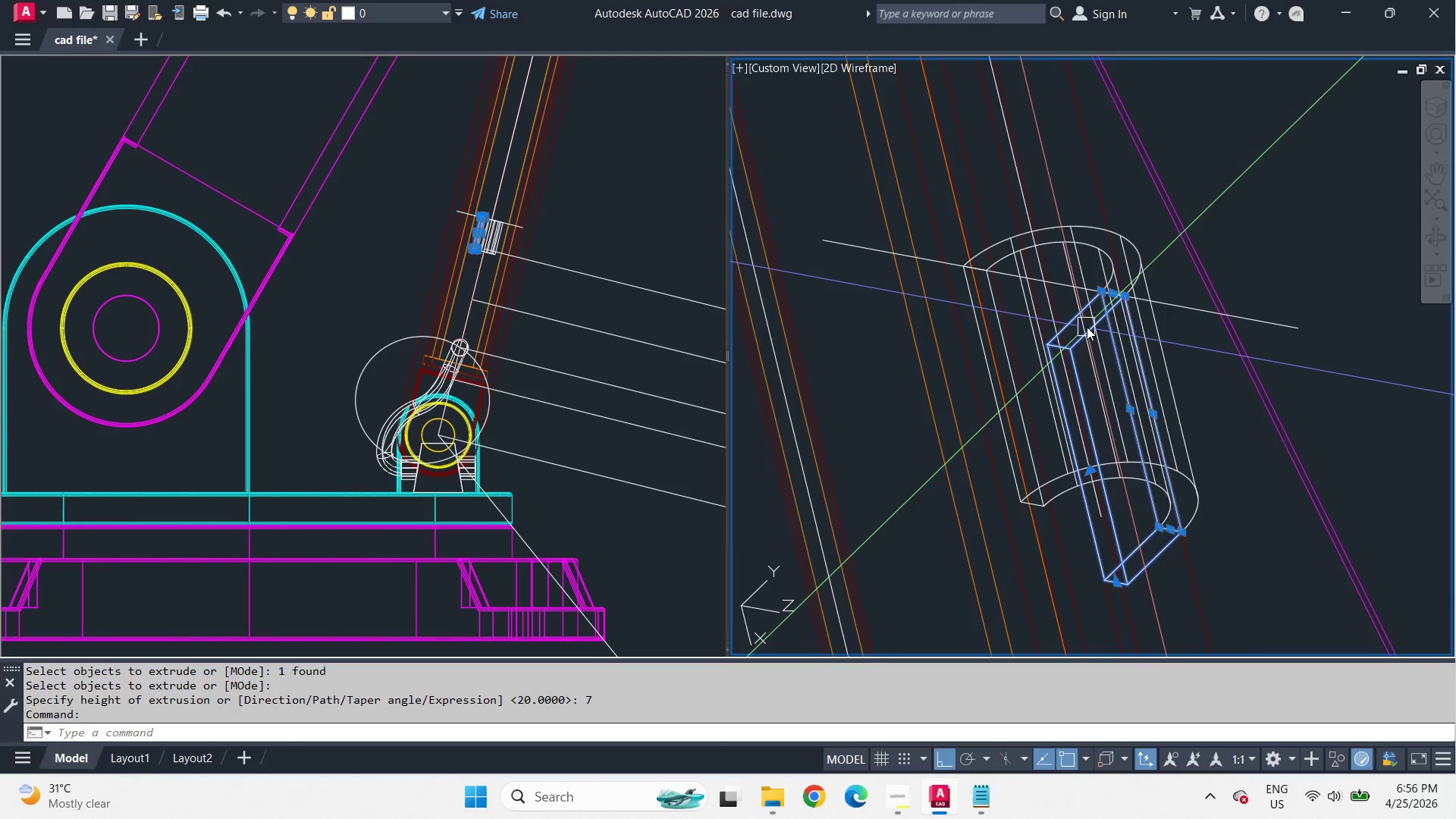 
type(co )
 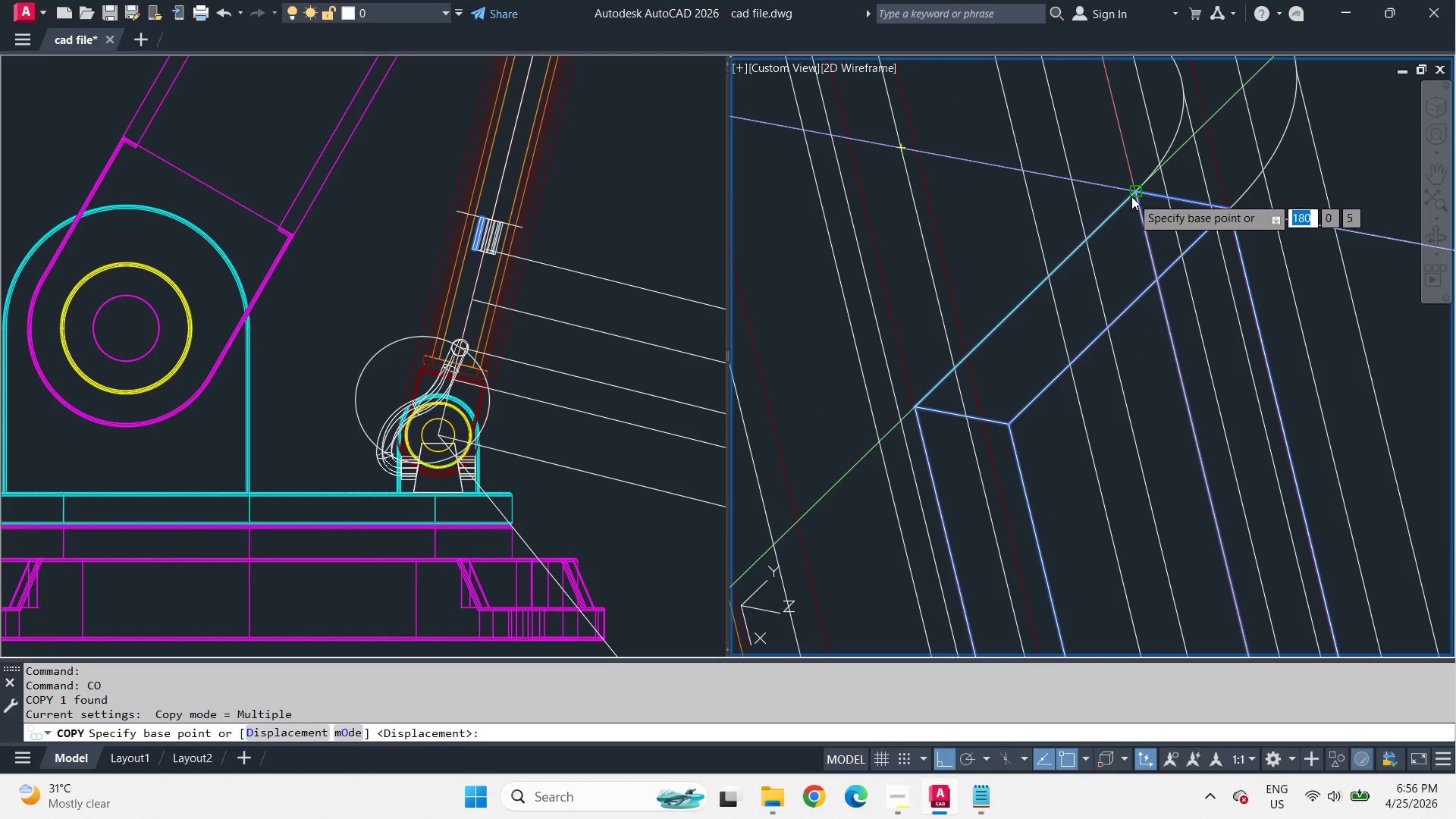 
scroll: coordinate [1089, 324], scroll_direction: up, amount: 3.0
 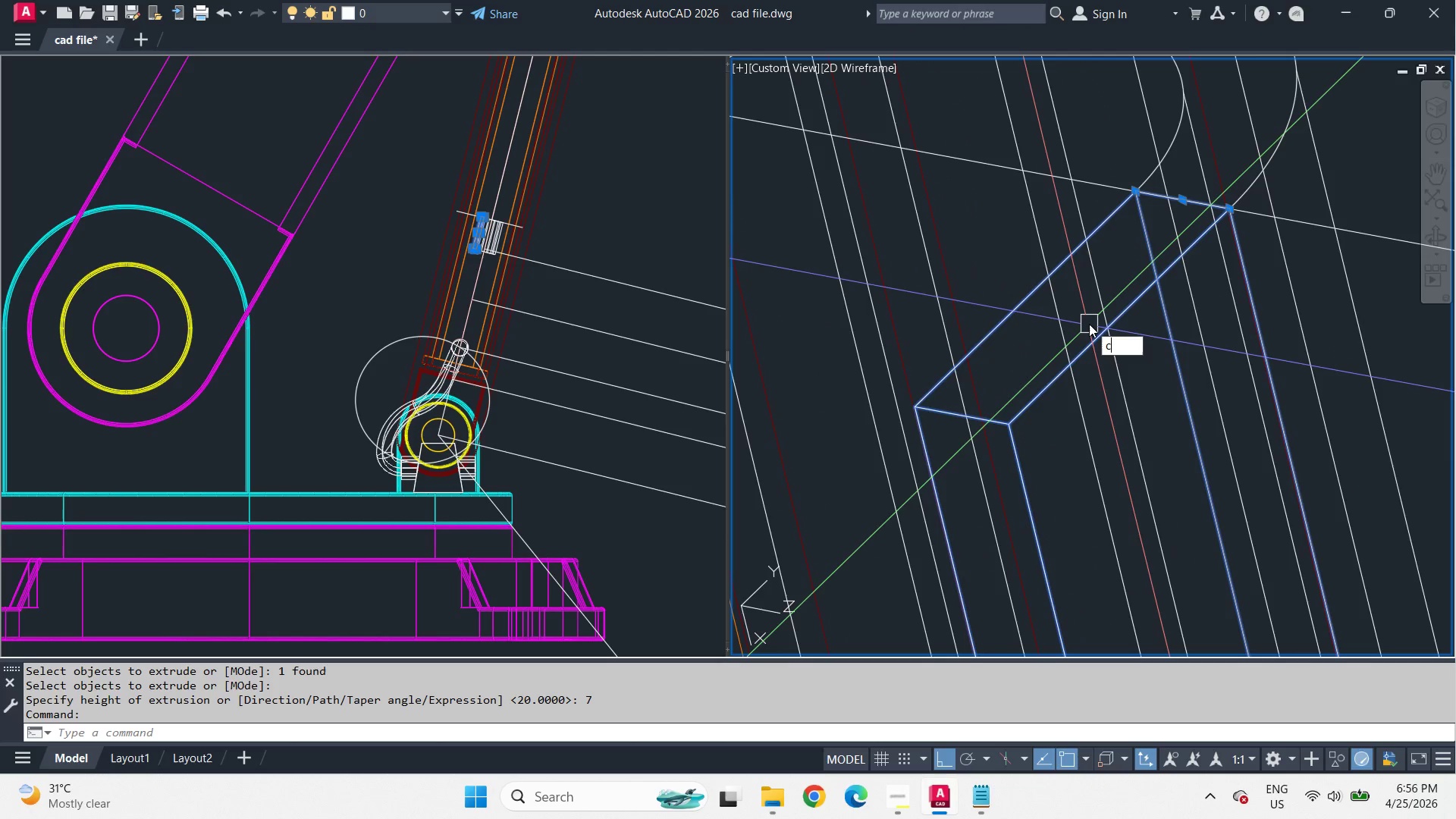 
left_click_drag(start_coordinate=[1132, 196], to_coordinate=[1138, 202])
 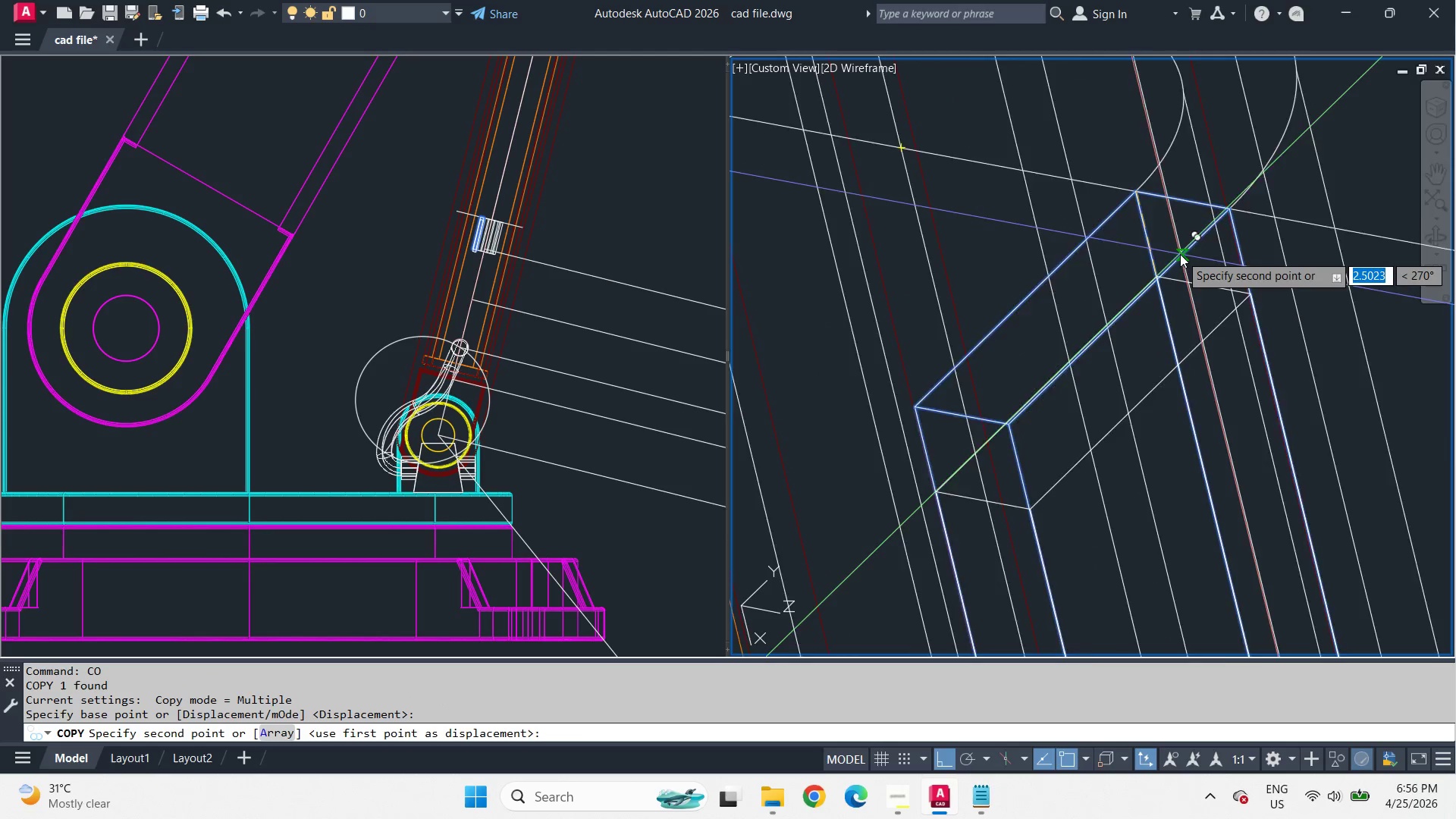 
left_click_drag(start_coordinate=[937, 189], to_coordinate=[940, 193])
 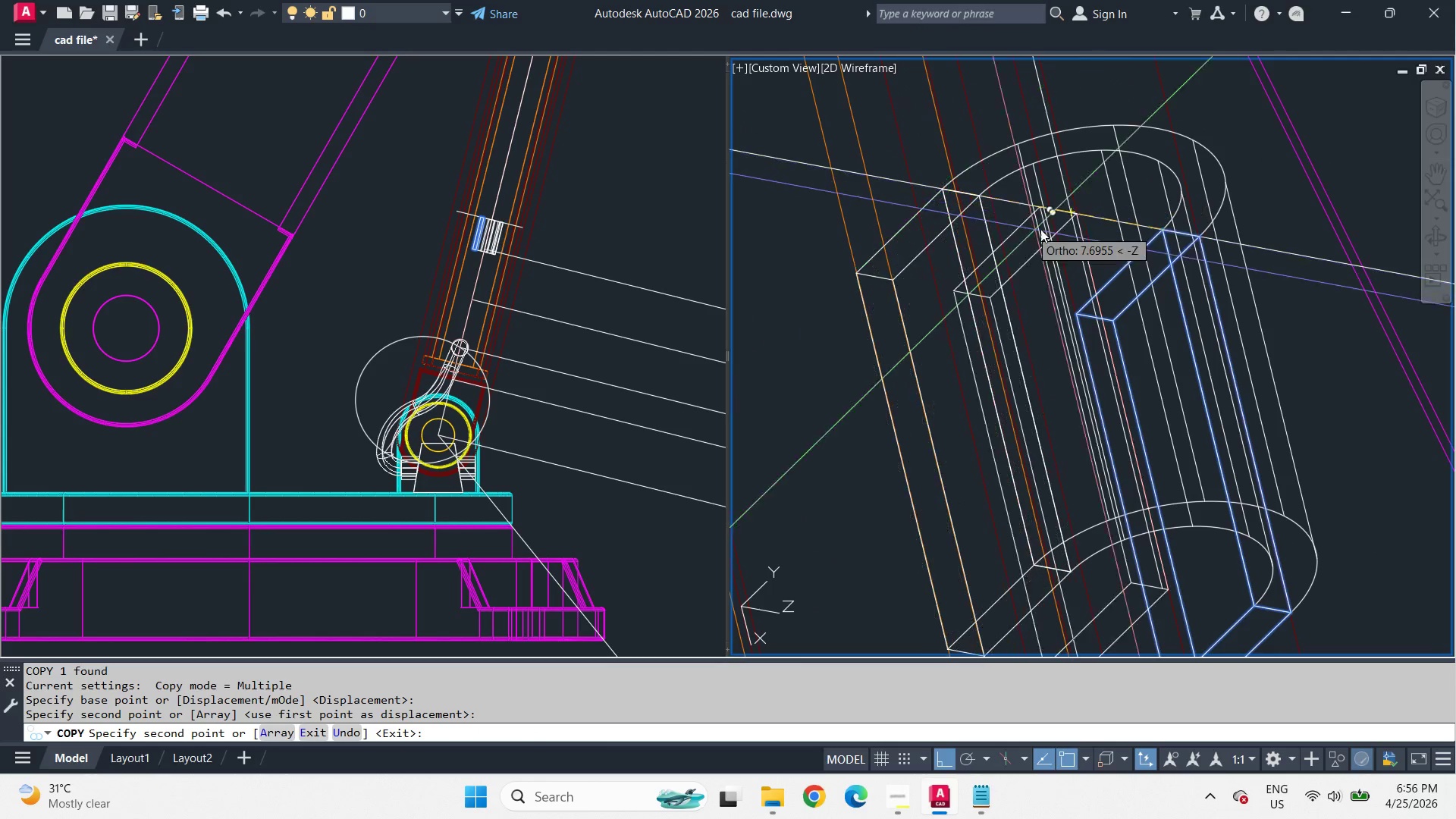 
key(Space)
 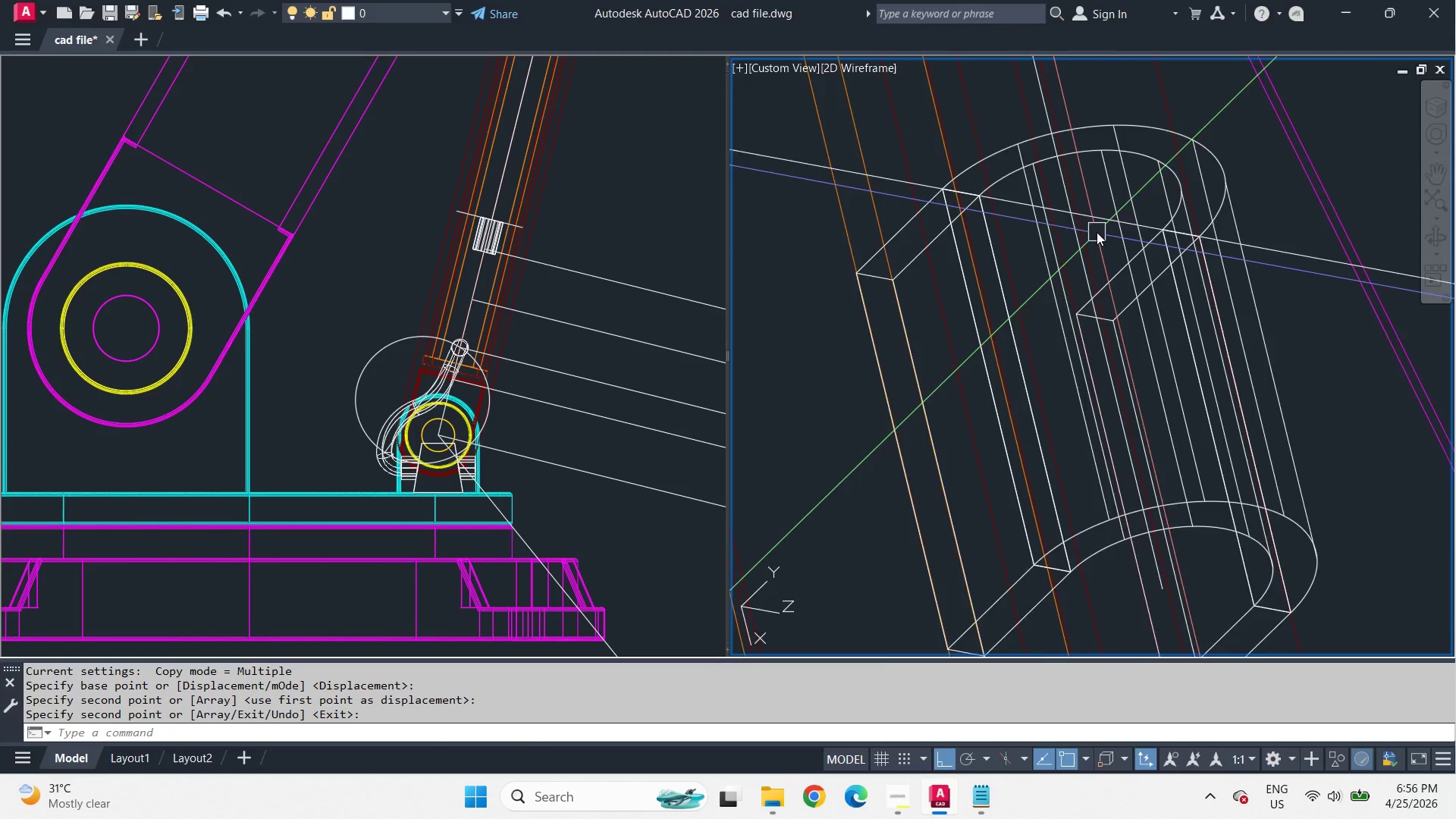 
scroll: coordinate [1180, 254], scroll_direction: down, amount: 2.0
 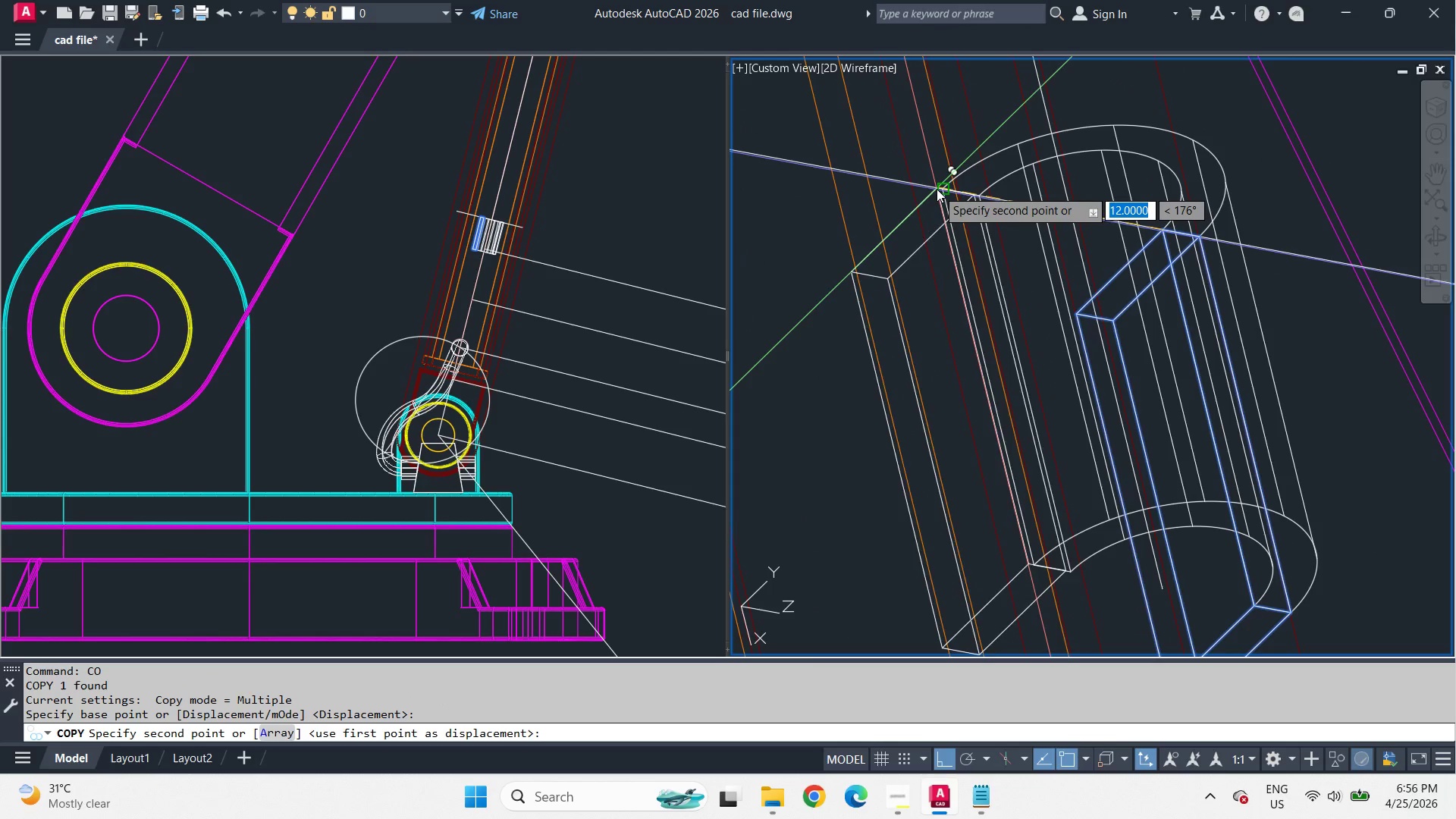 
type(uni )
 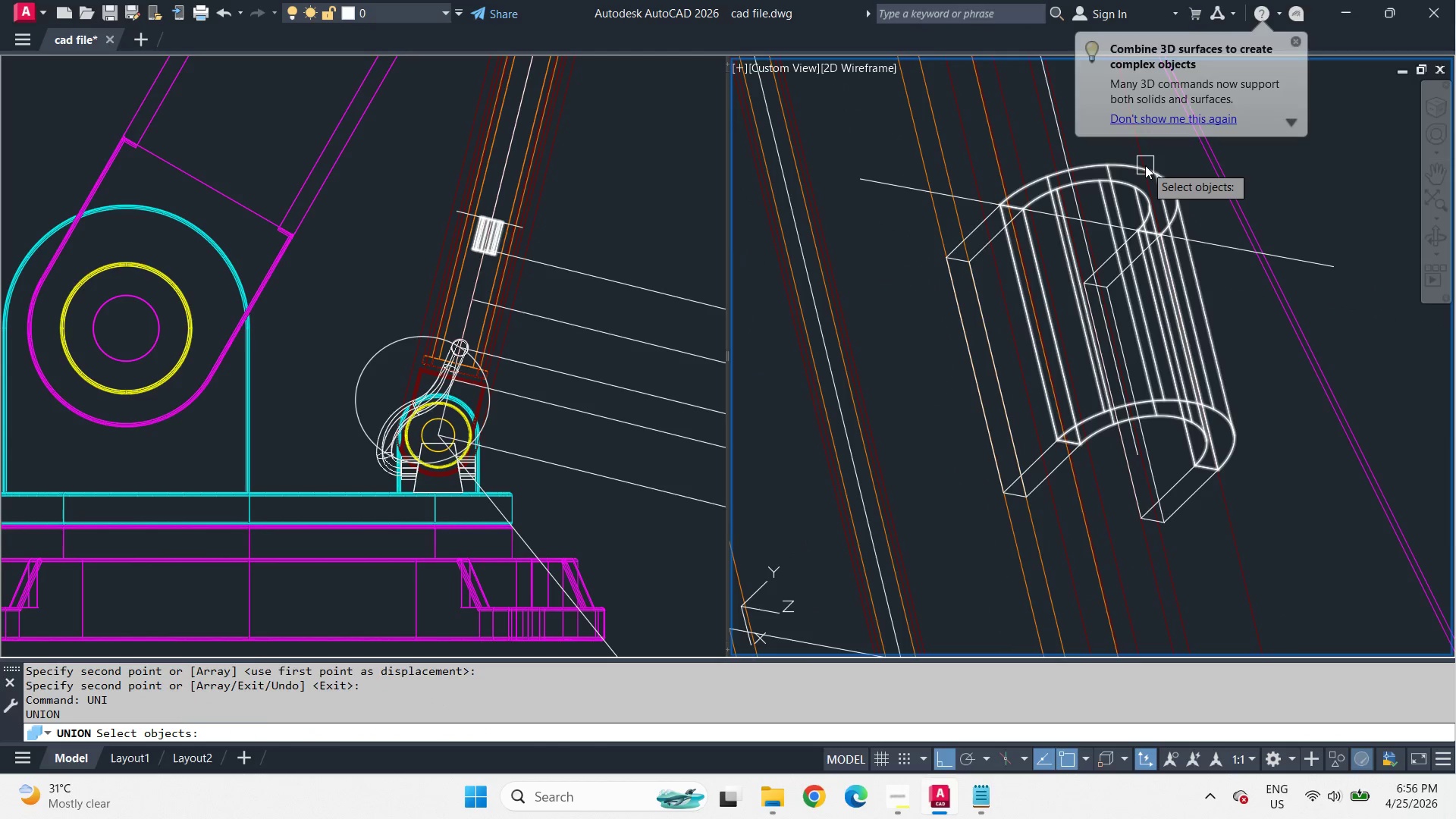 
left_click([1145, 165])
 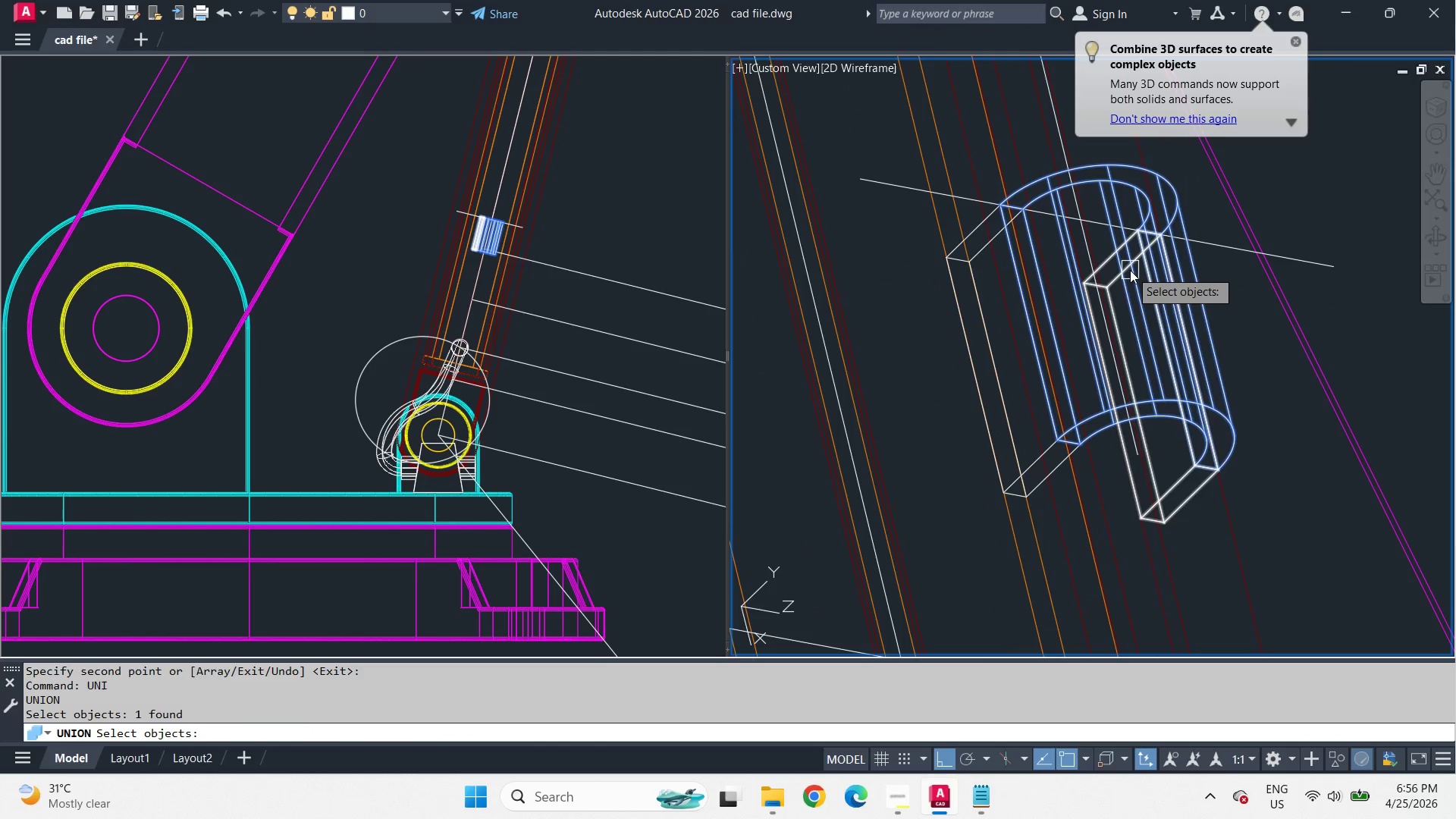 
scroll: coordinate [1097, 232], scroll_direction: down, amount: 1.0
 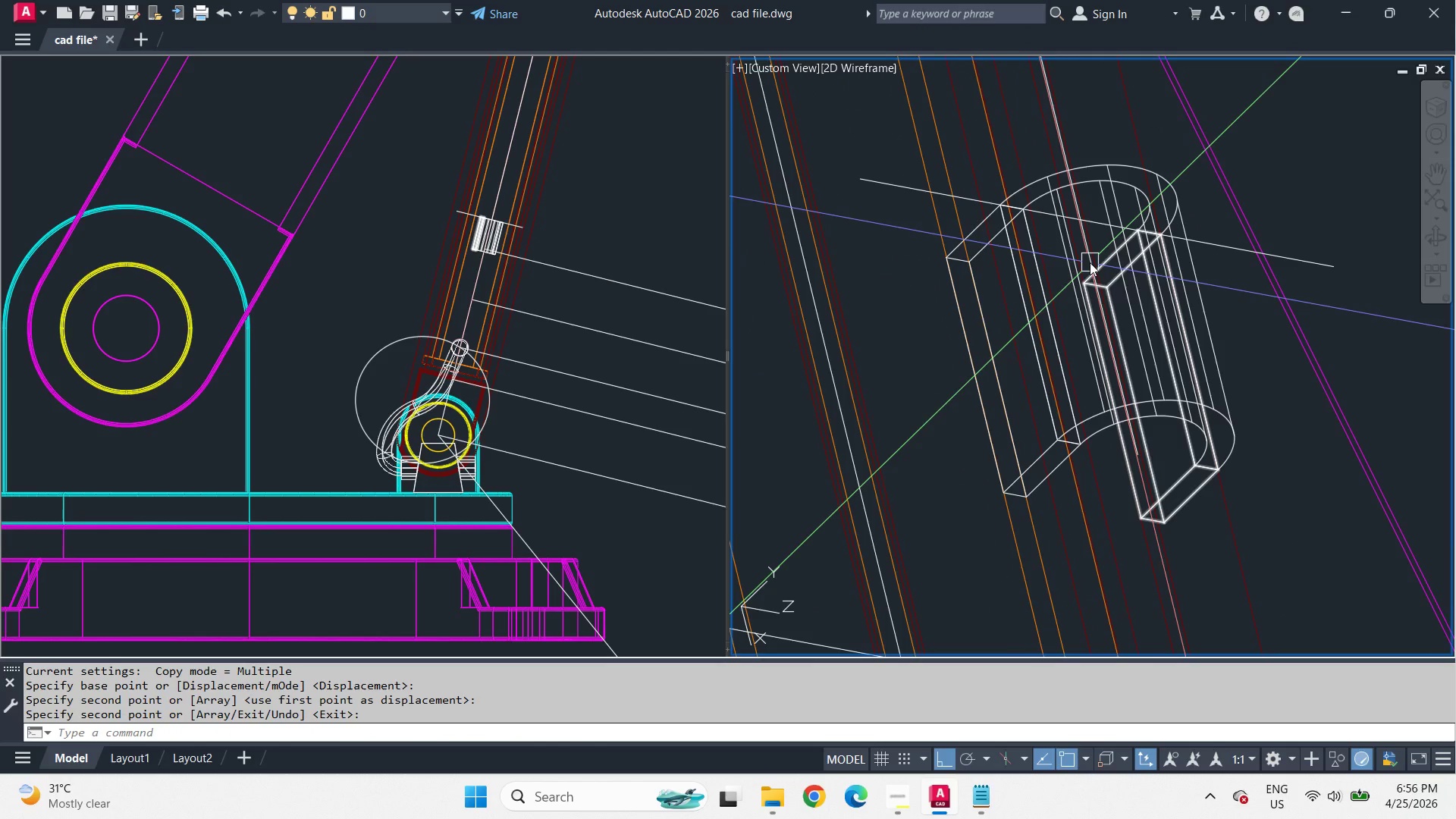 
left_click([1130, 270])
 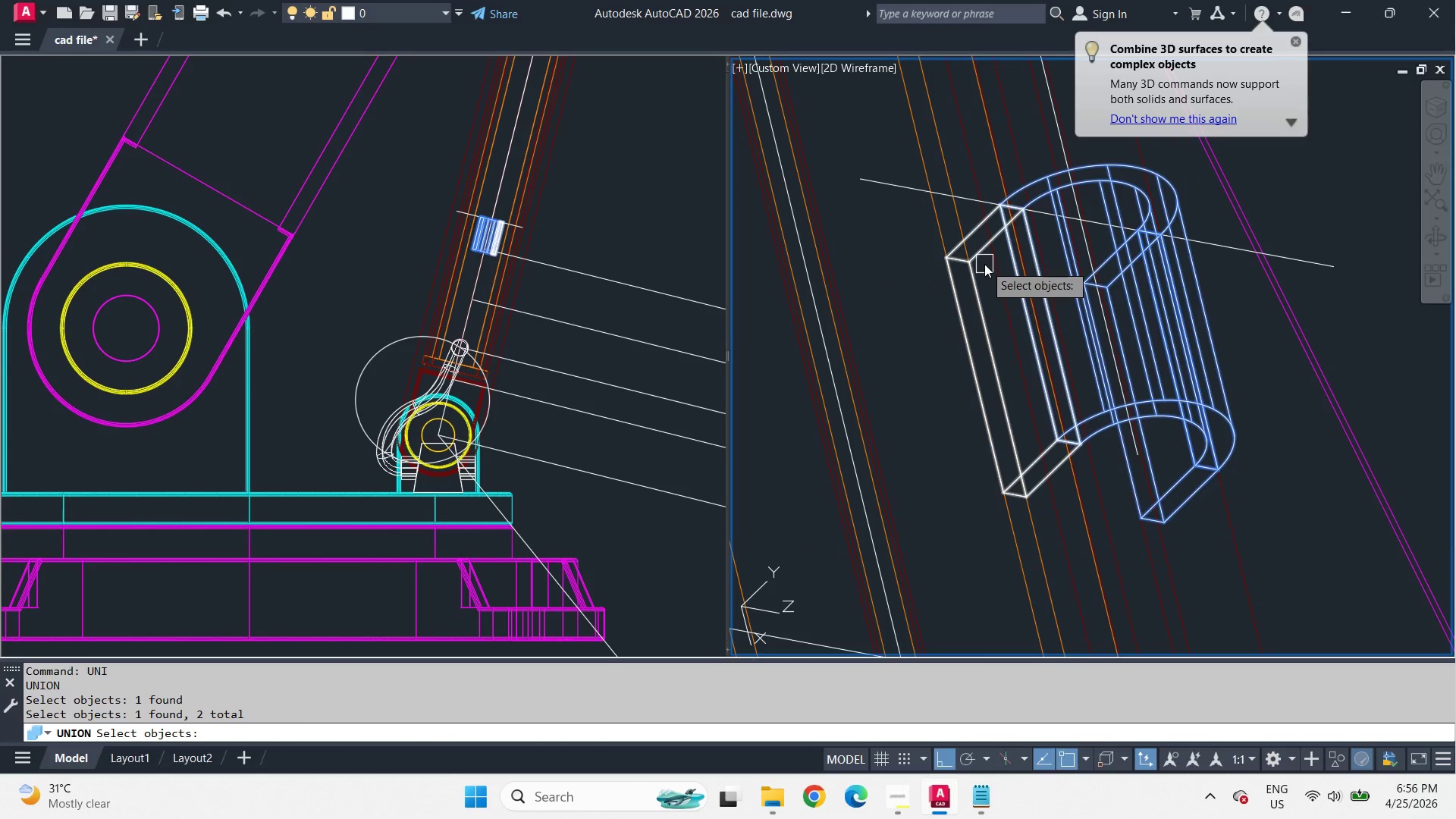 
left_click([984, 264])
 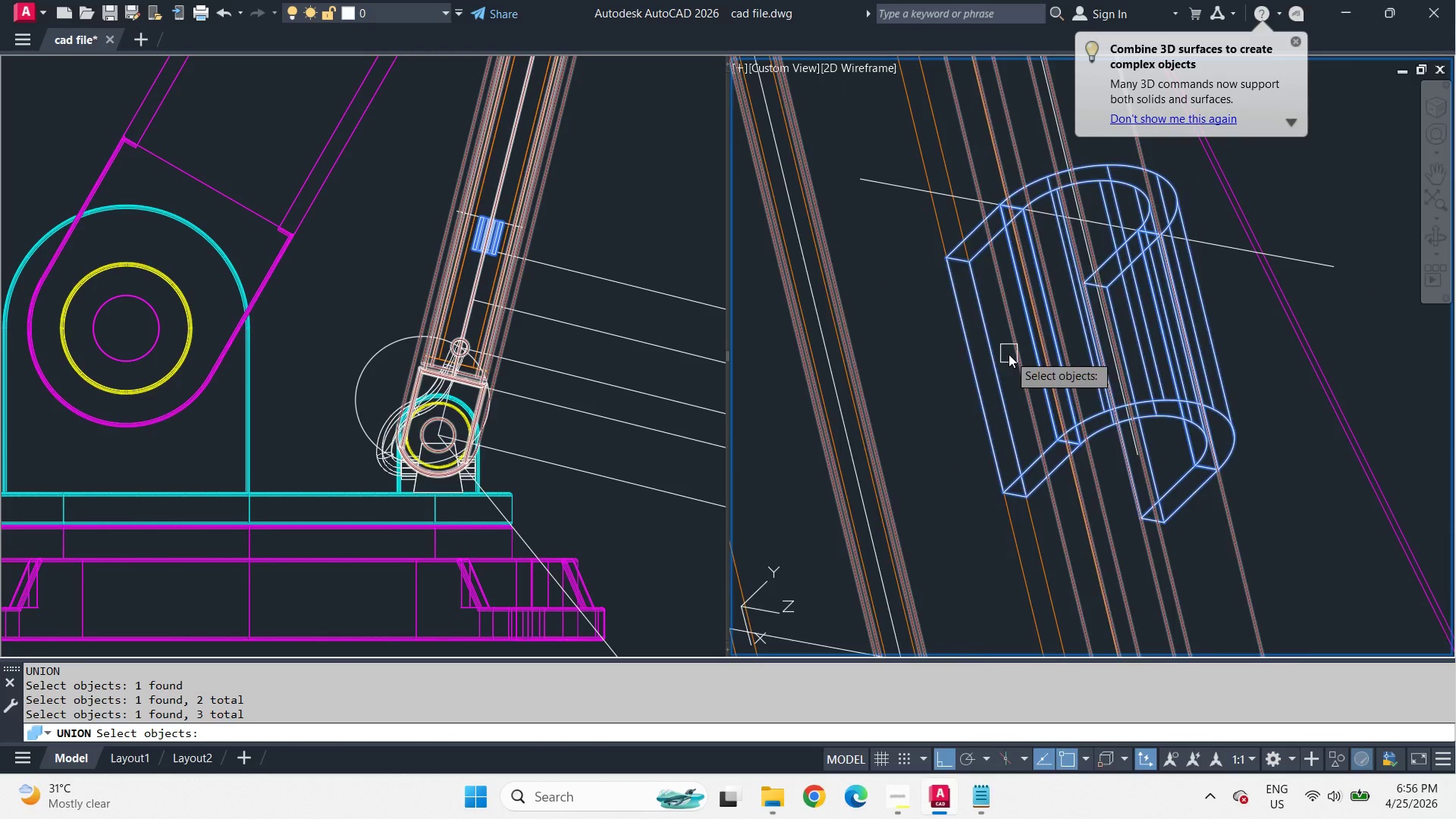 
left_click([1089, 500])
 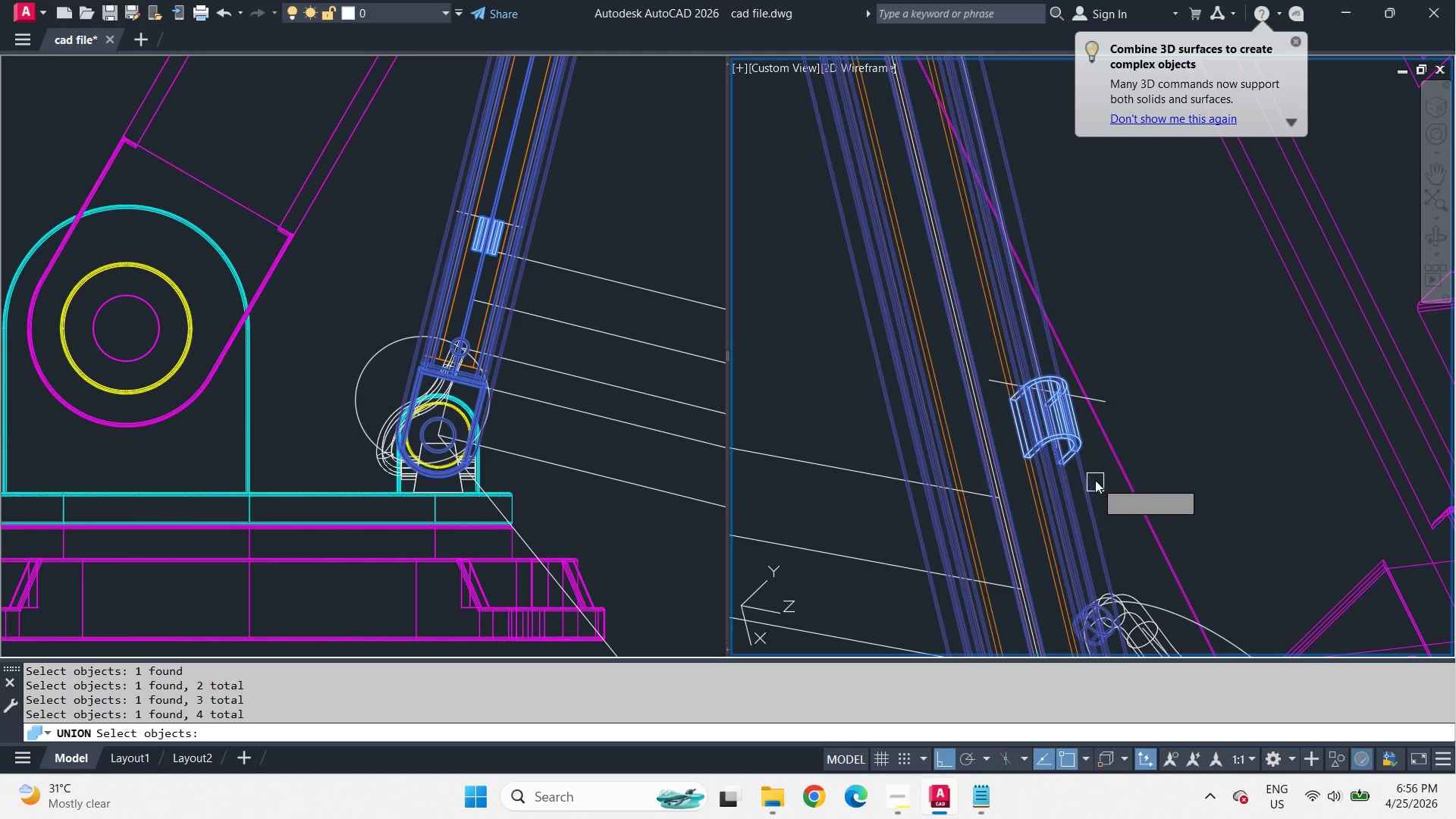 
scroll: coordinate [1036, 468], scroll_direction: down, amount: 3.0
 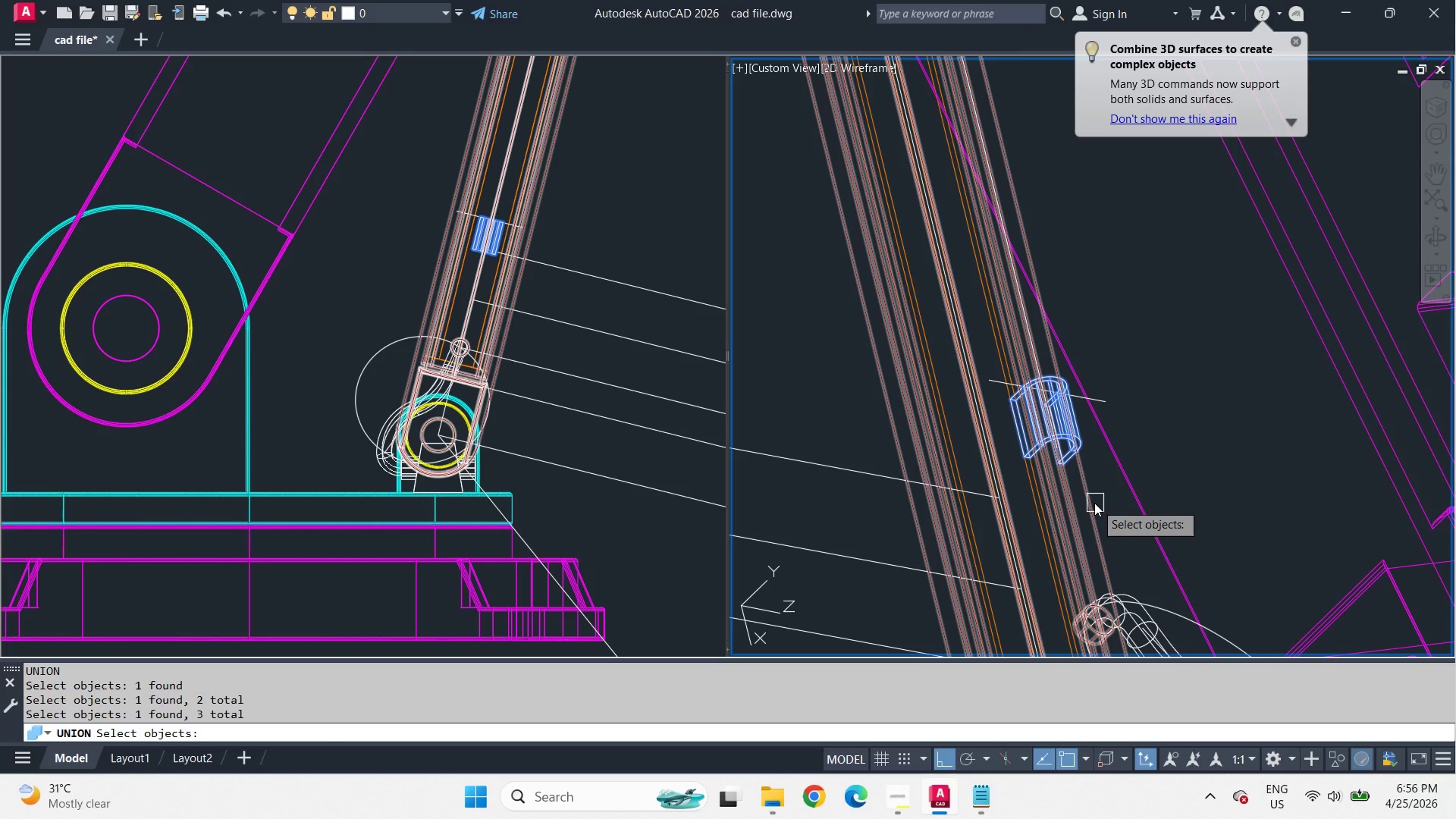 
key(Space)
 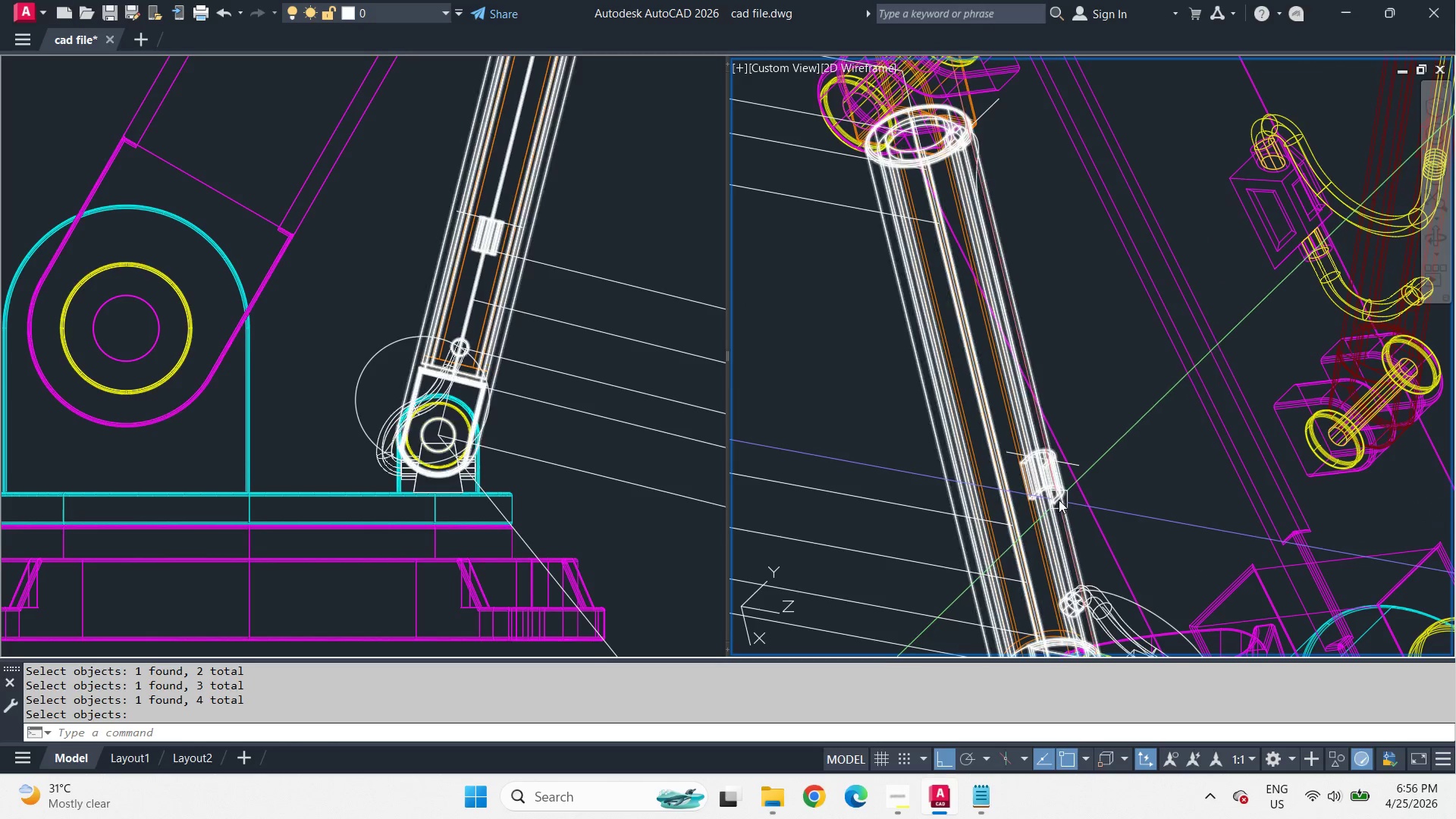 
scroll: coordinate [1111, 458], scroll_direction: down, amount: 1.0
 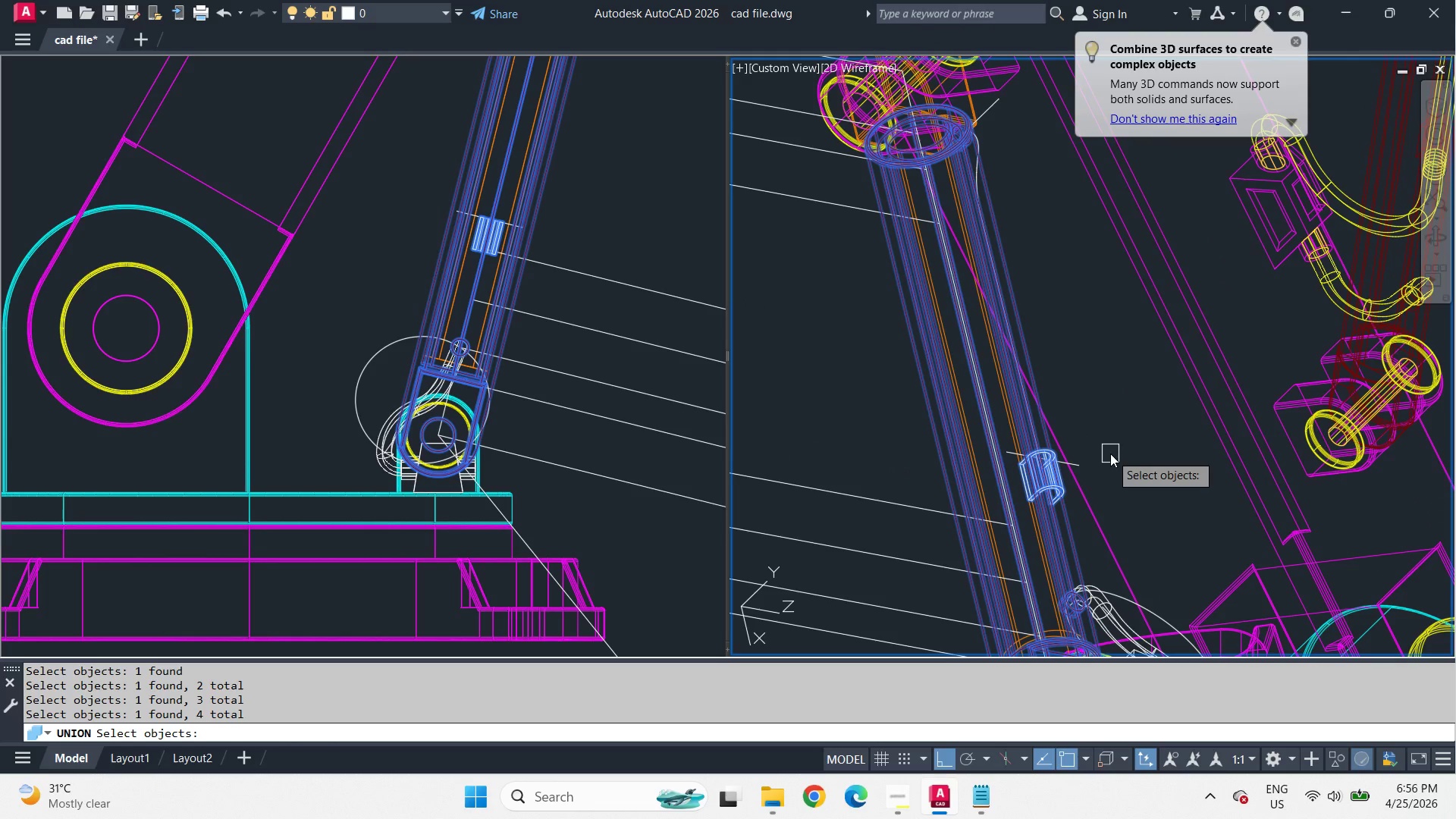 
hold_key(key=ShiftLeft, duration=2.06)
 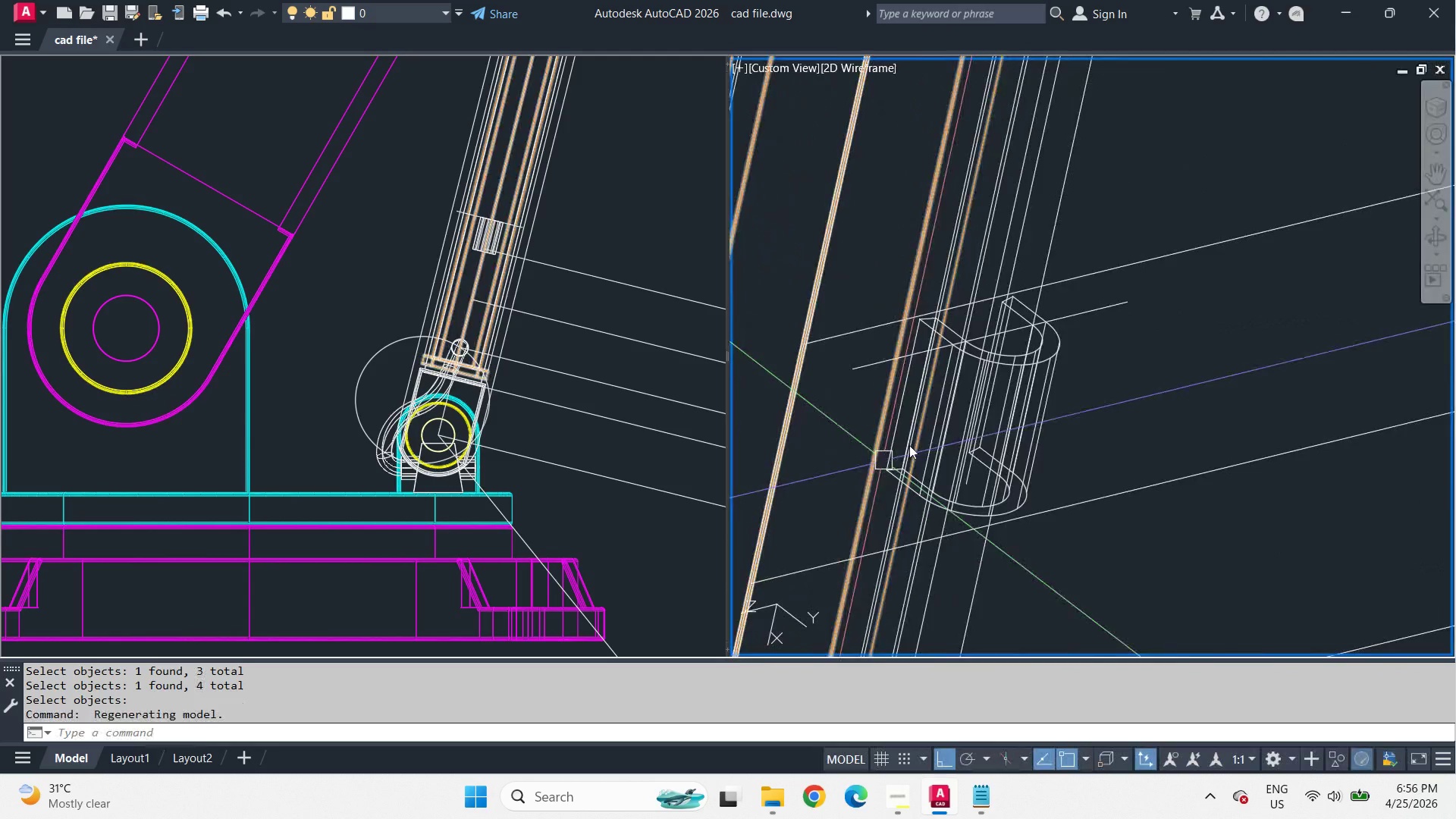 
scroll: coordinate [1057, 500], scroll_direction: up, amount: 3.0
 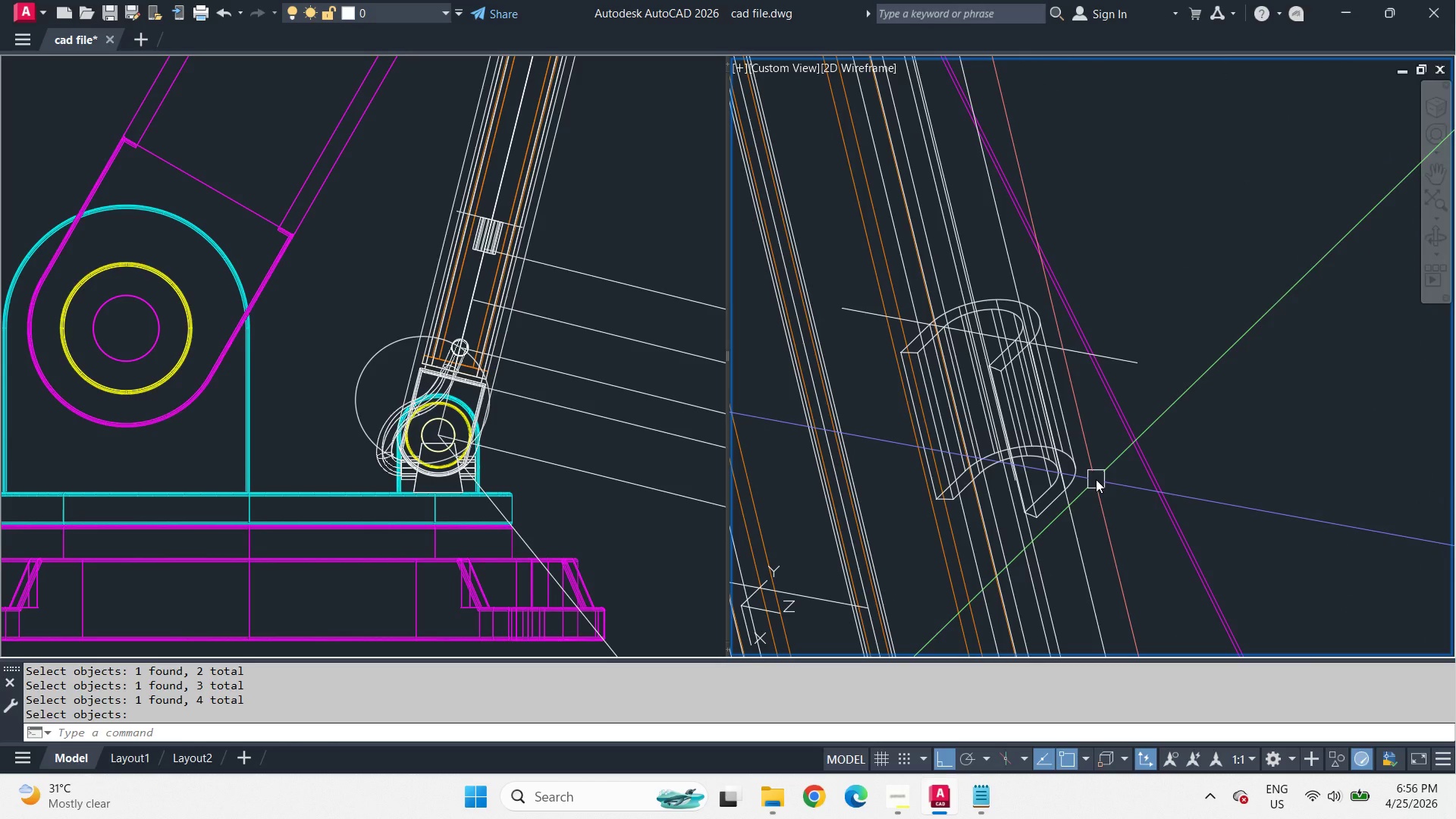 
left_click([1068, 301])
 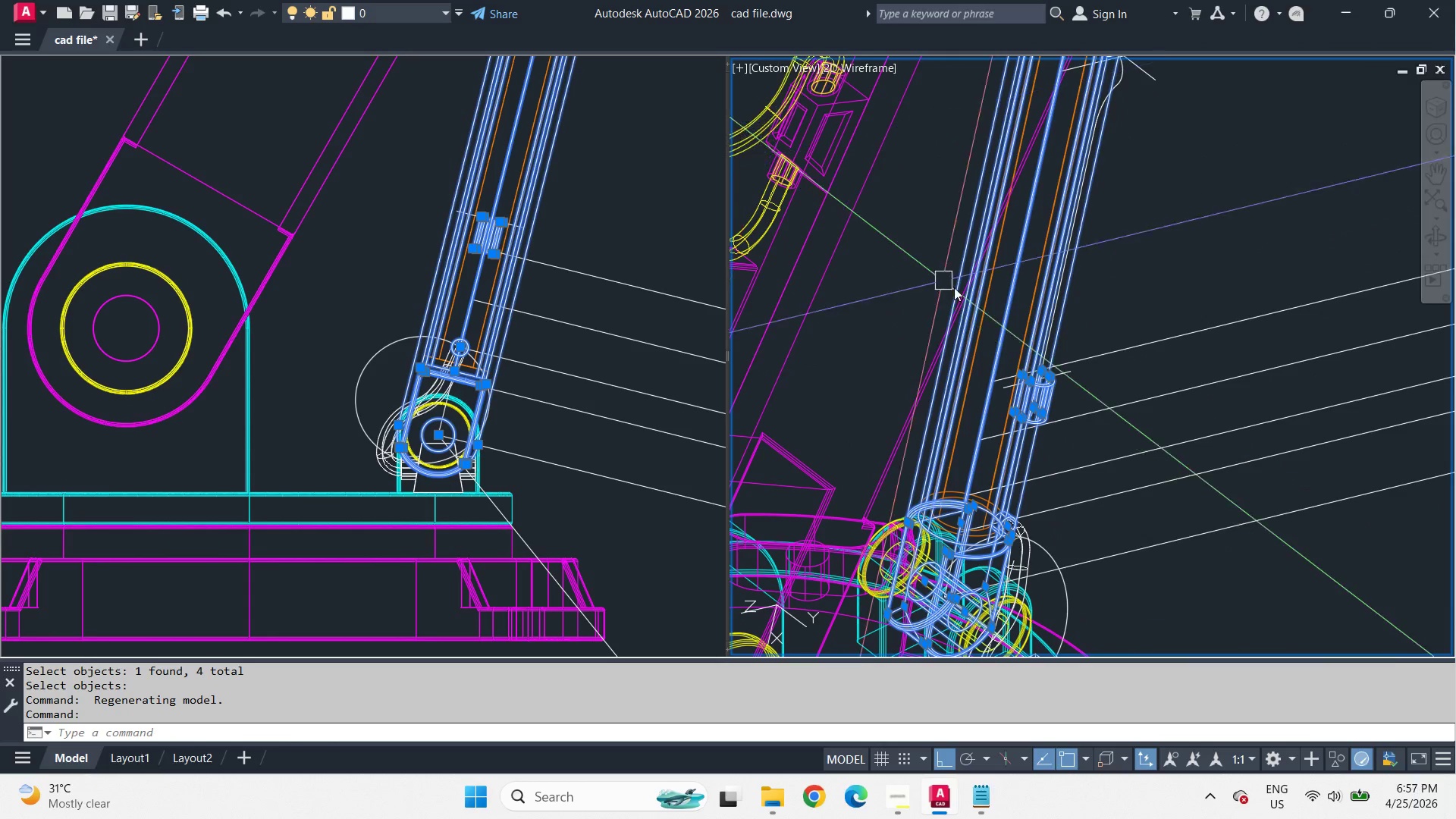 
scroll: coordinate [1073, 387], scroll_direction: down, amount: 3.0
 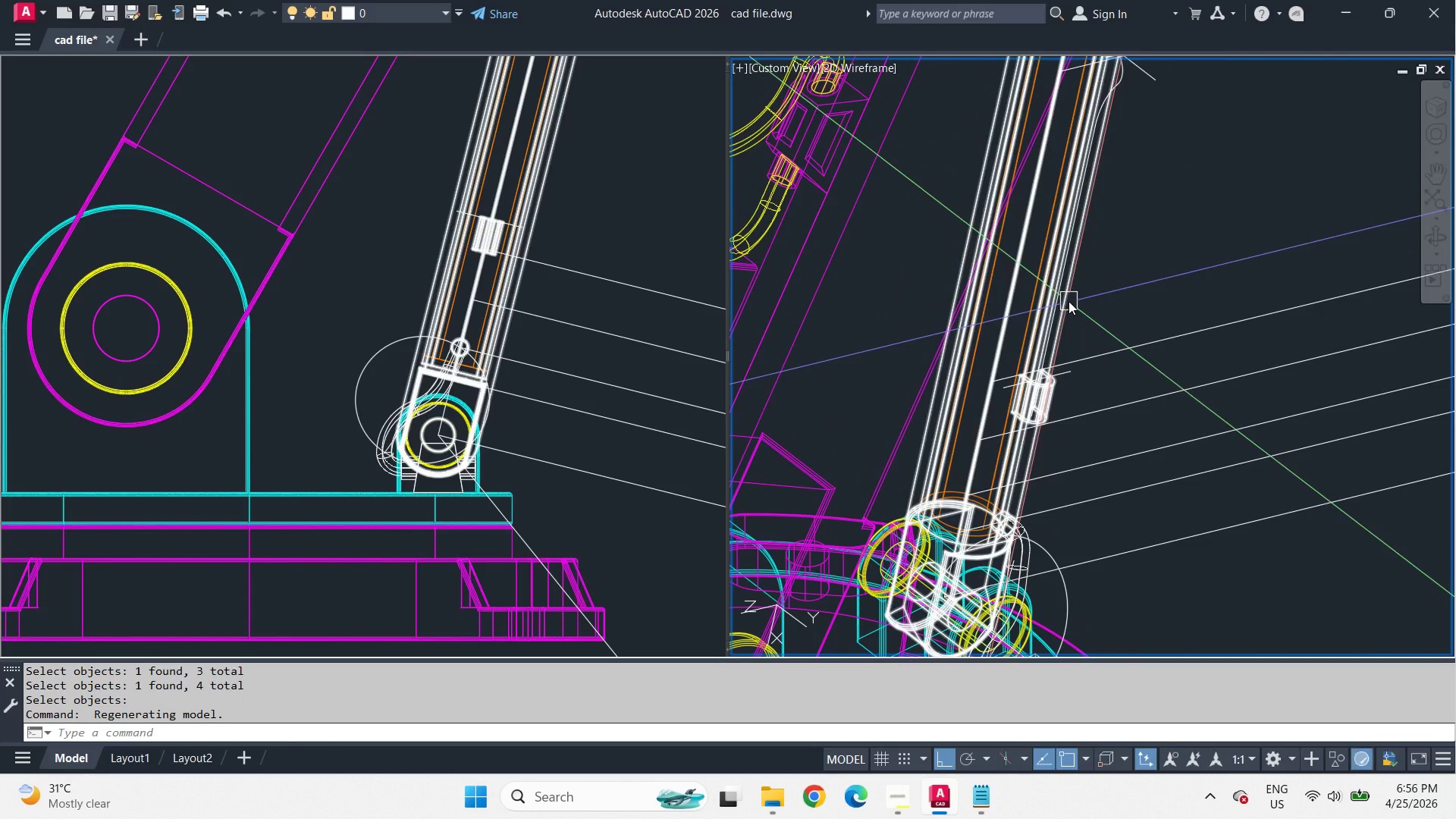 
key(Escape)
 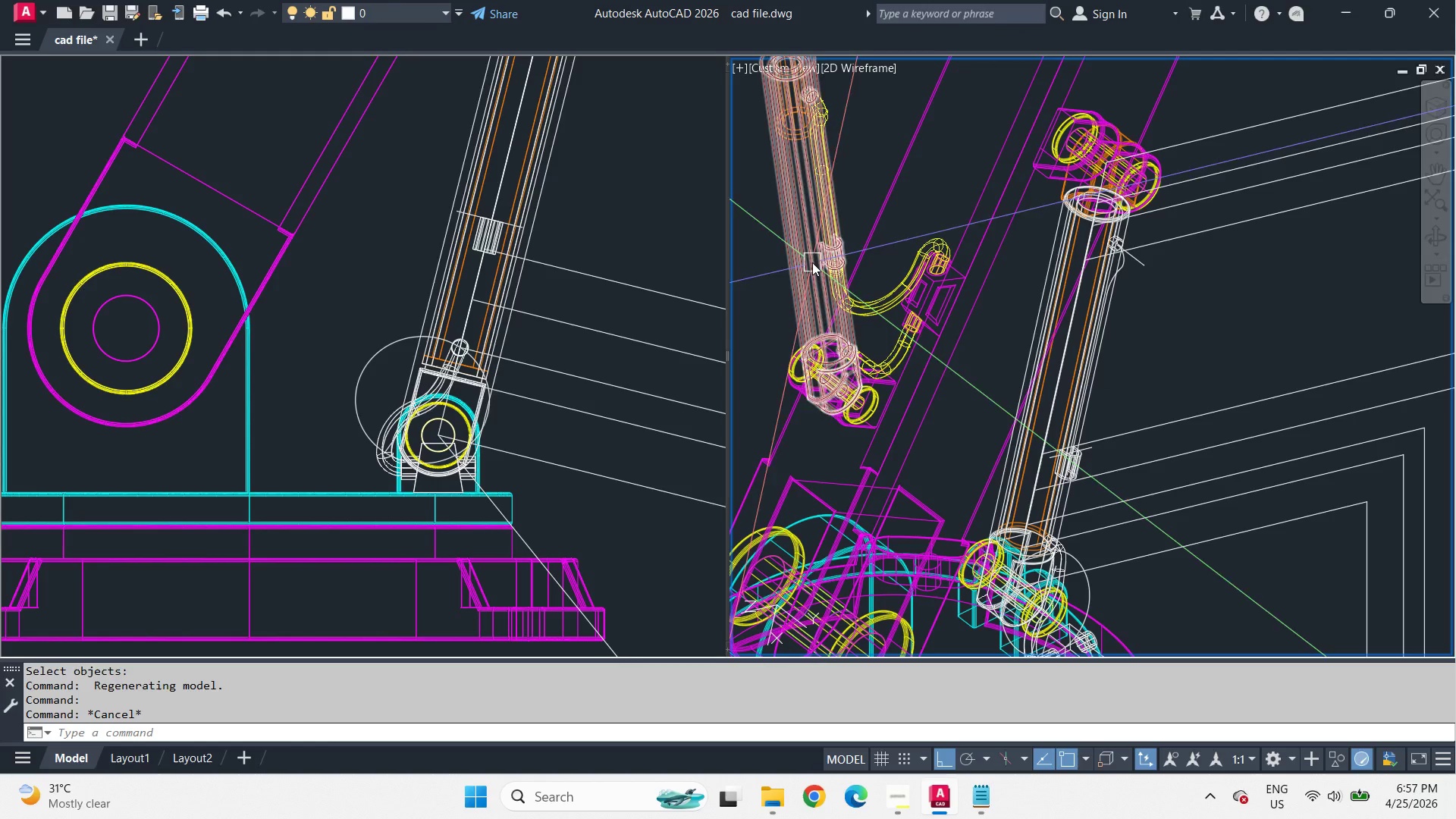 
scroll: coordinate [1005, 328], scroll_direction: down, amount: 3.0
 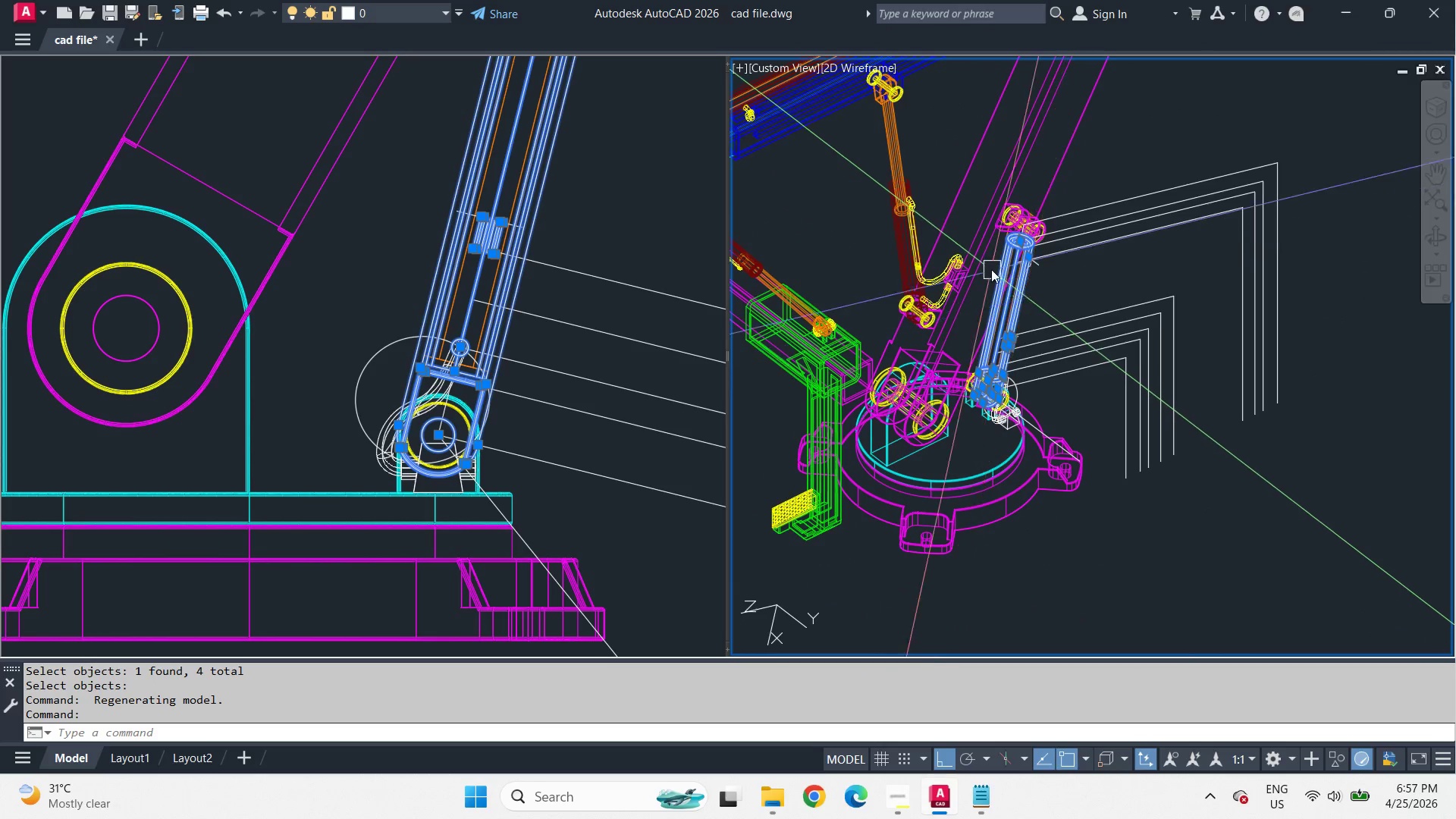 
left_click([812, 262])
 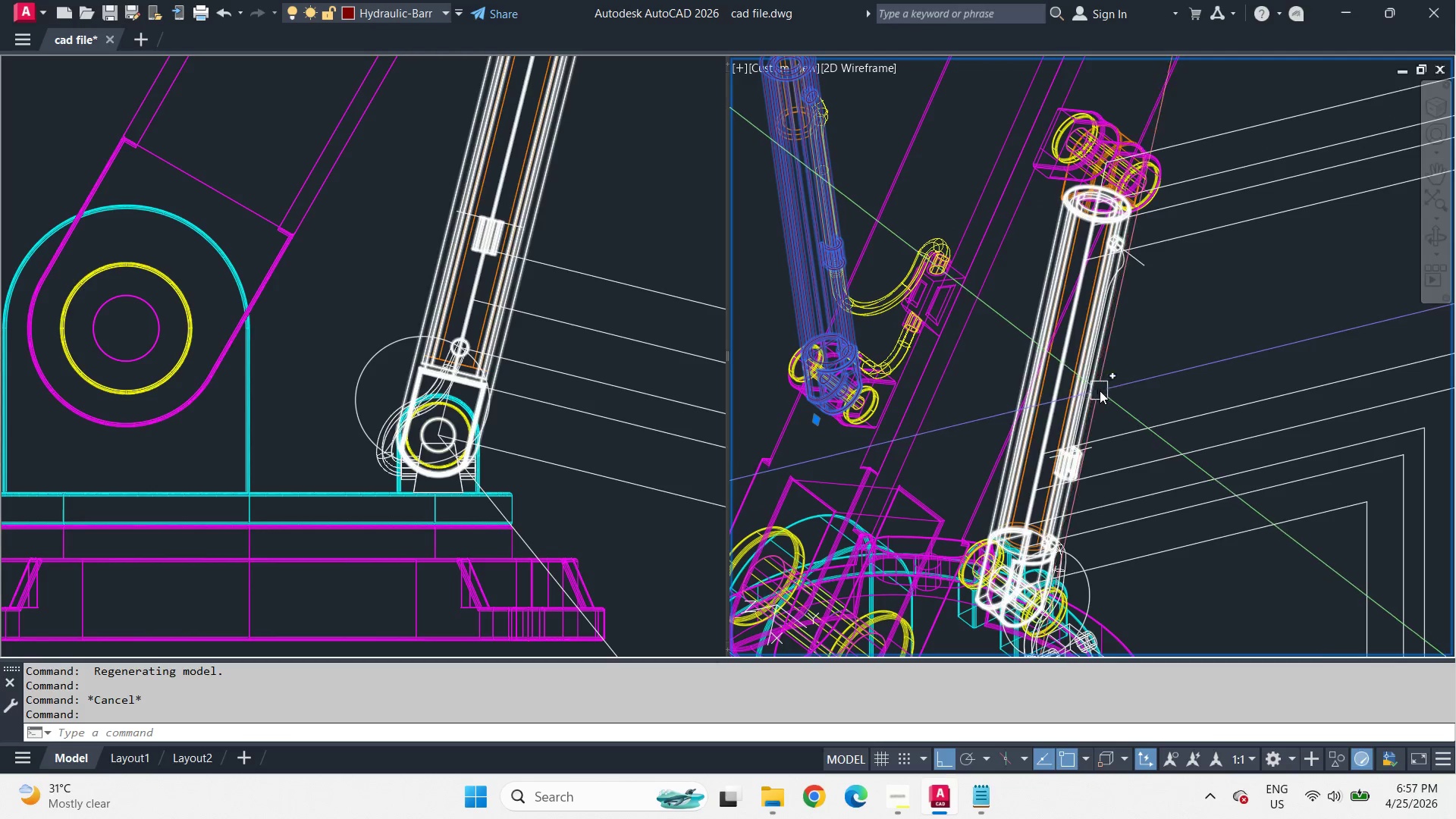 
scroll: coordinate [962, 264], scroll_direction: up, amount: 2.0
 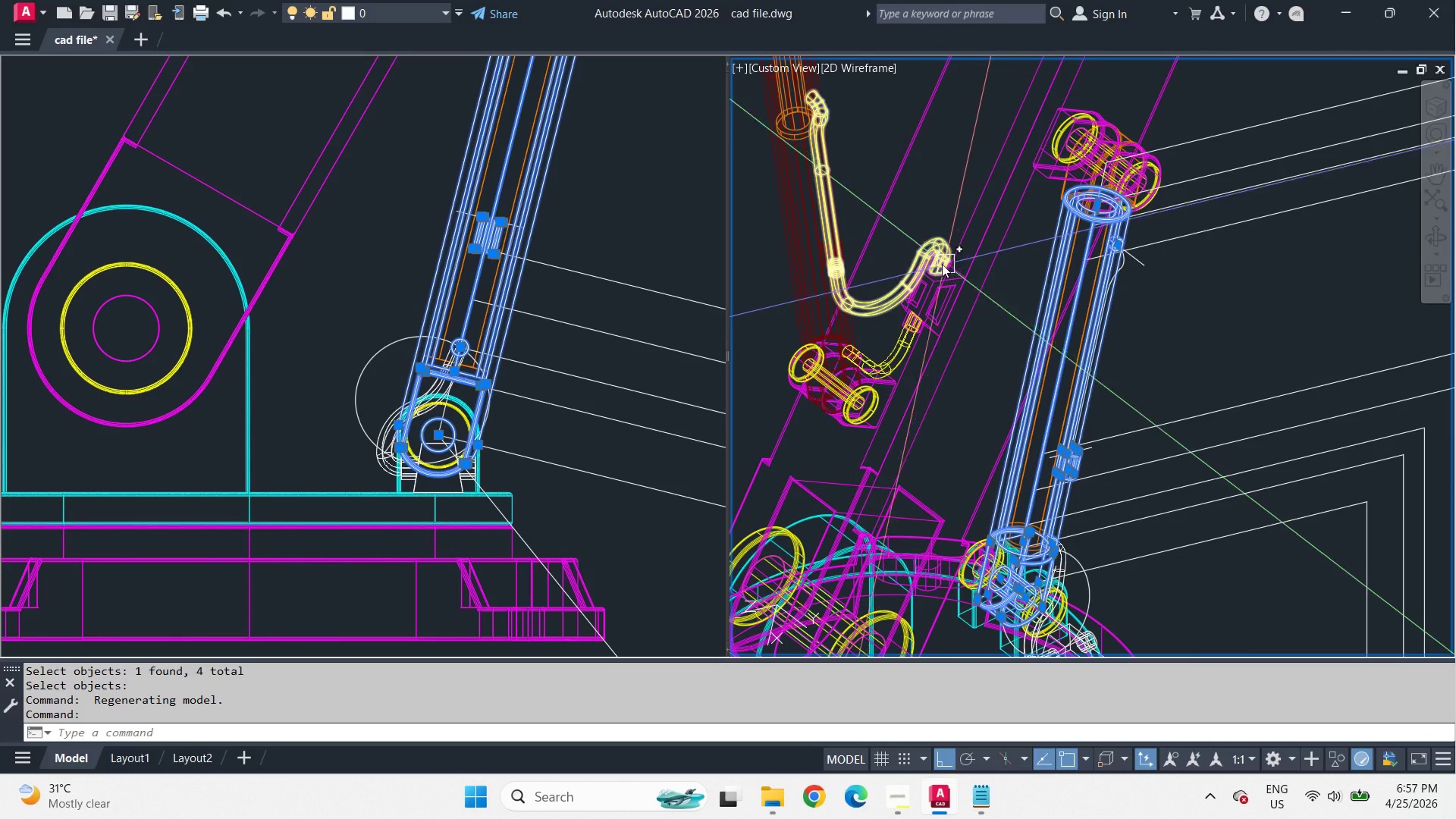 
type(ma )
 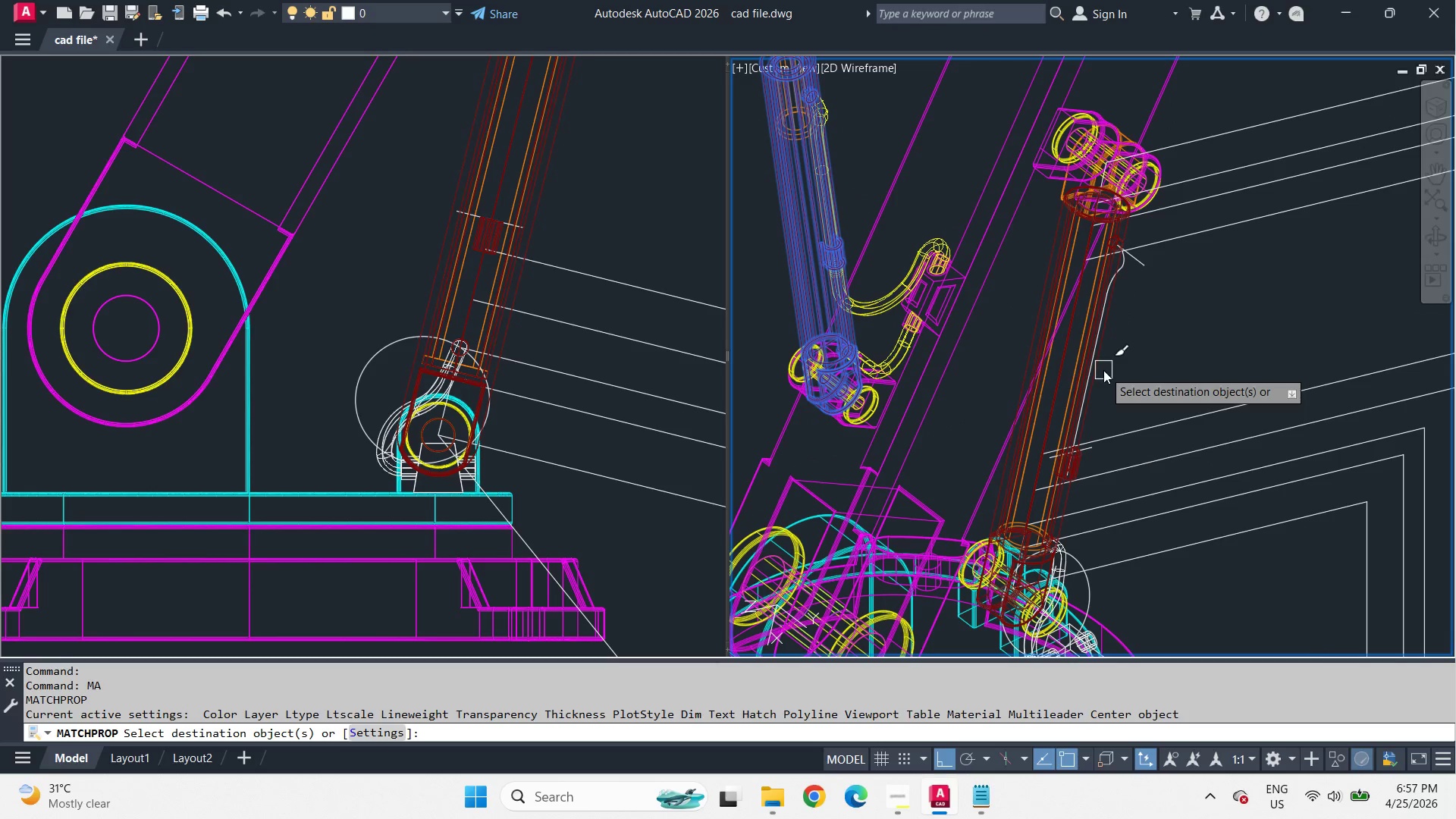 
left_click([1103, 370])
 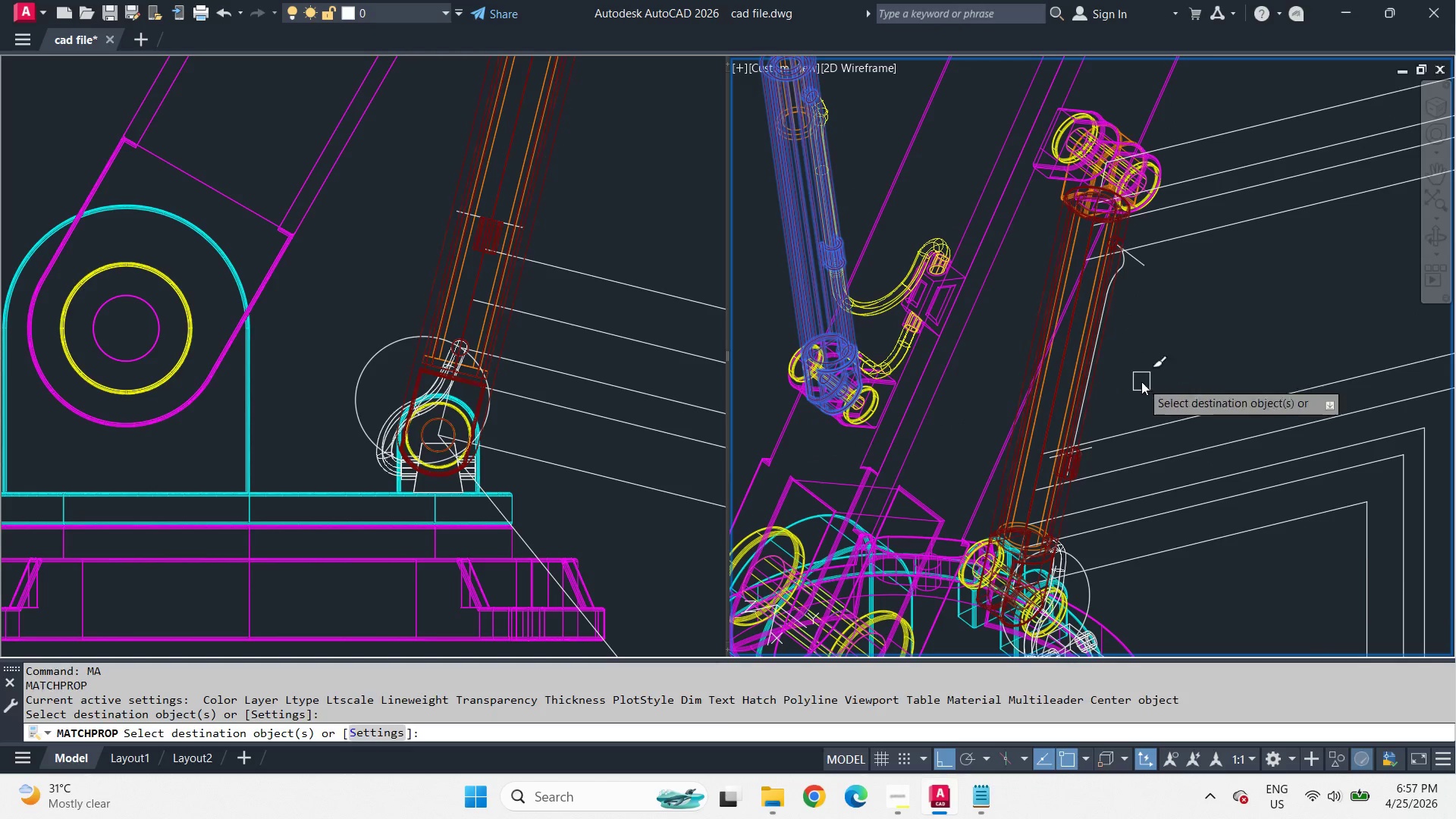 
key(Space)
 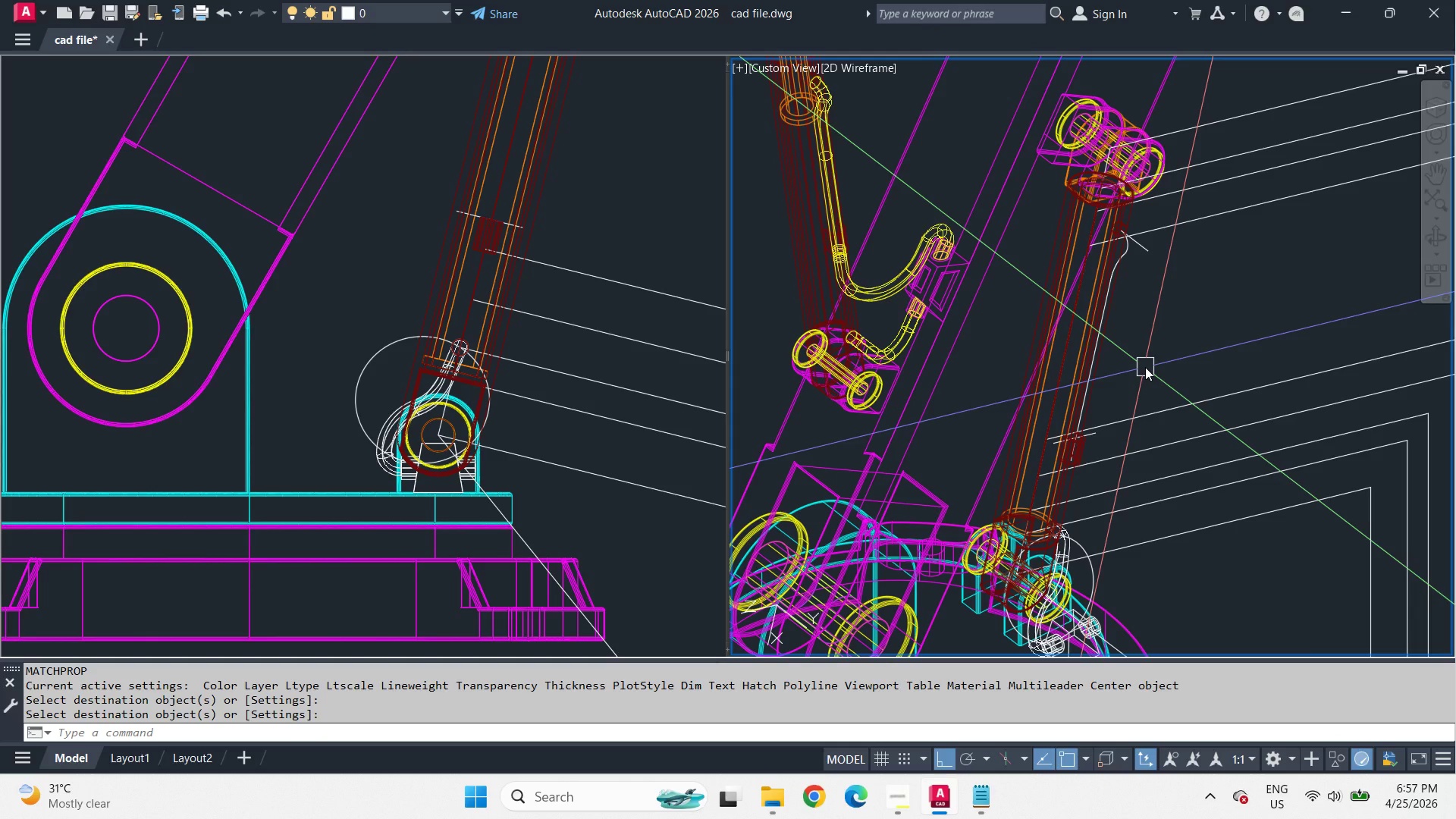 
scroll: coordinate [1145, 367], scroll_direction: up, amount: 1.0
 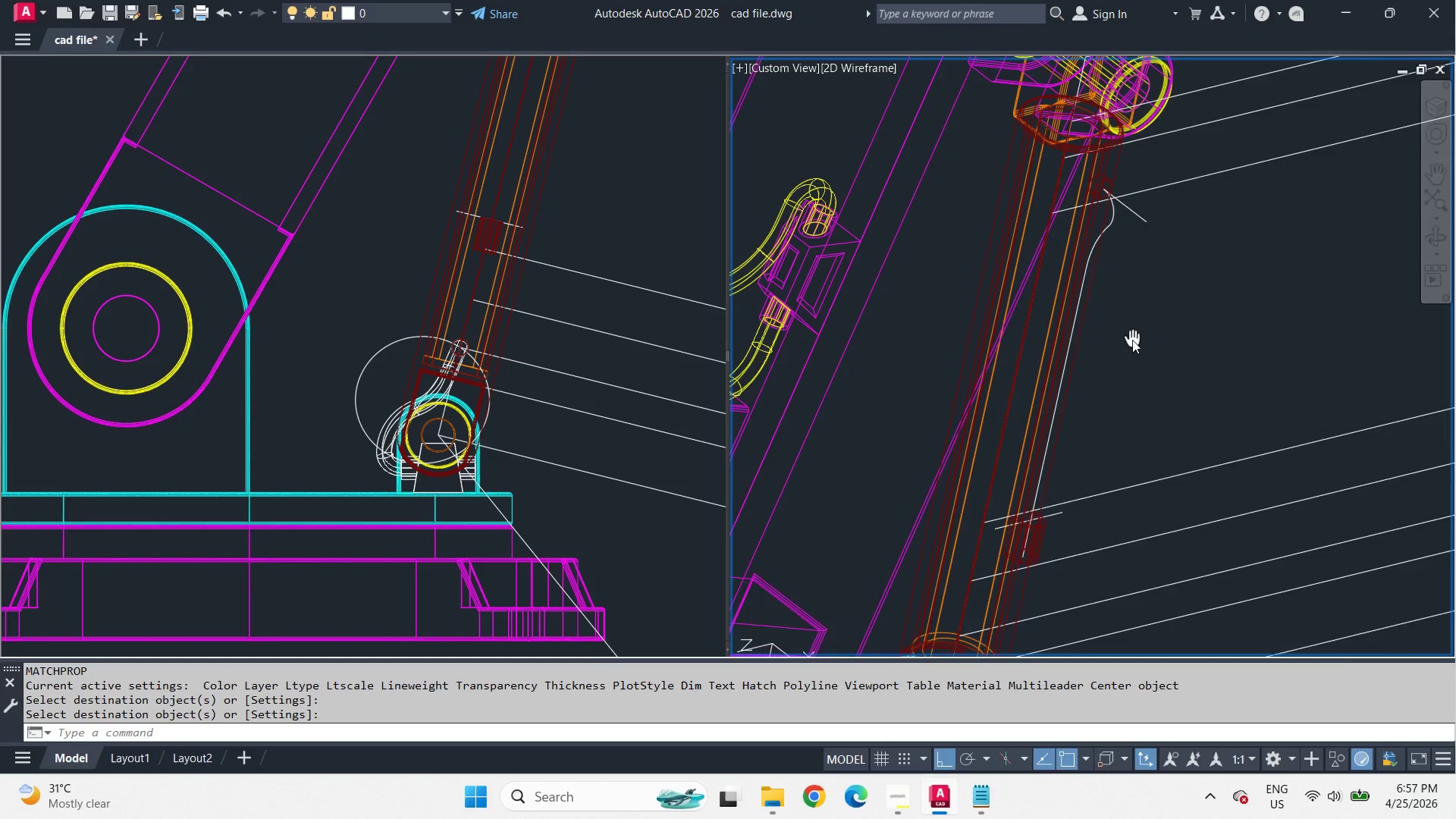 
key(C)
 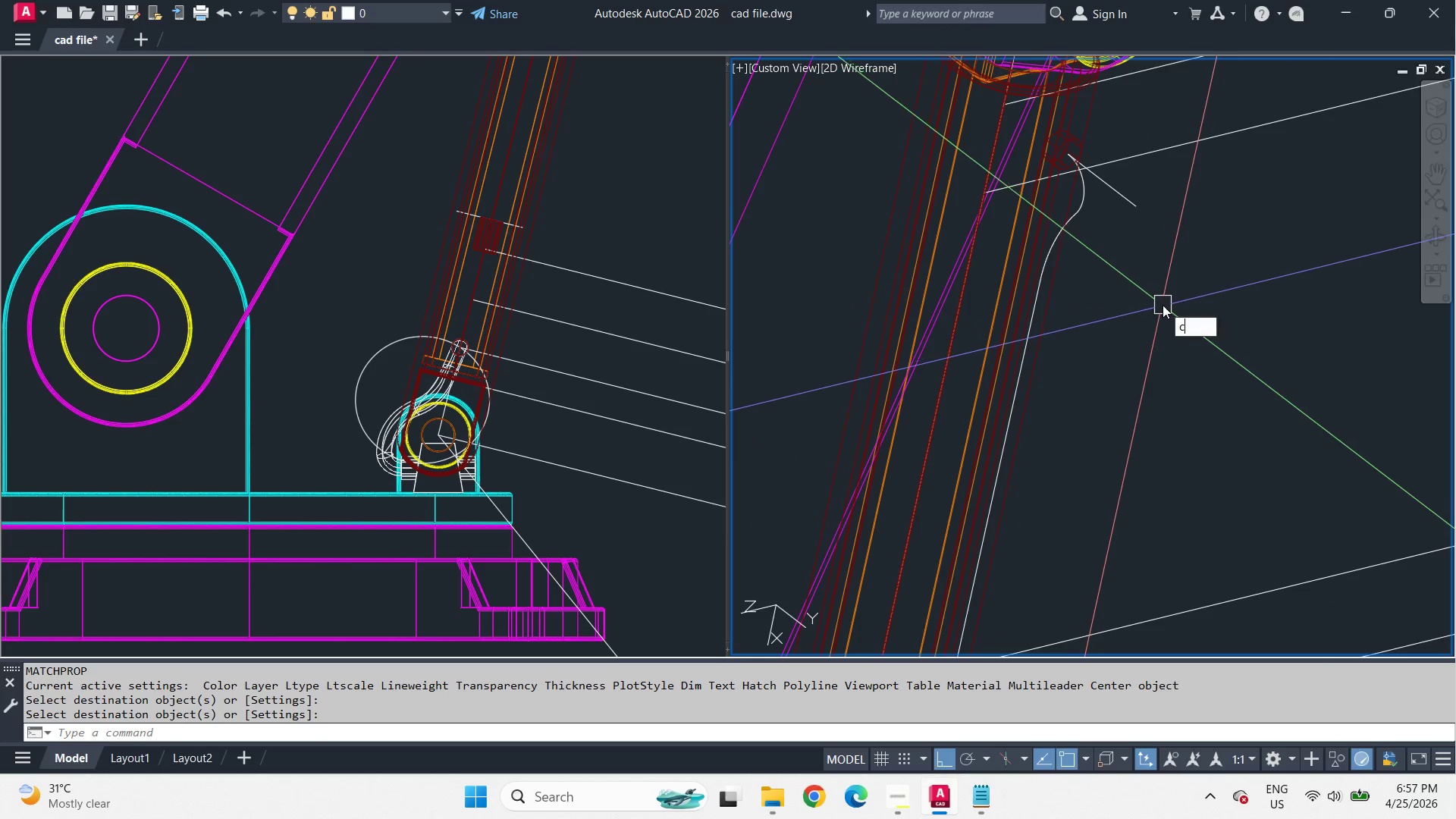 
key(Space)
 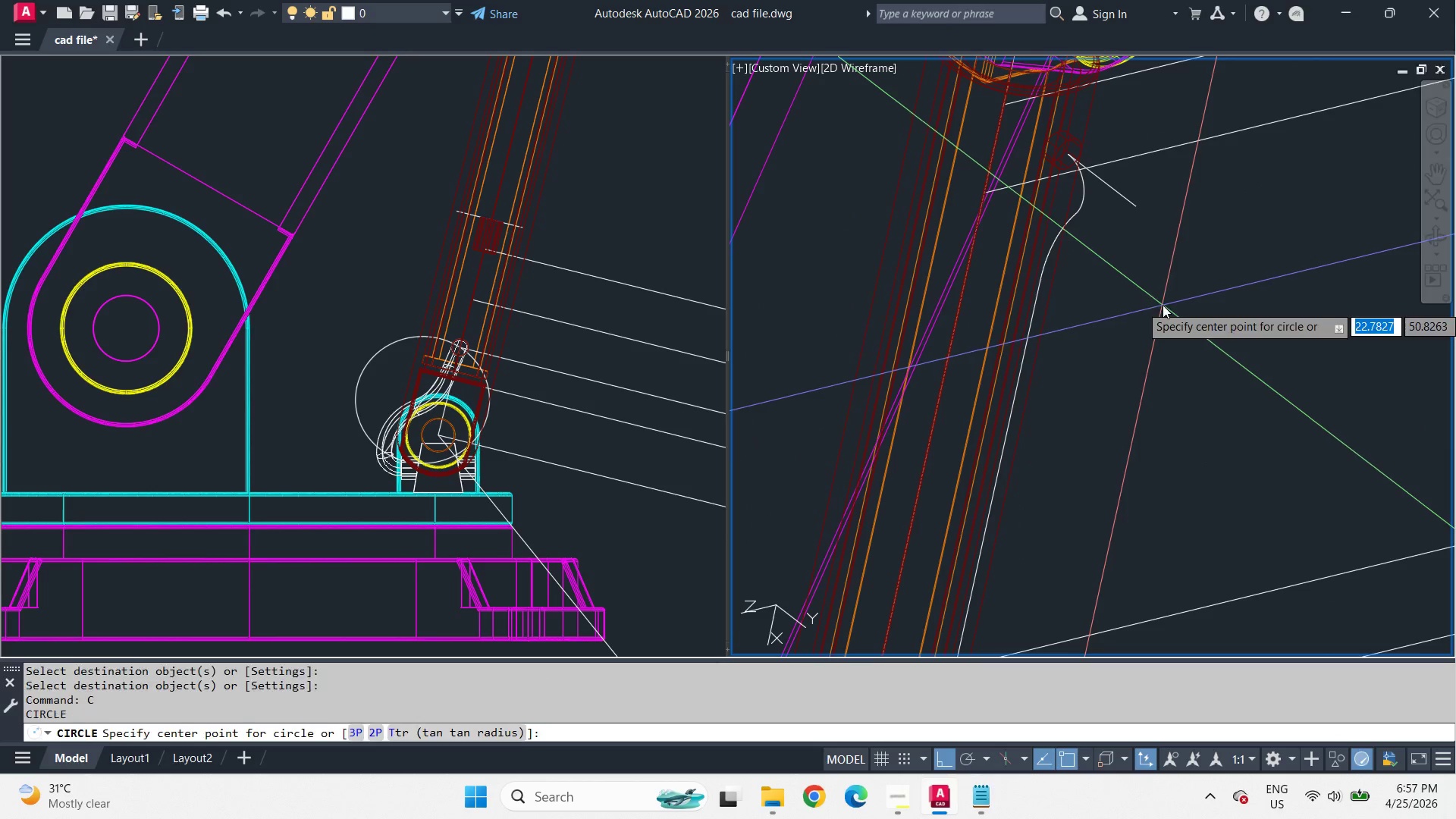 
key(Space)
 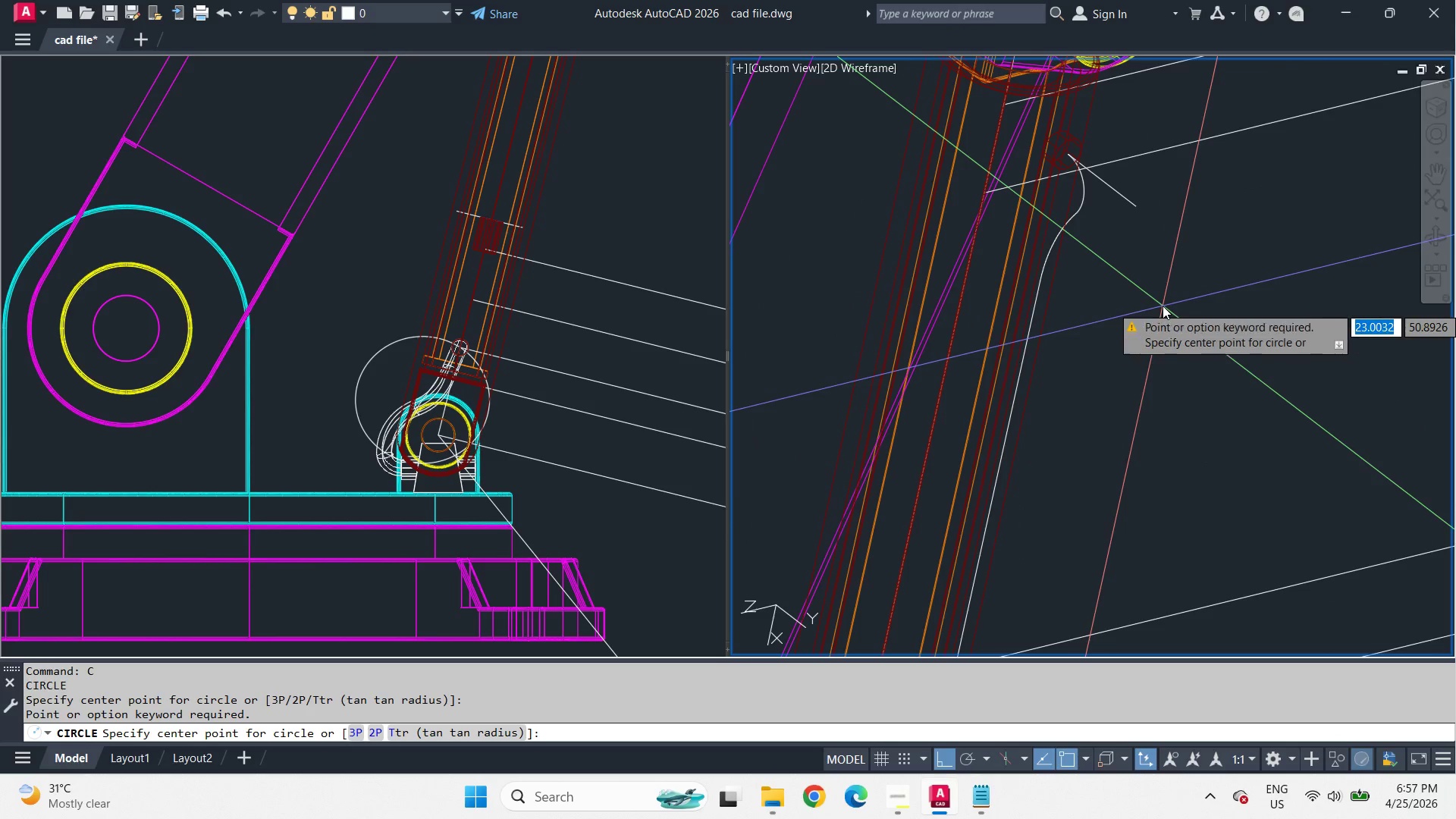 
key(Escape)
 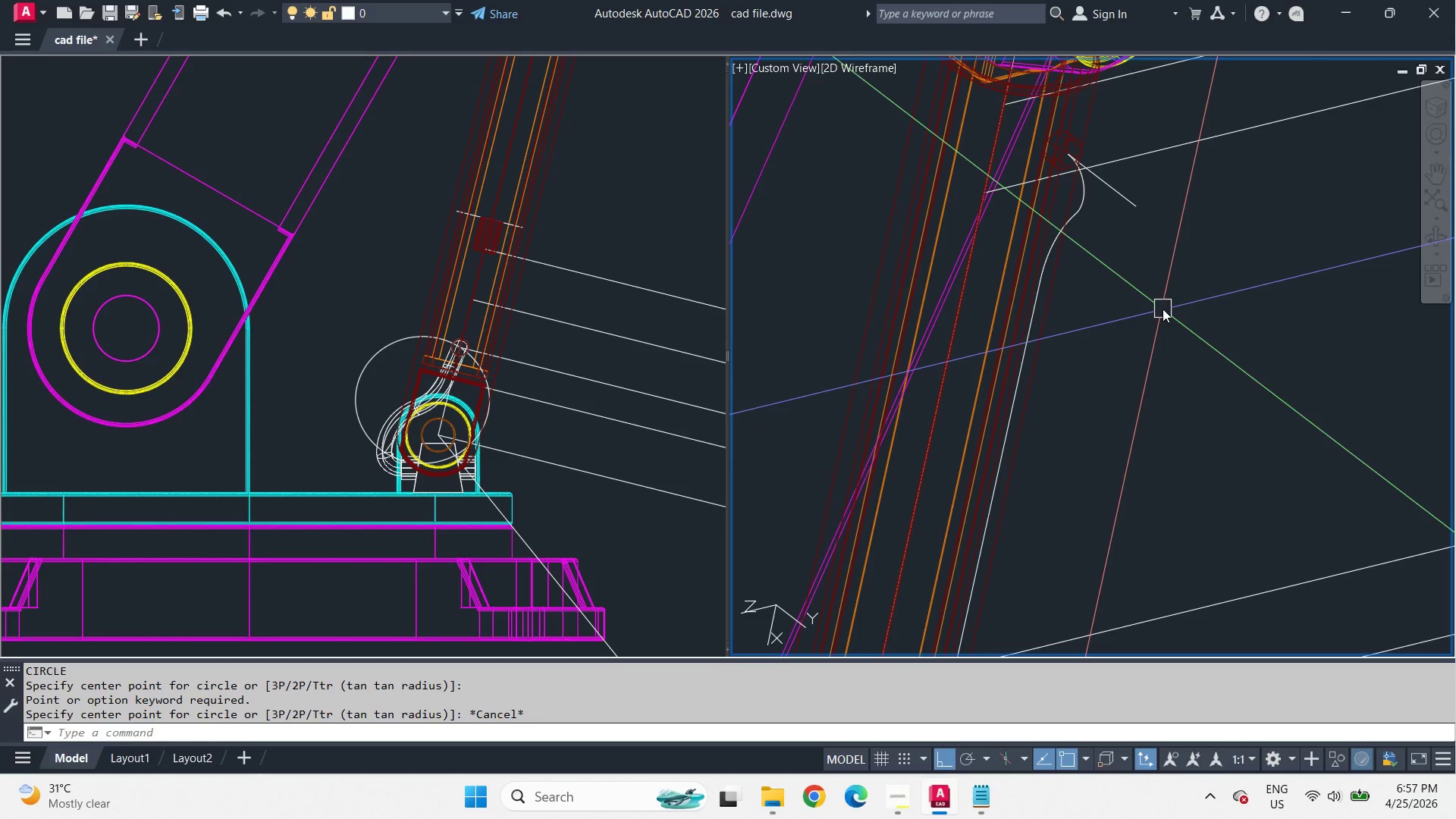 
scroll: coordinate [1147, 315], scroll_direction: up, amount: 1.0
 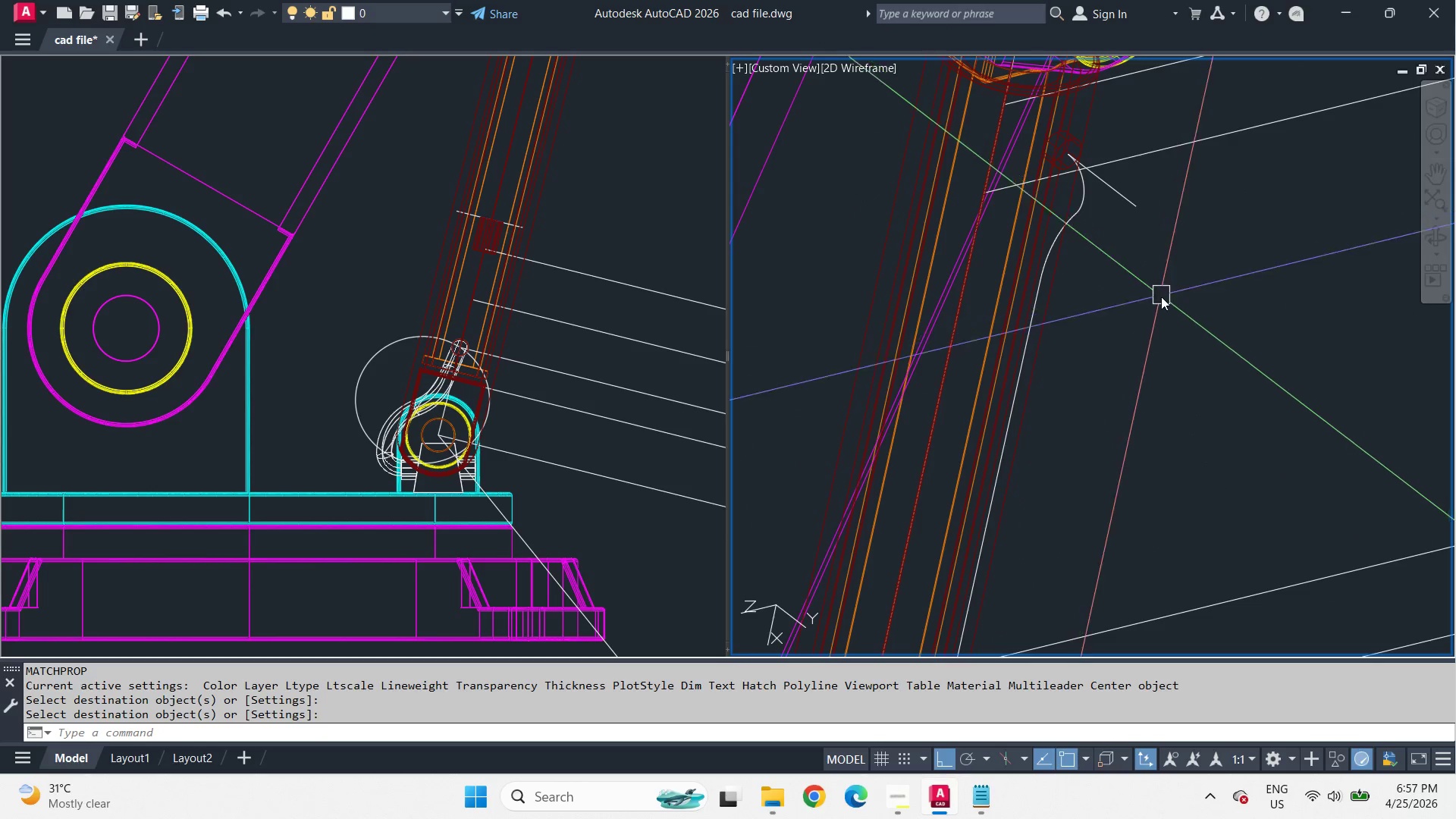 
key(C)
 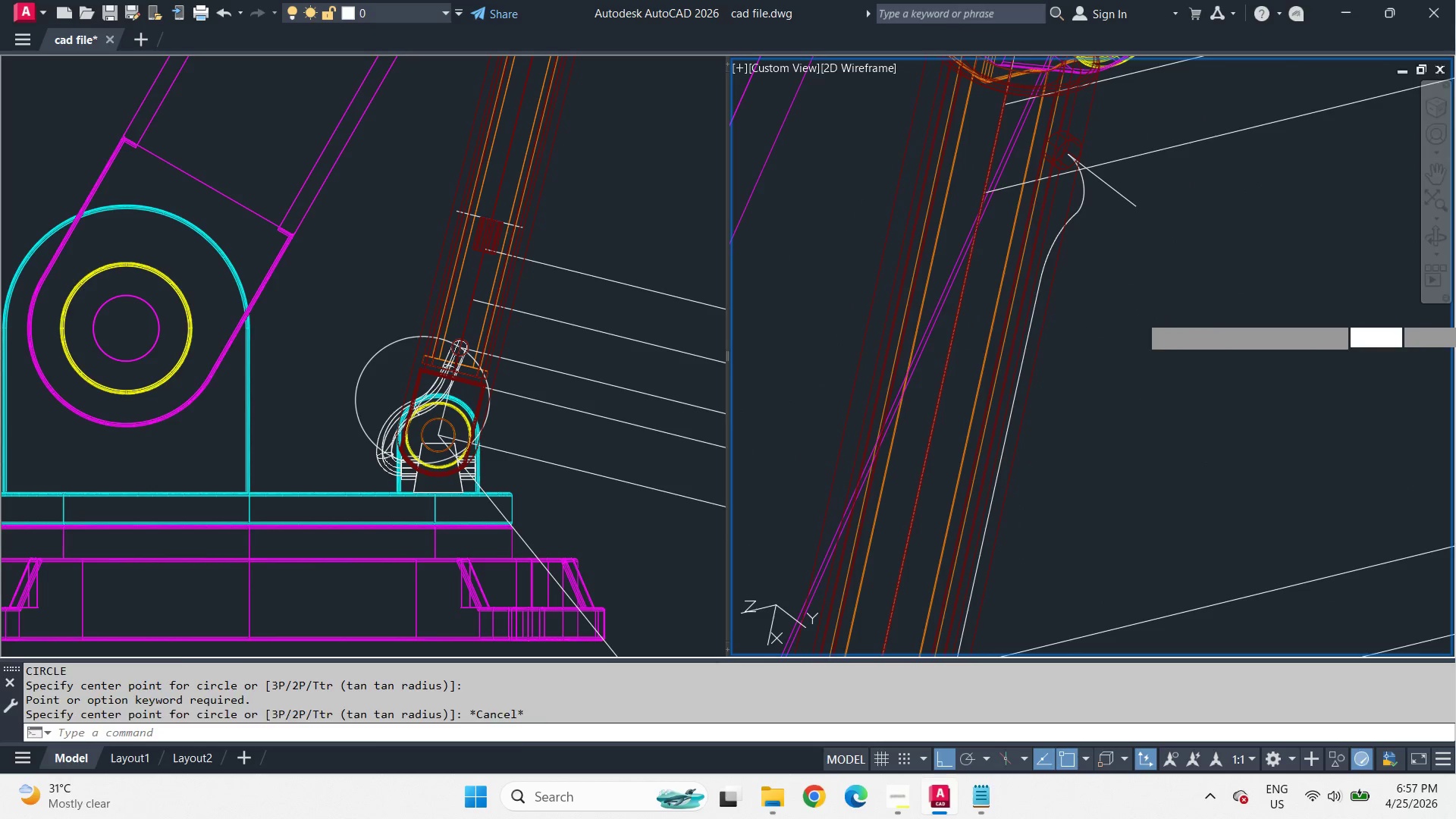 
key(Space)
 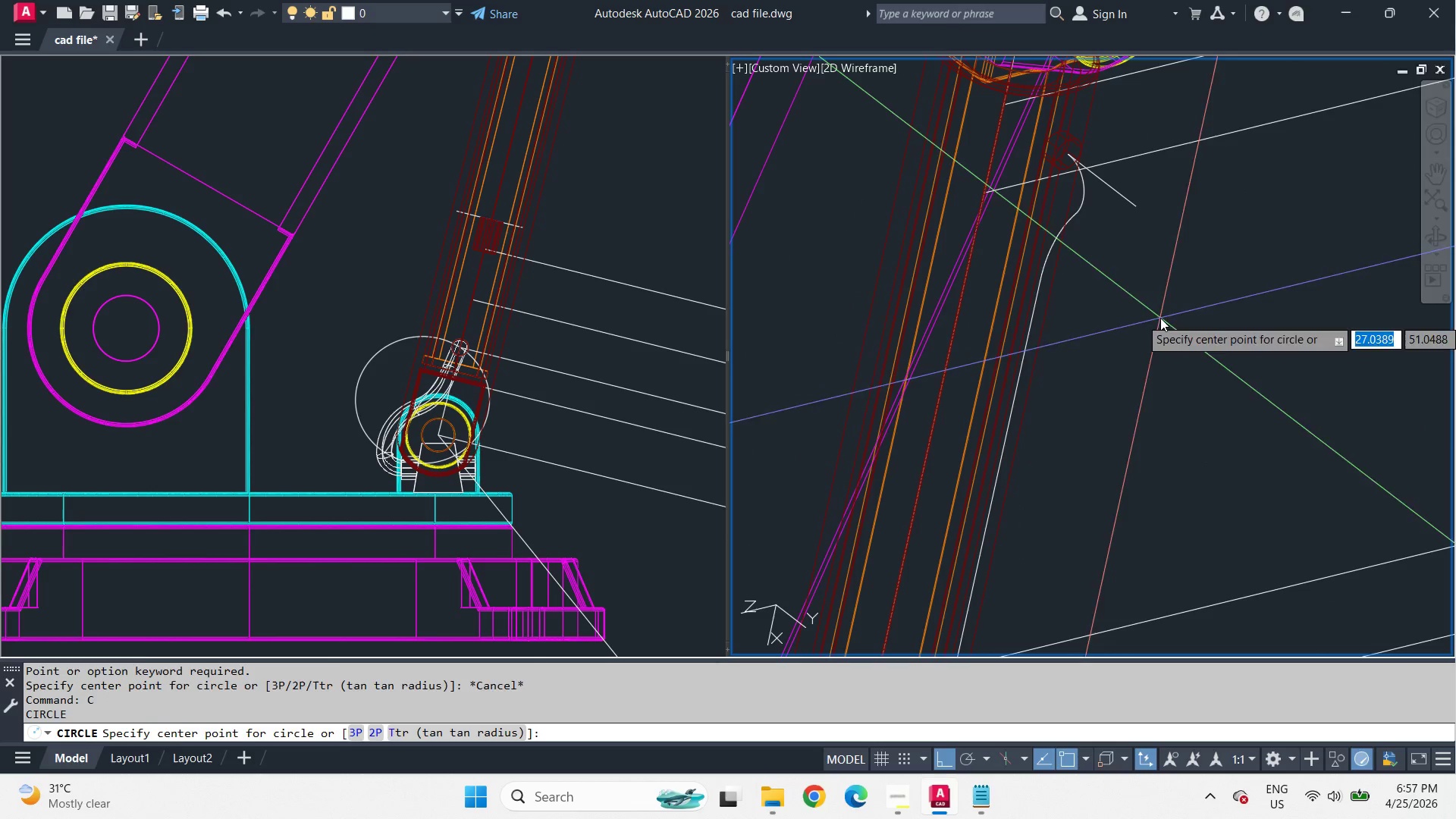 
left_click_drag(start_coordinate=[1160, 318], to_coordinate=[1178, 342])
 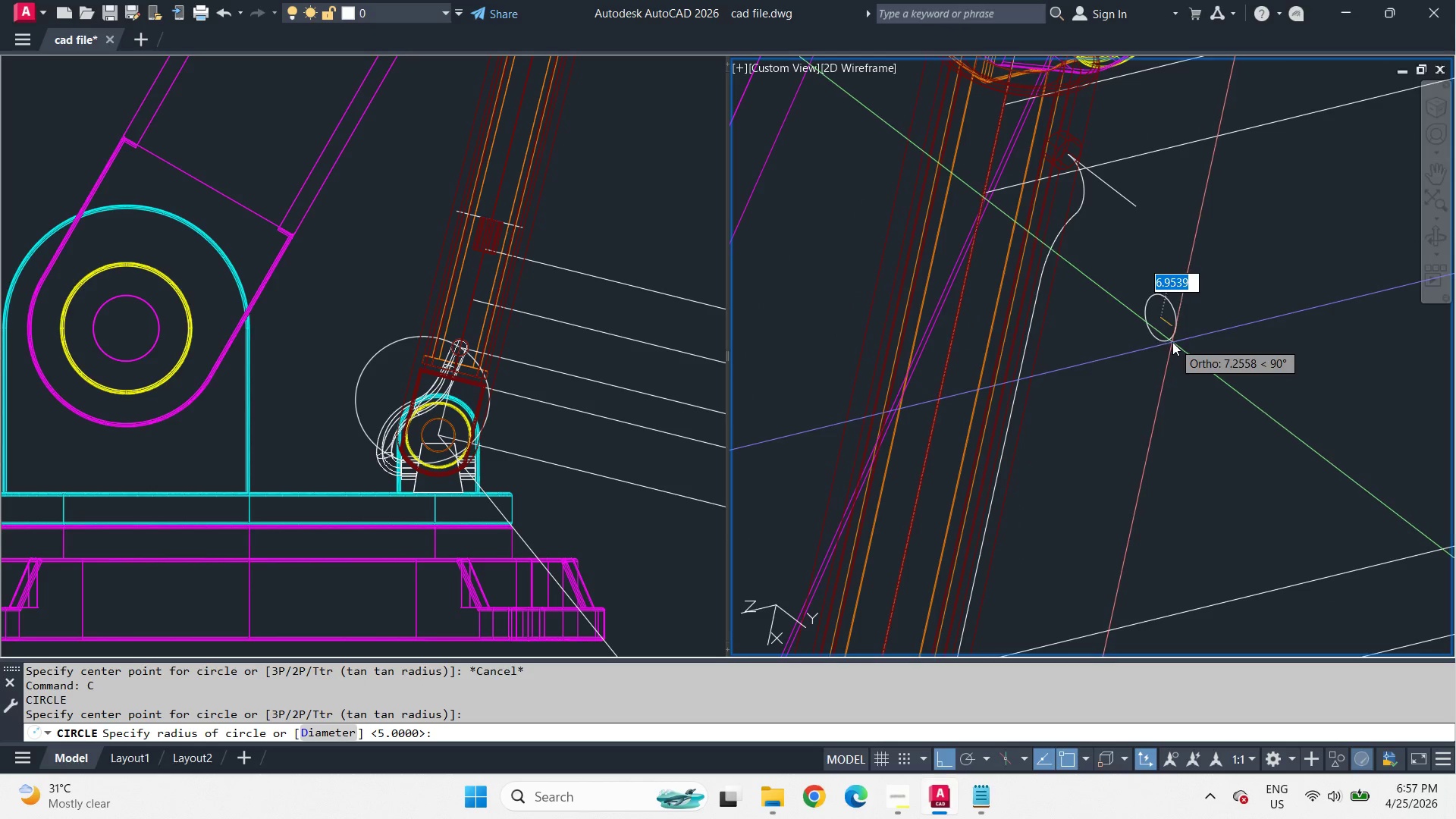 
key(Escape)
 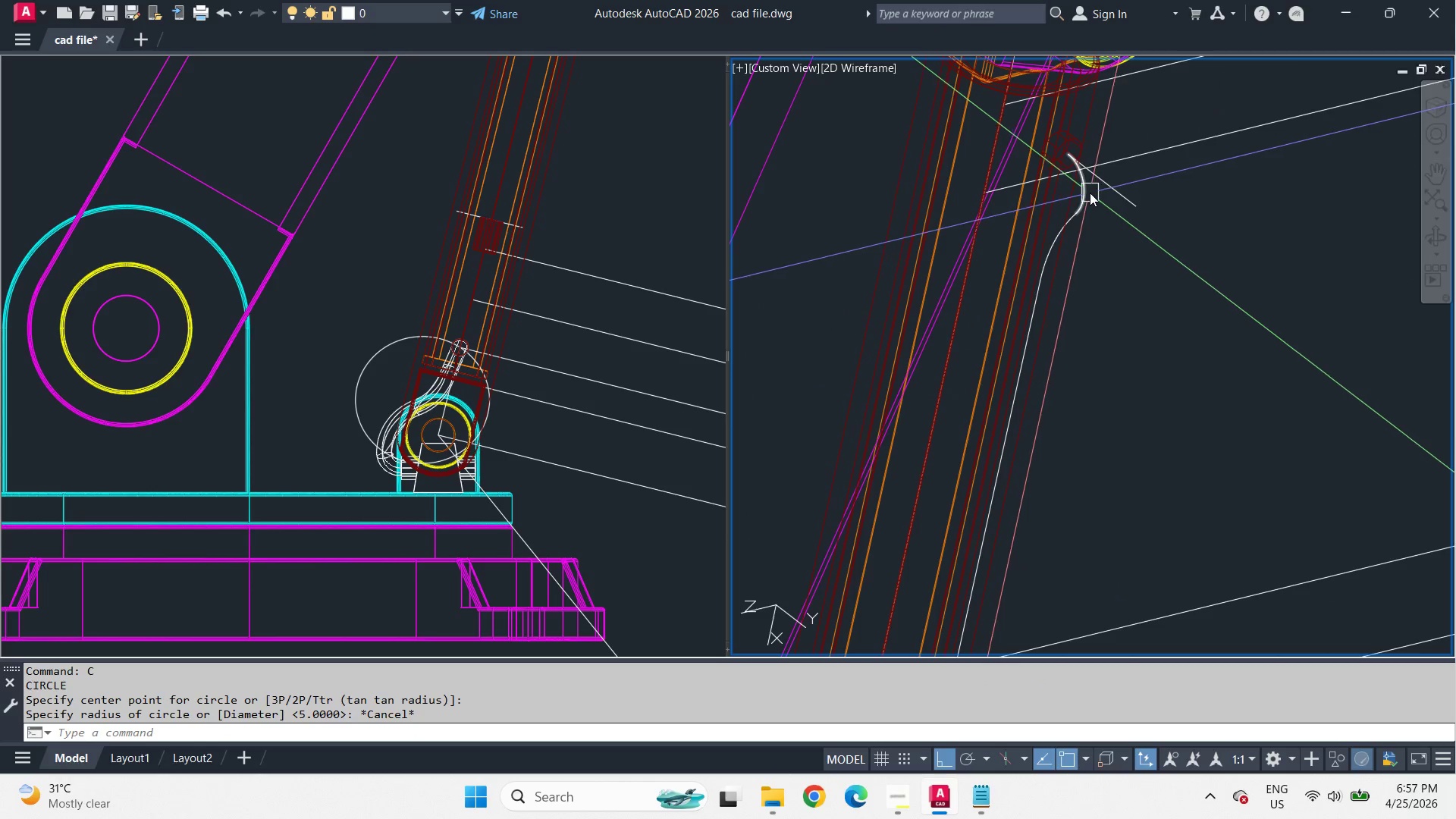 
left_click([1089, 193])
 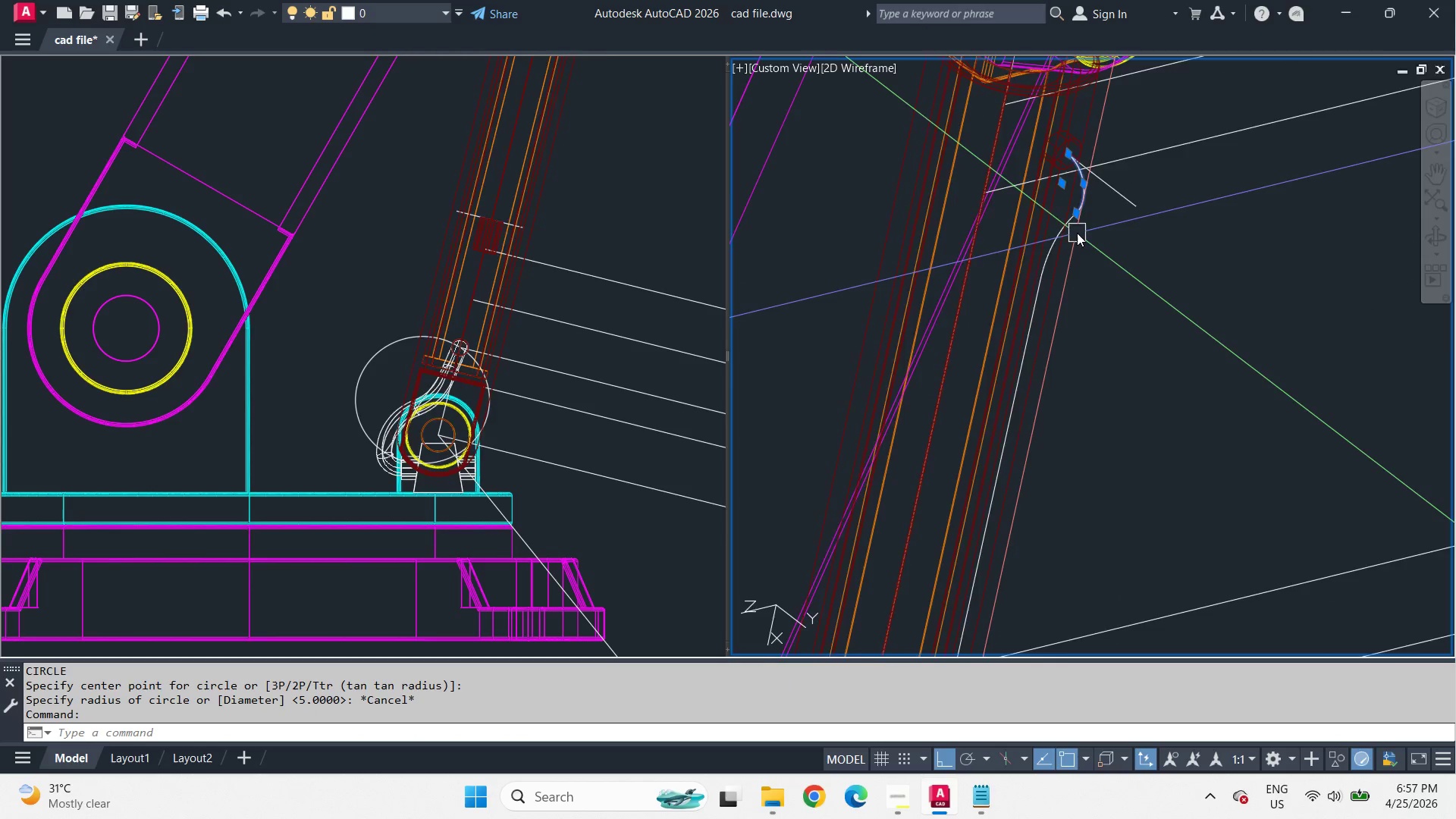 
left_click([981, 413])
 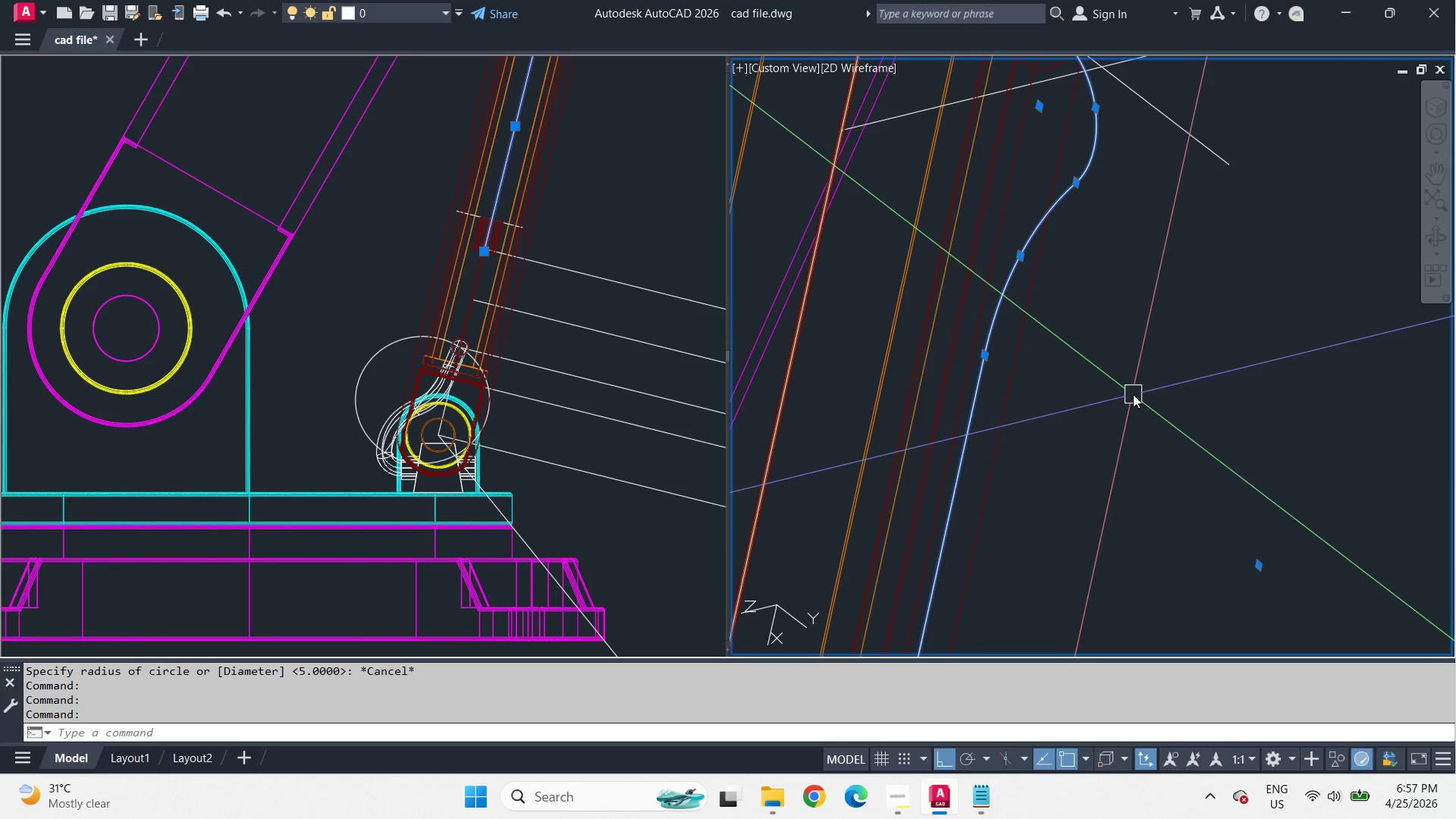 
scroll: coordinate [1073, 232], scroll_direction: up, amount: 2.0
 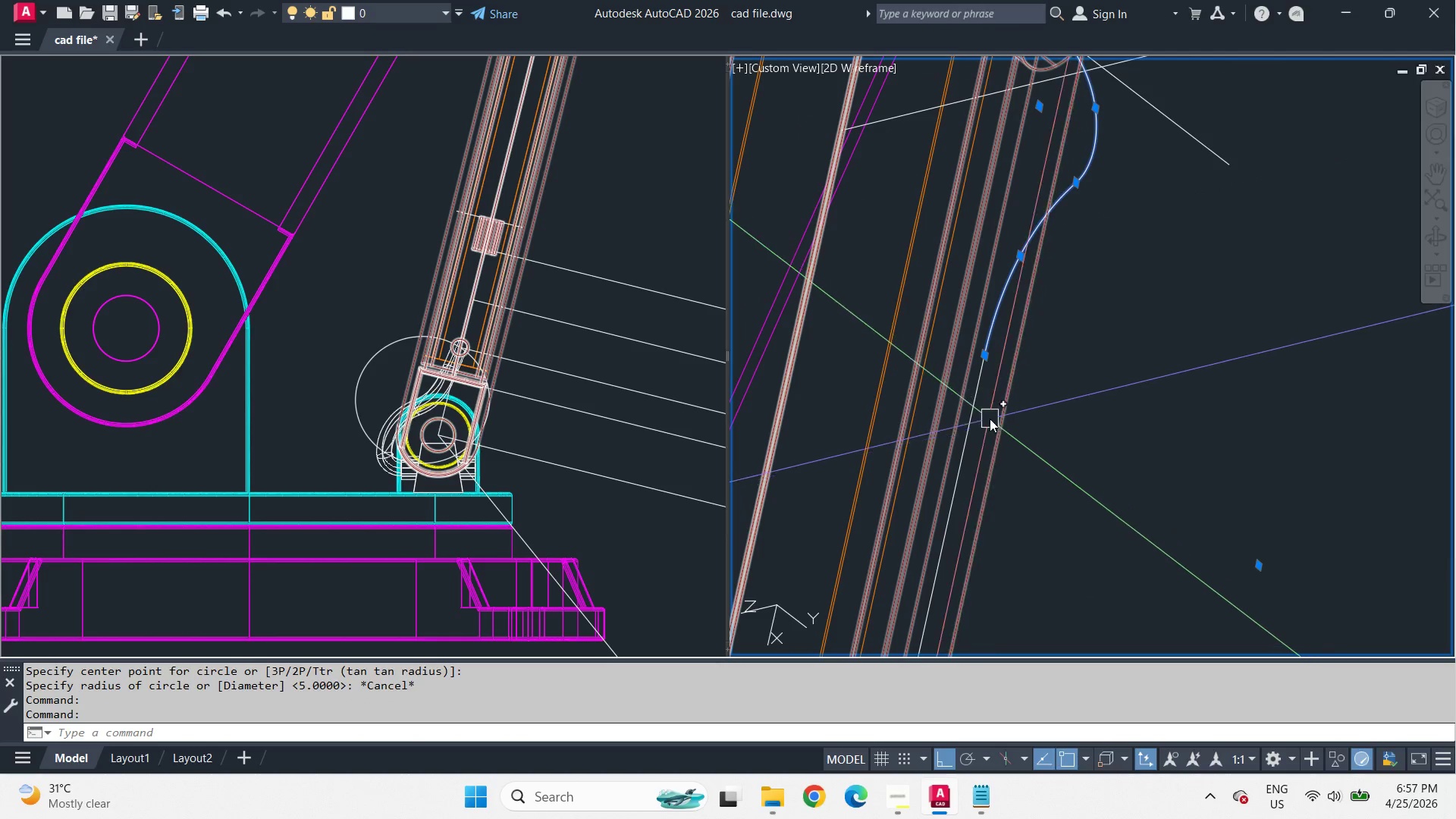 
key(J)
 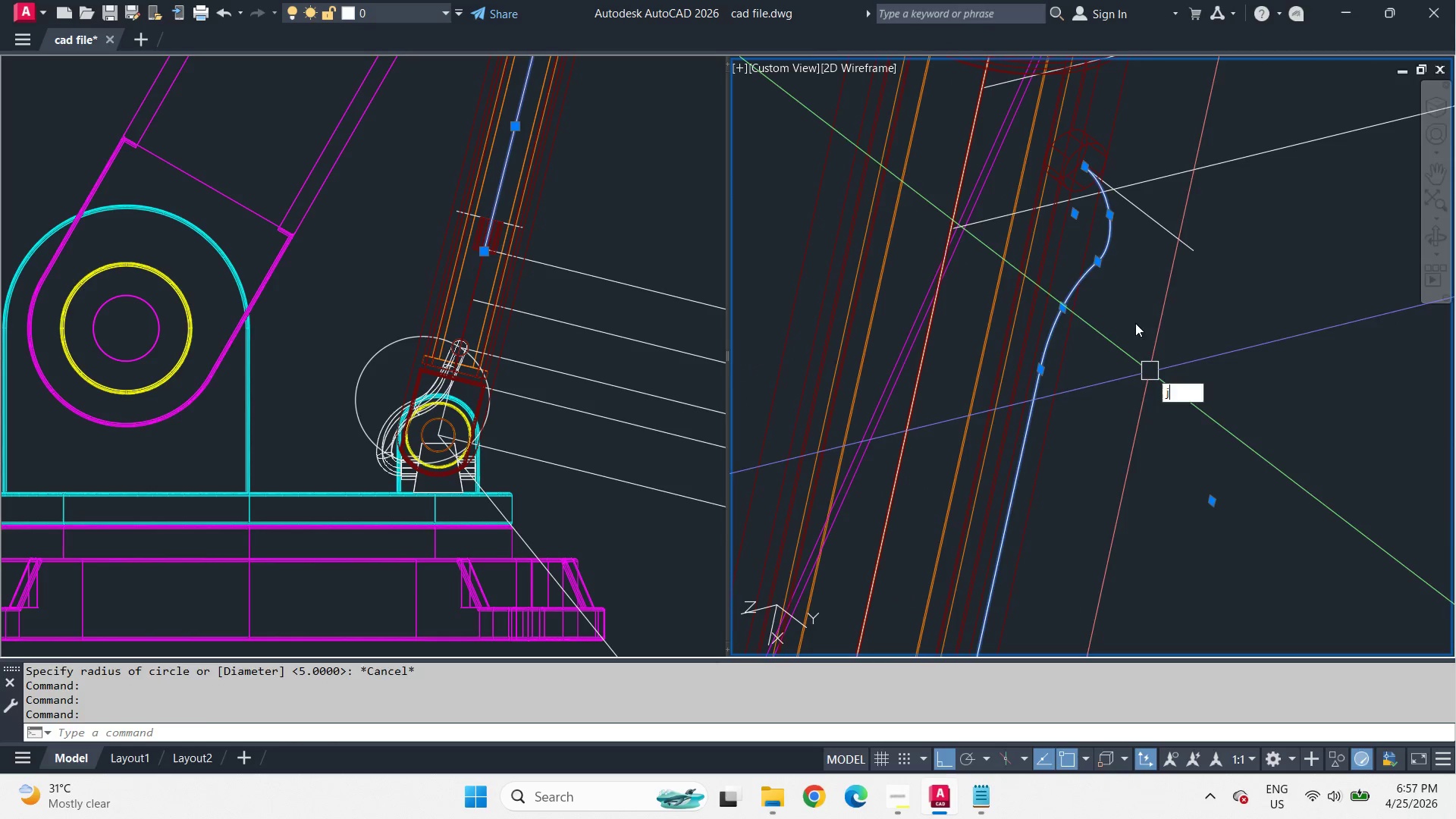 
key(Space)
 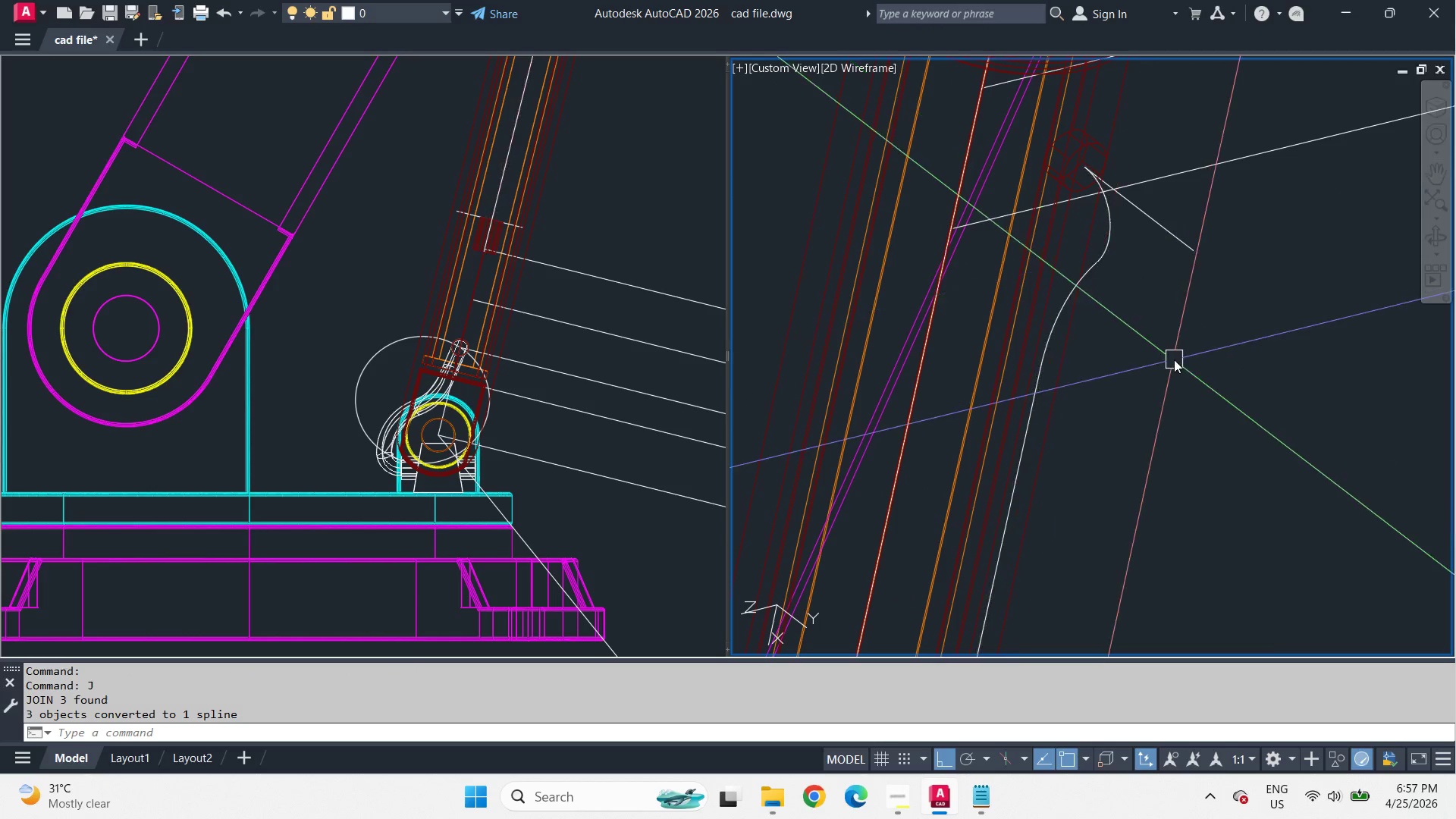 
key(C)
 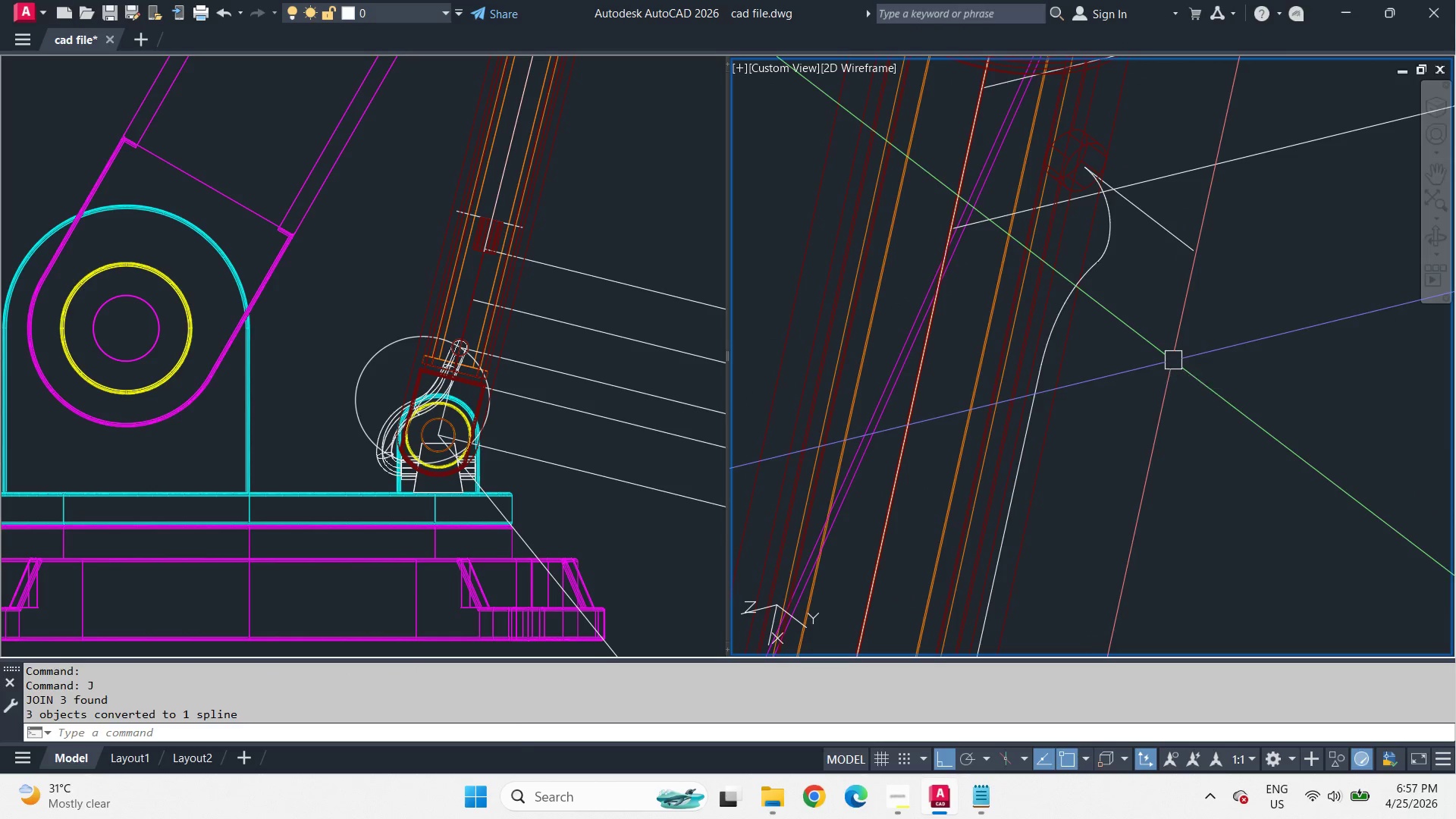 
scroll: coordinate [1133, 394], scroll_direction: down, amount: 1.0
 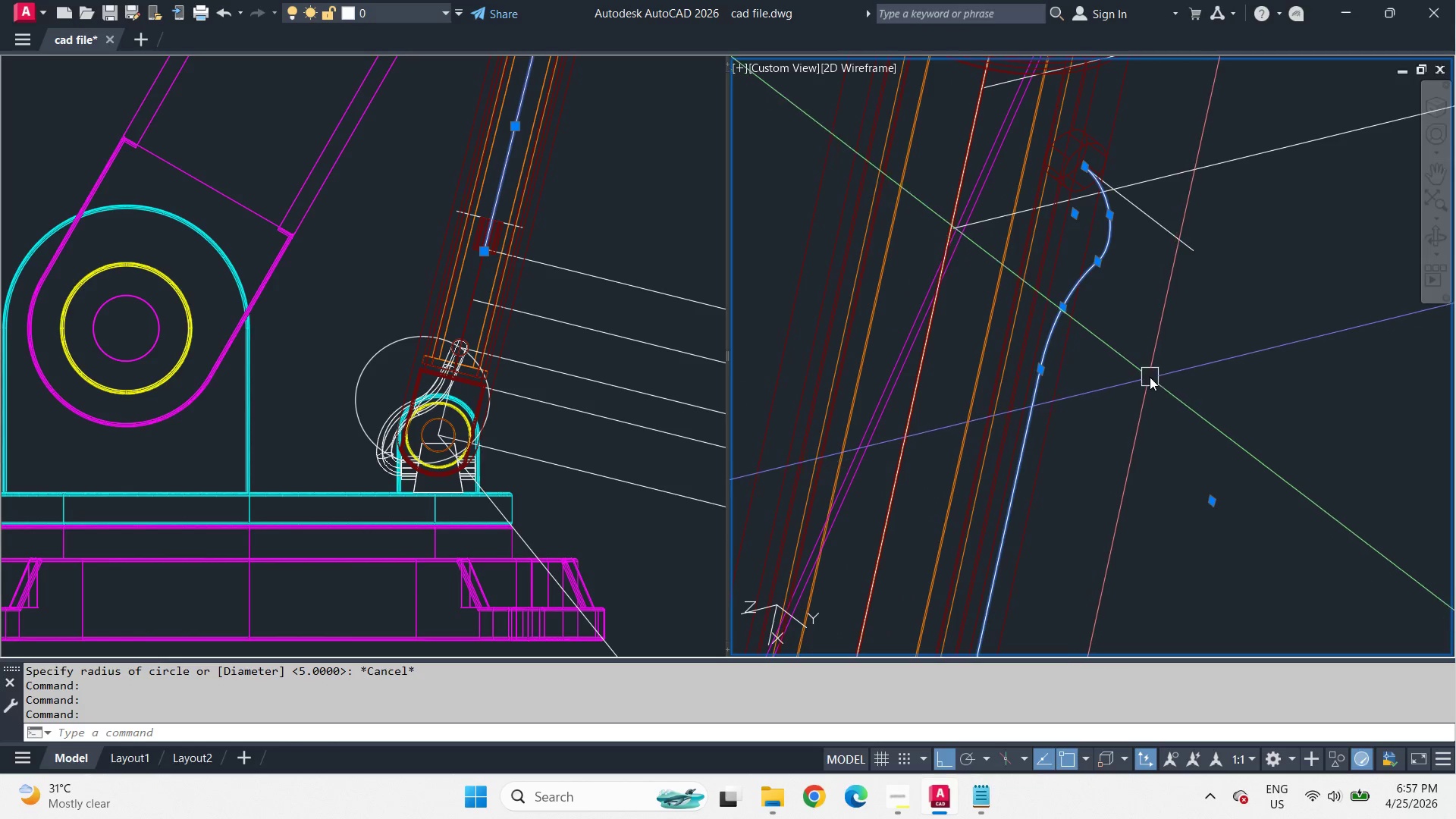 
type( 5 swe )
 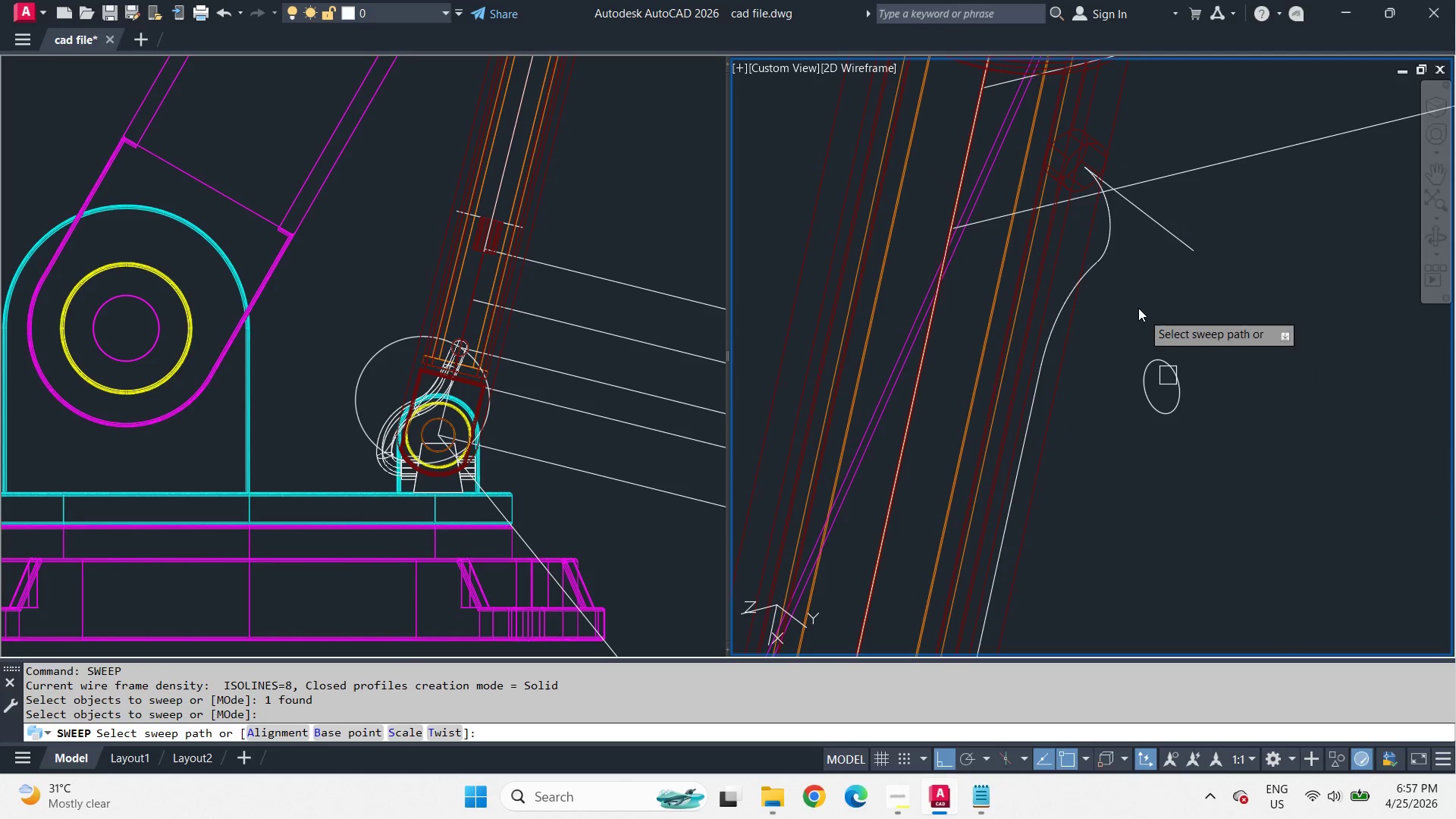 
left_click_drag(start_coordinate=[1162, 387], to_coordinate=[1193, 415])
 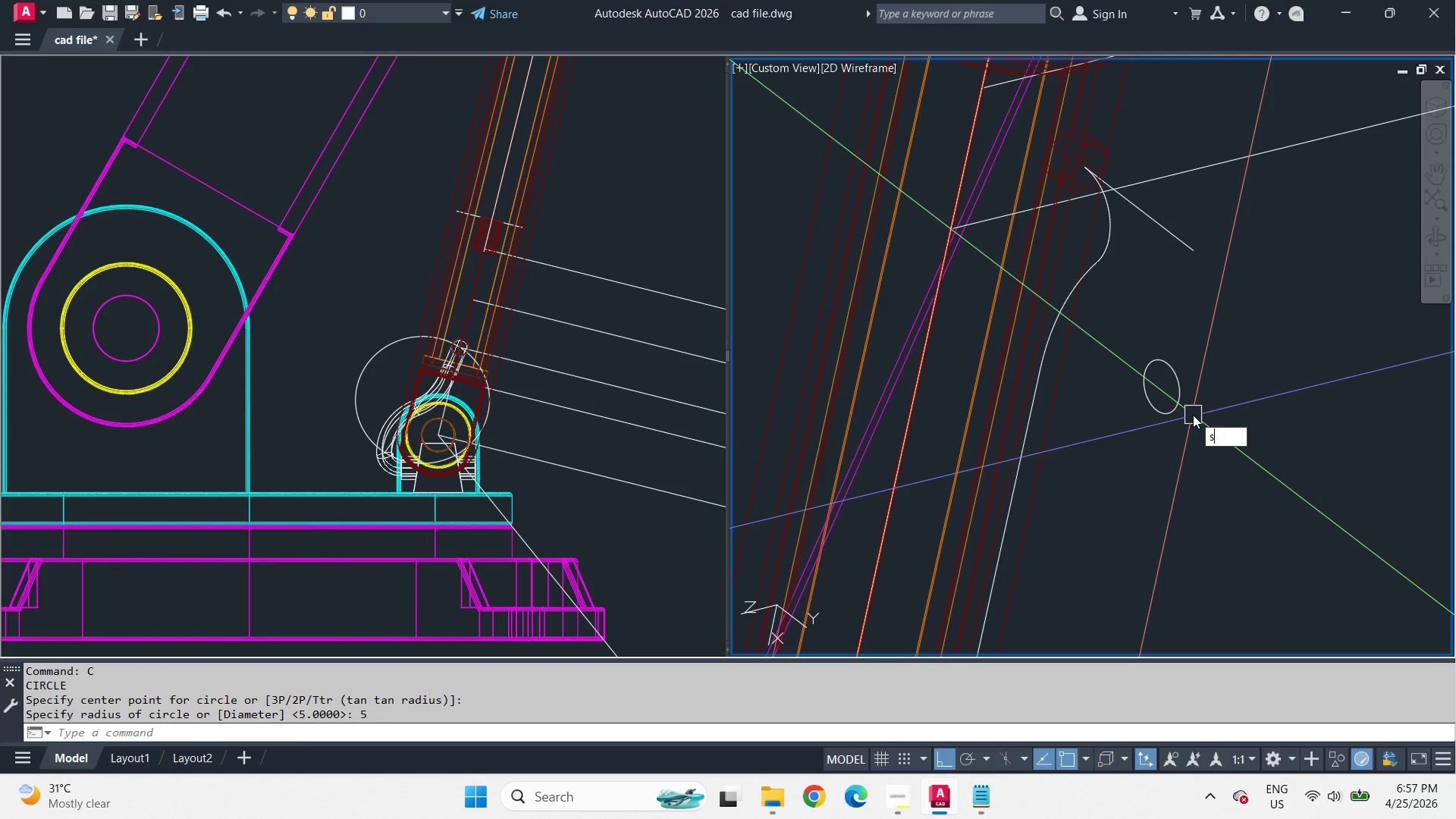 
left_click([1174, 394])
 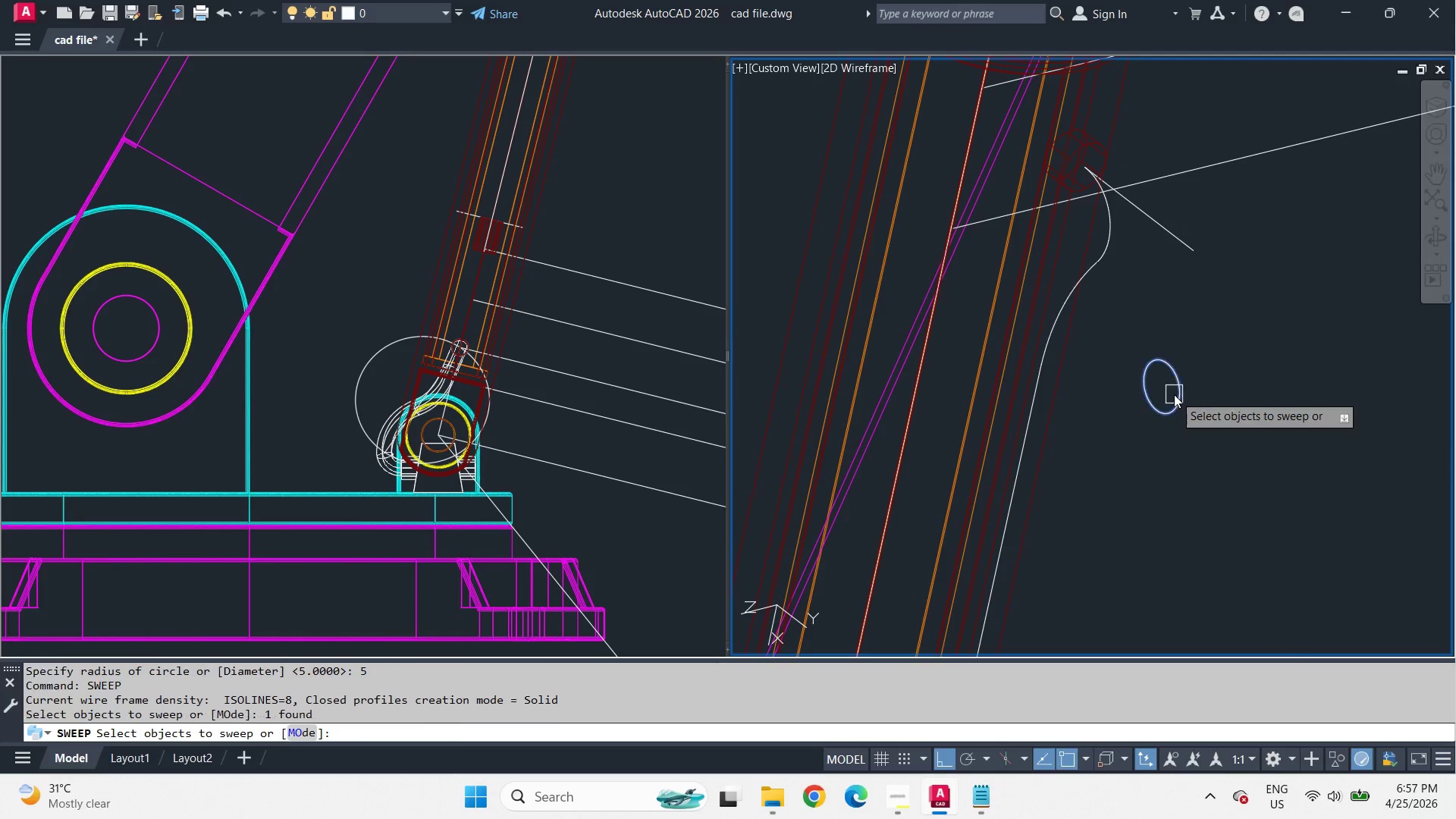 
key(Space)
 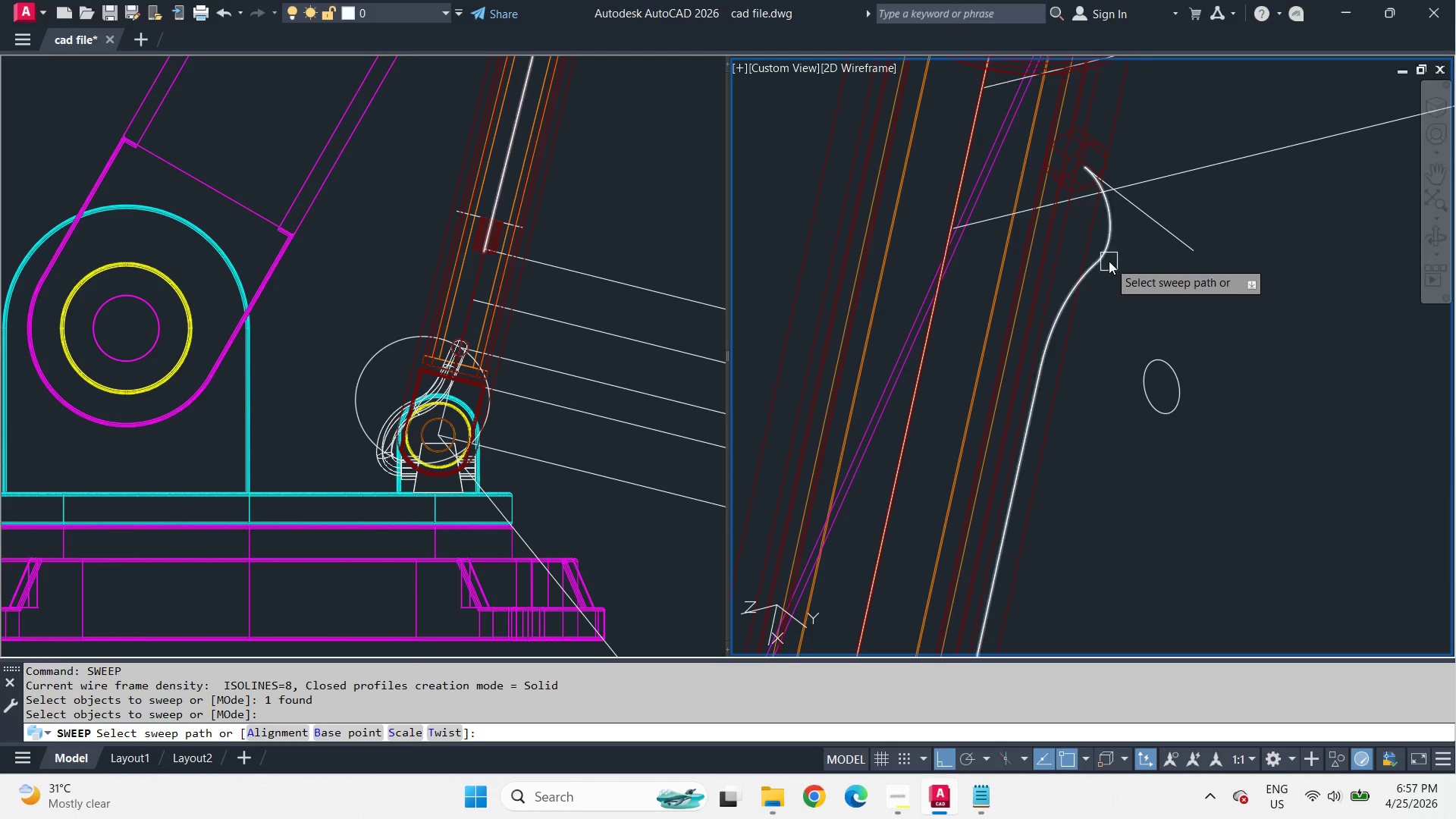 
left_click([1109, 261])
 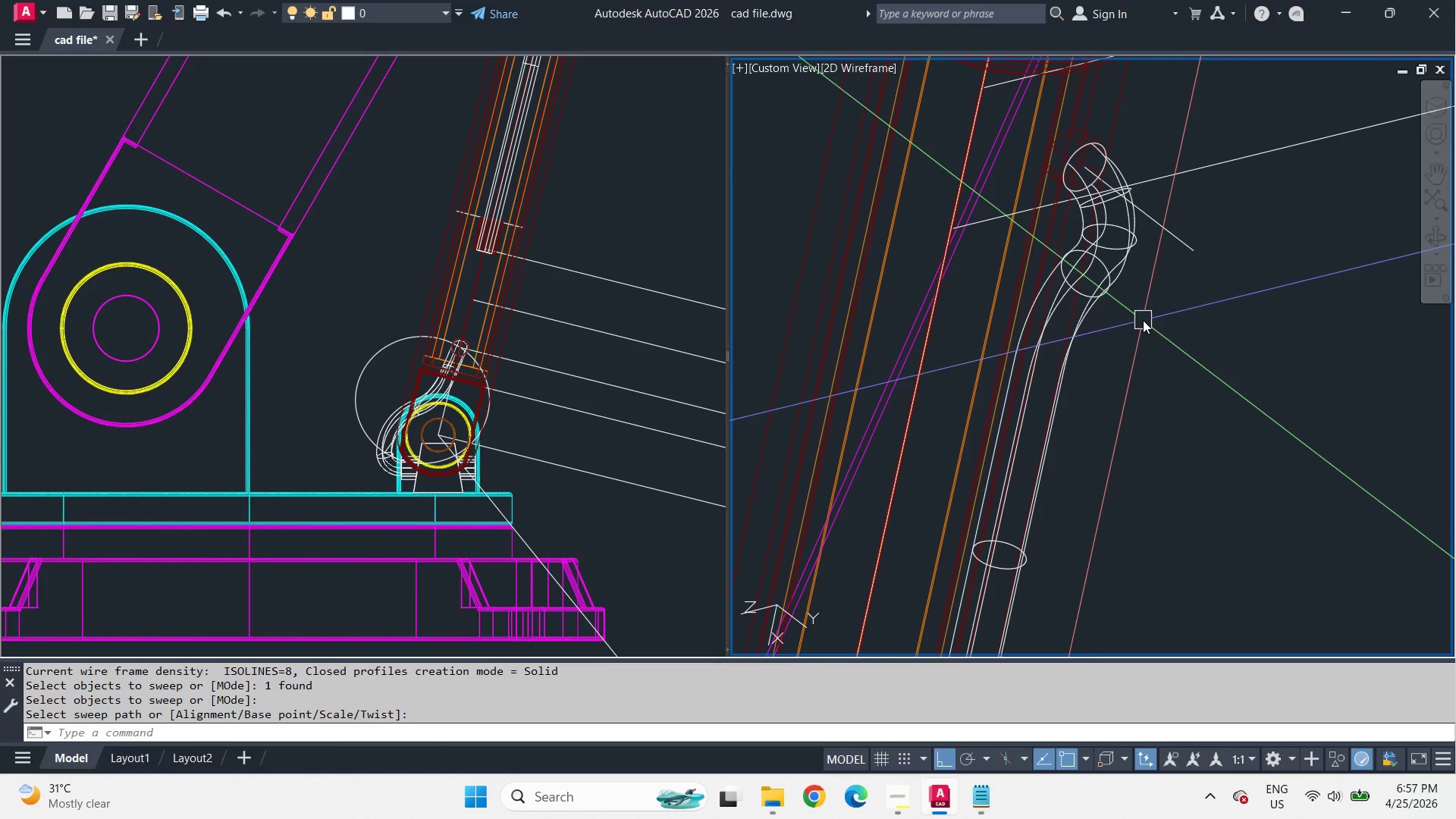 
scroll: coordinate [1178, 322], scroll_direction: down, amount: 4.0
 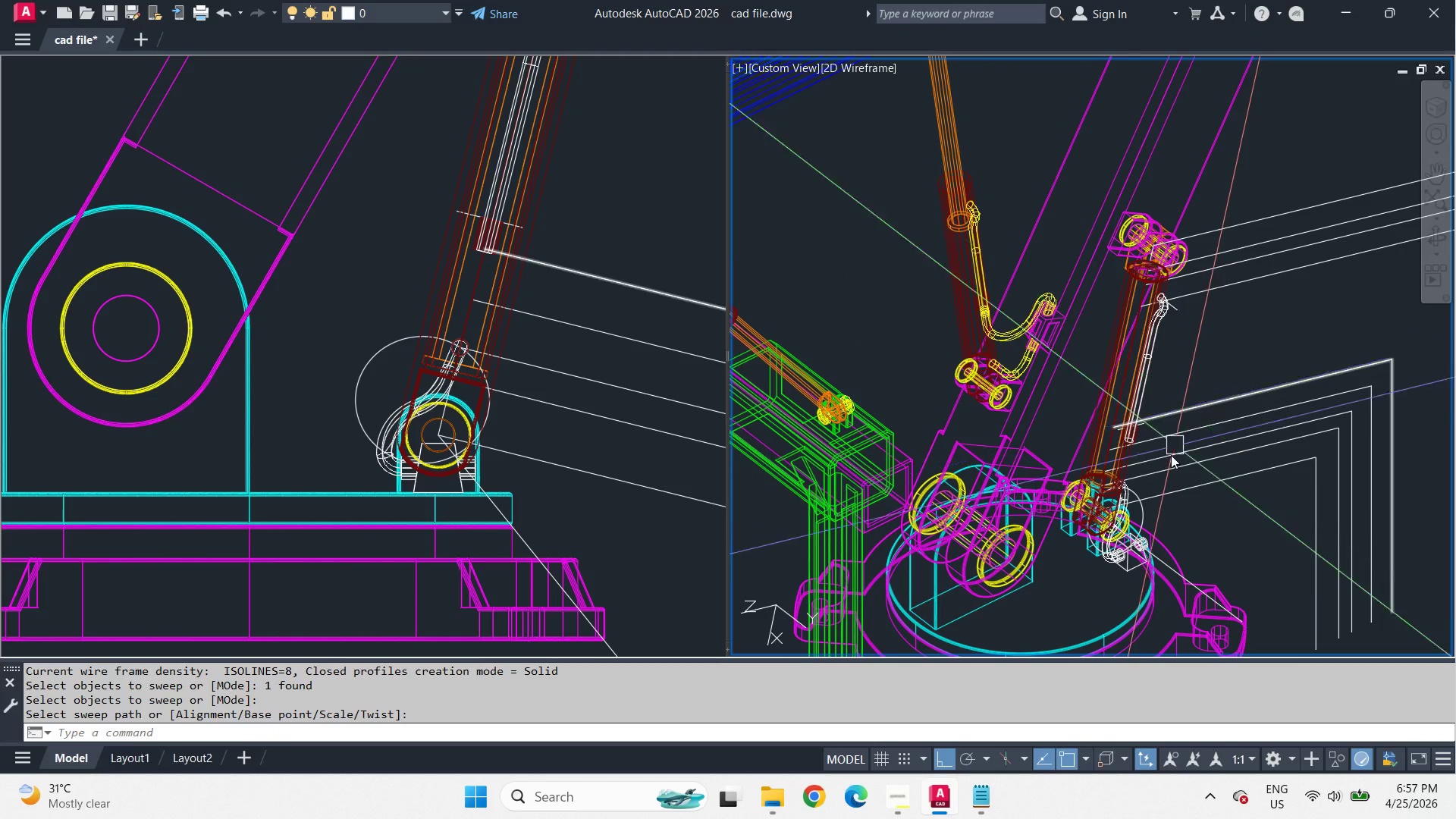 
scroll: coordinate [1101, 334], scroll_direction: up, amount: 4.0
 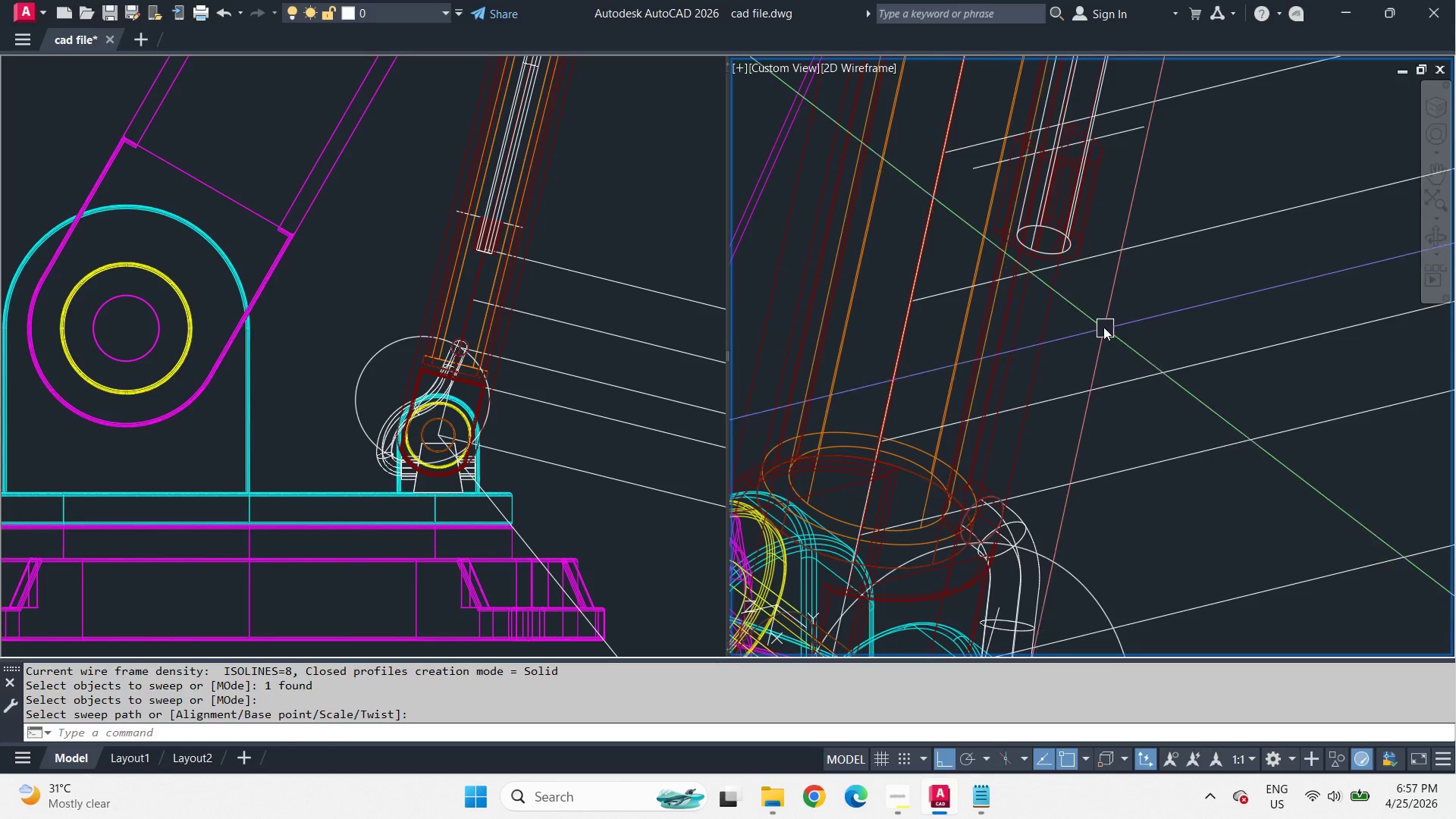 
key(L)
 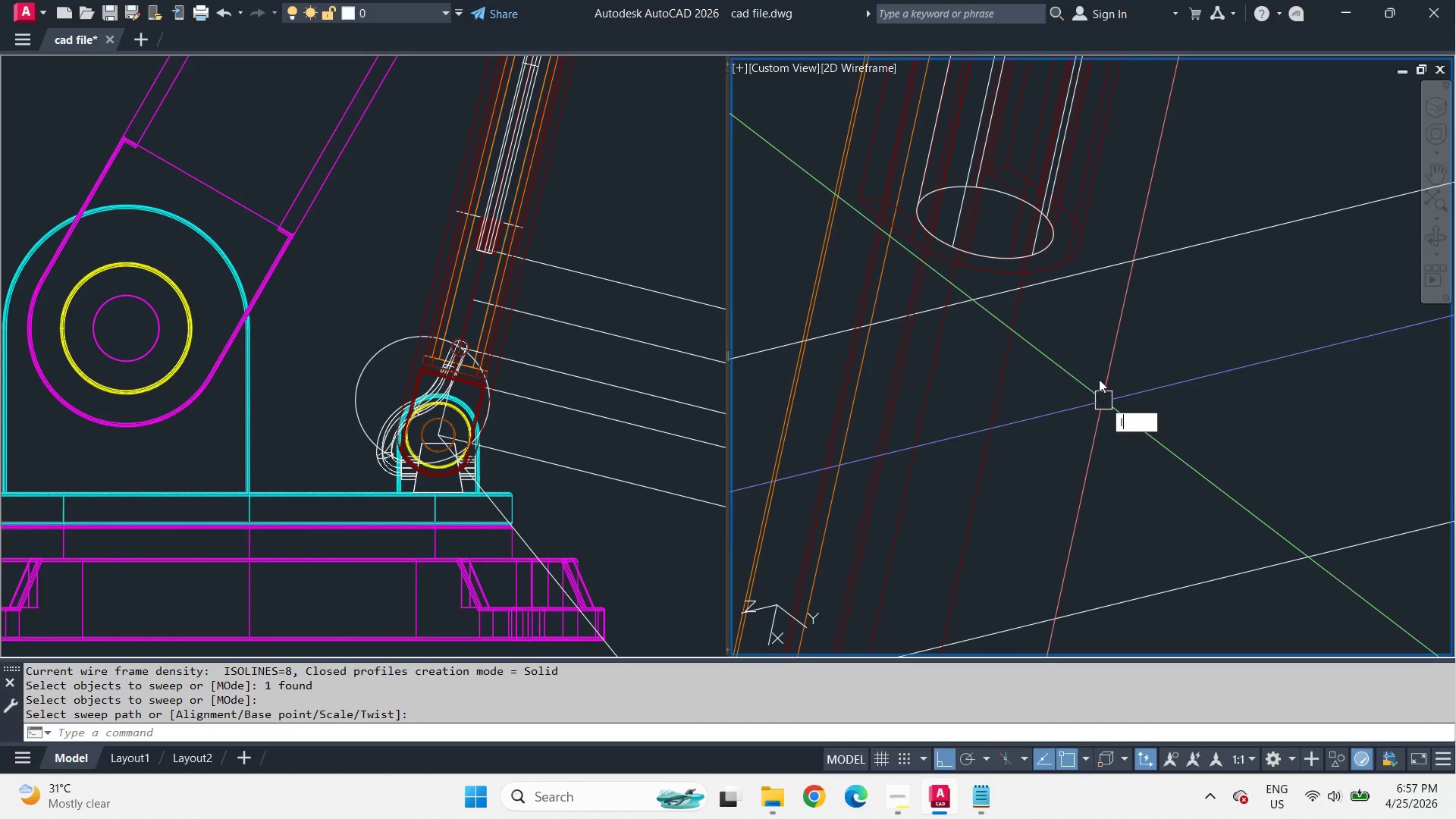 
key(Space)
 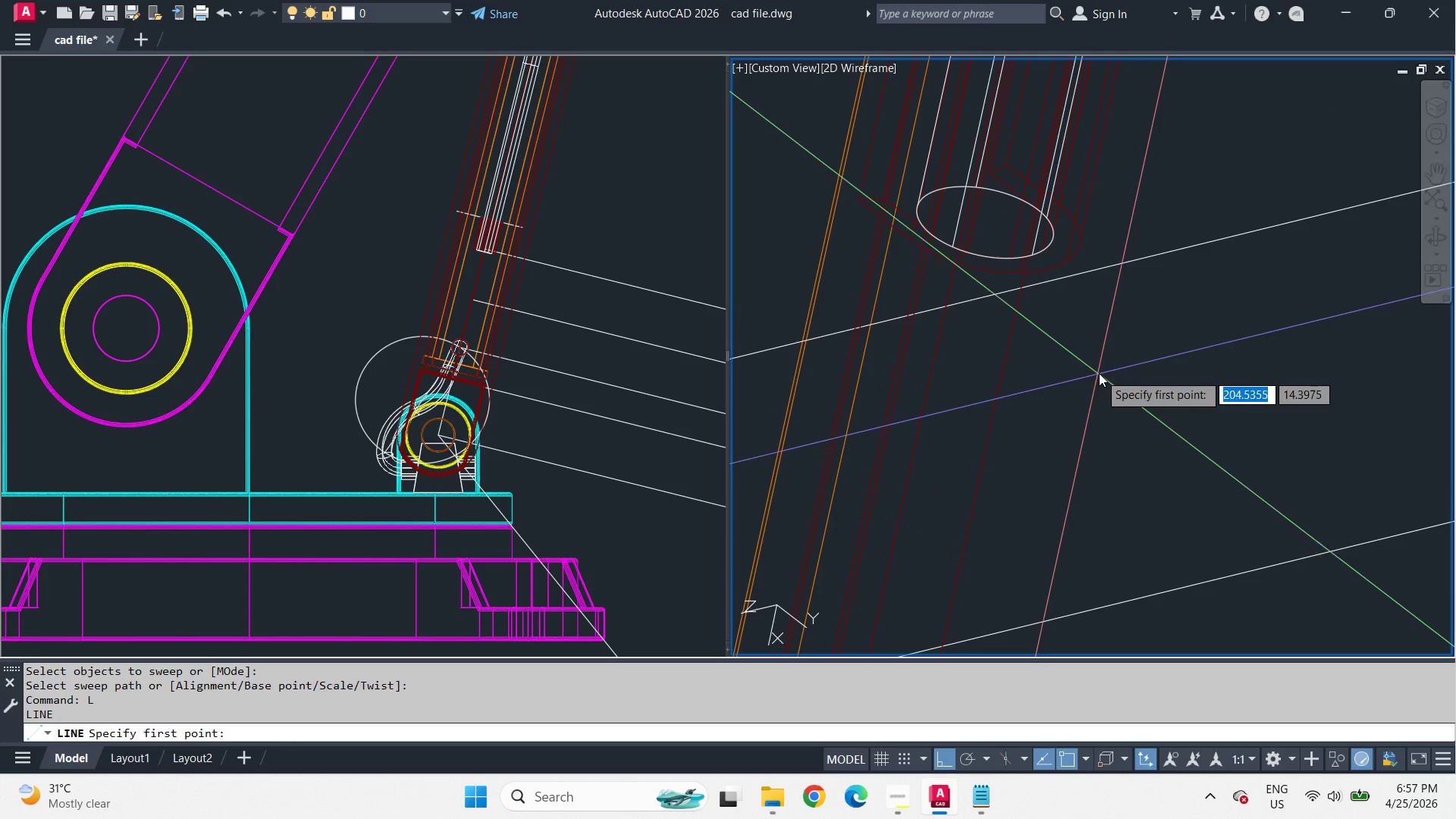 
key(C)
 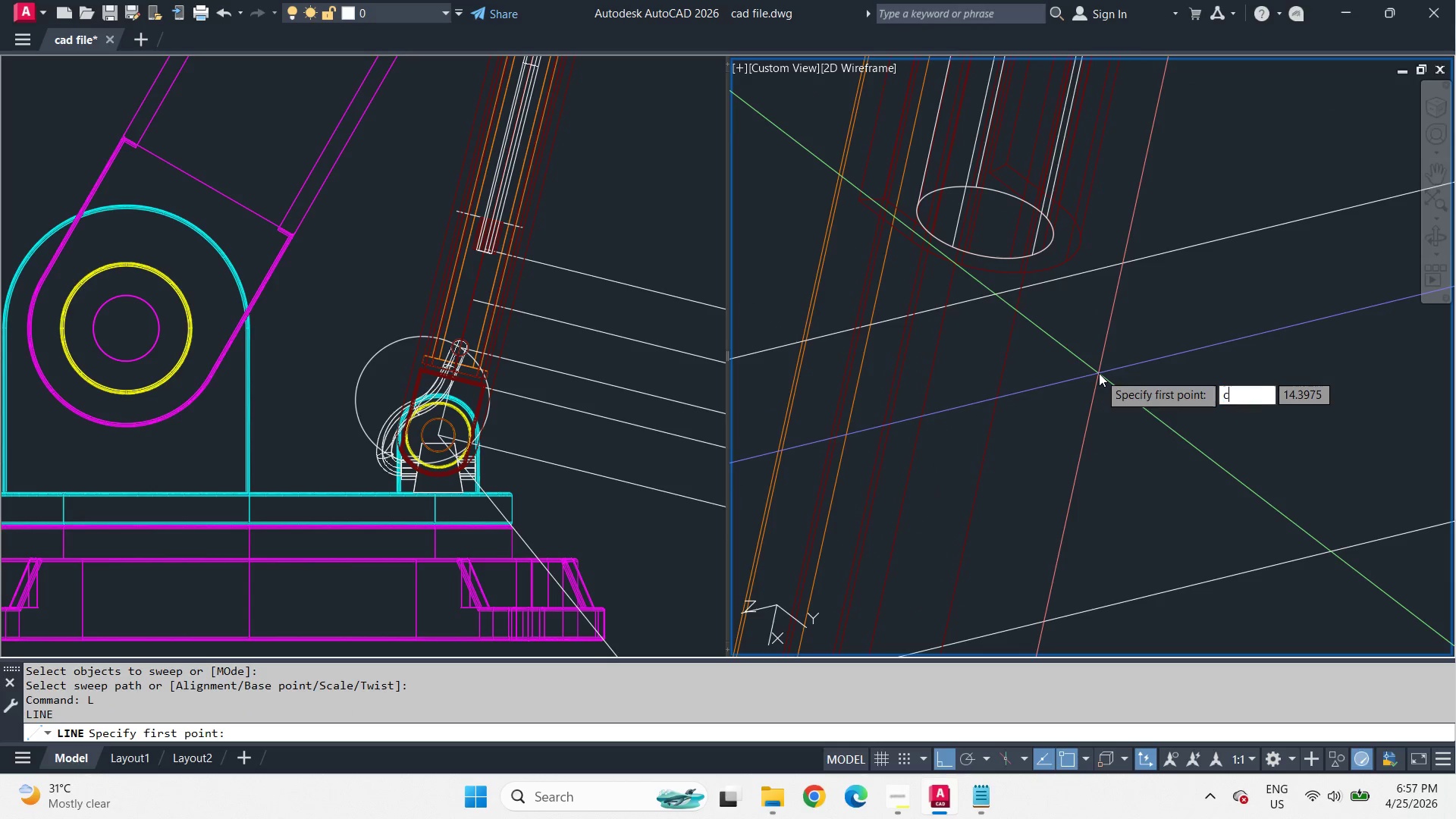 
scroll: coordinate [1094, 310], scroll_direction: up, amount: 2.0
 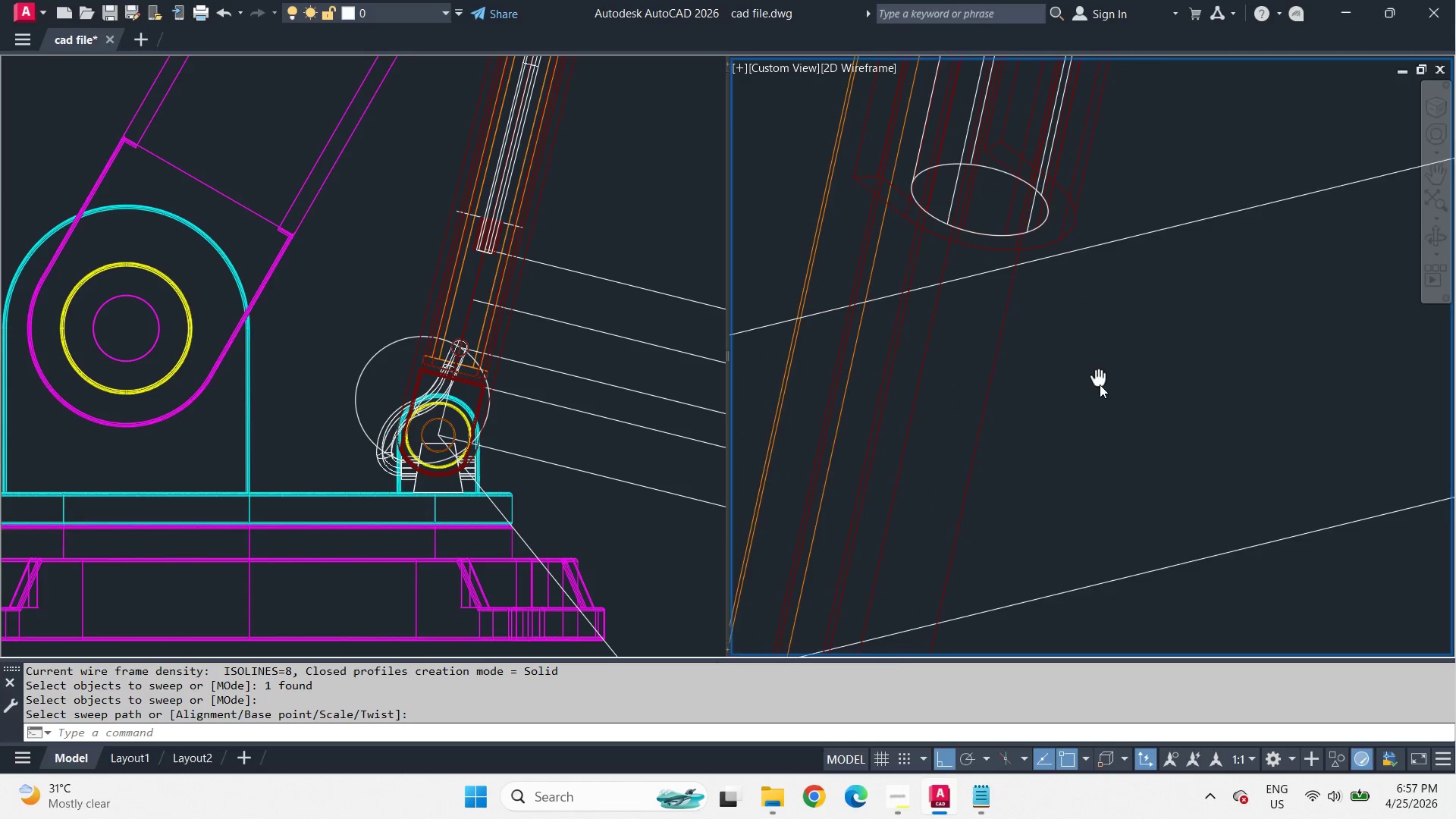 
type(en )
 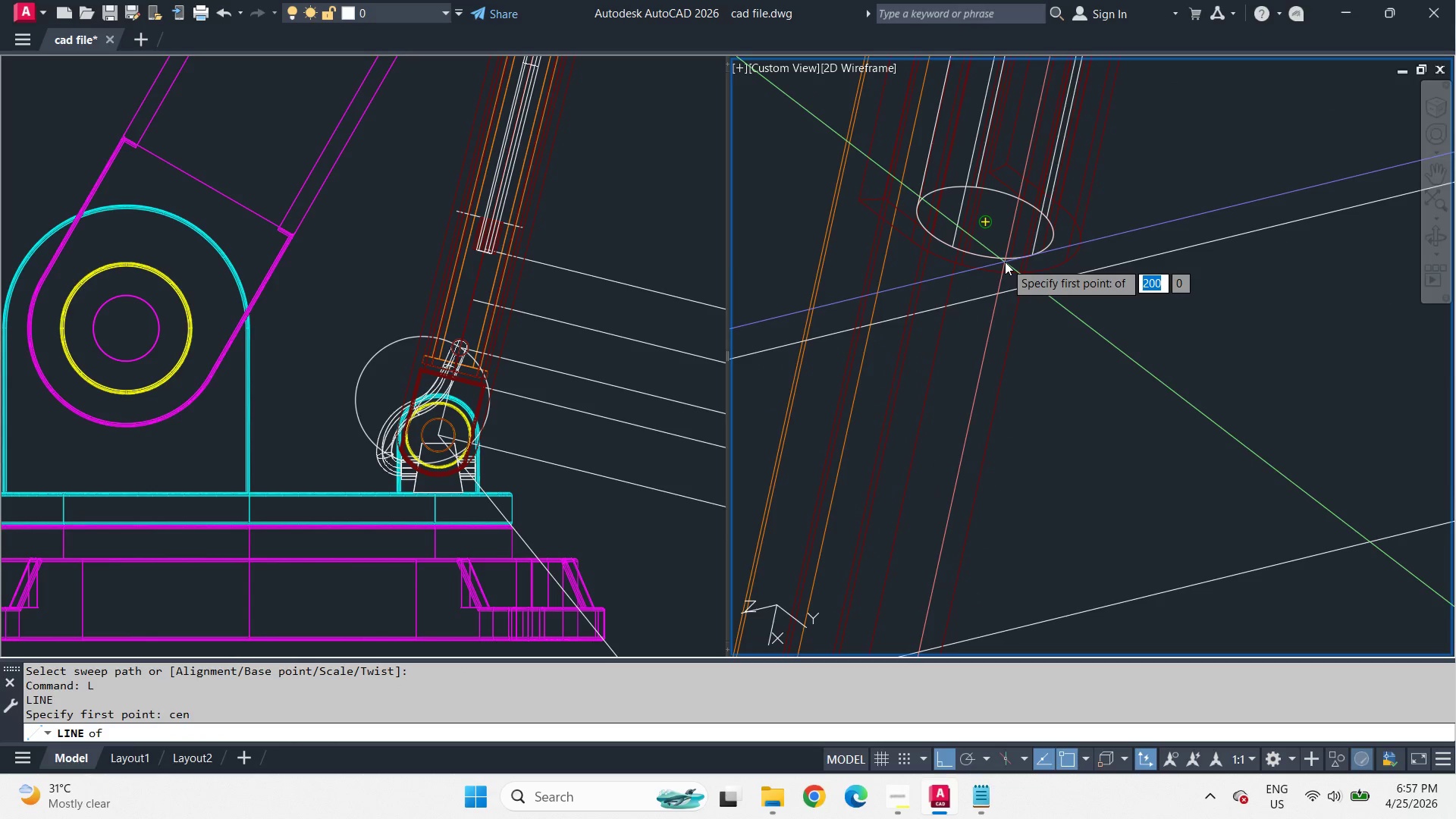 
left_click([1005, 262])
 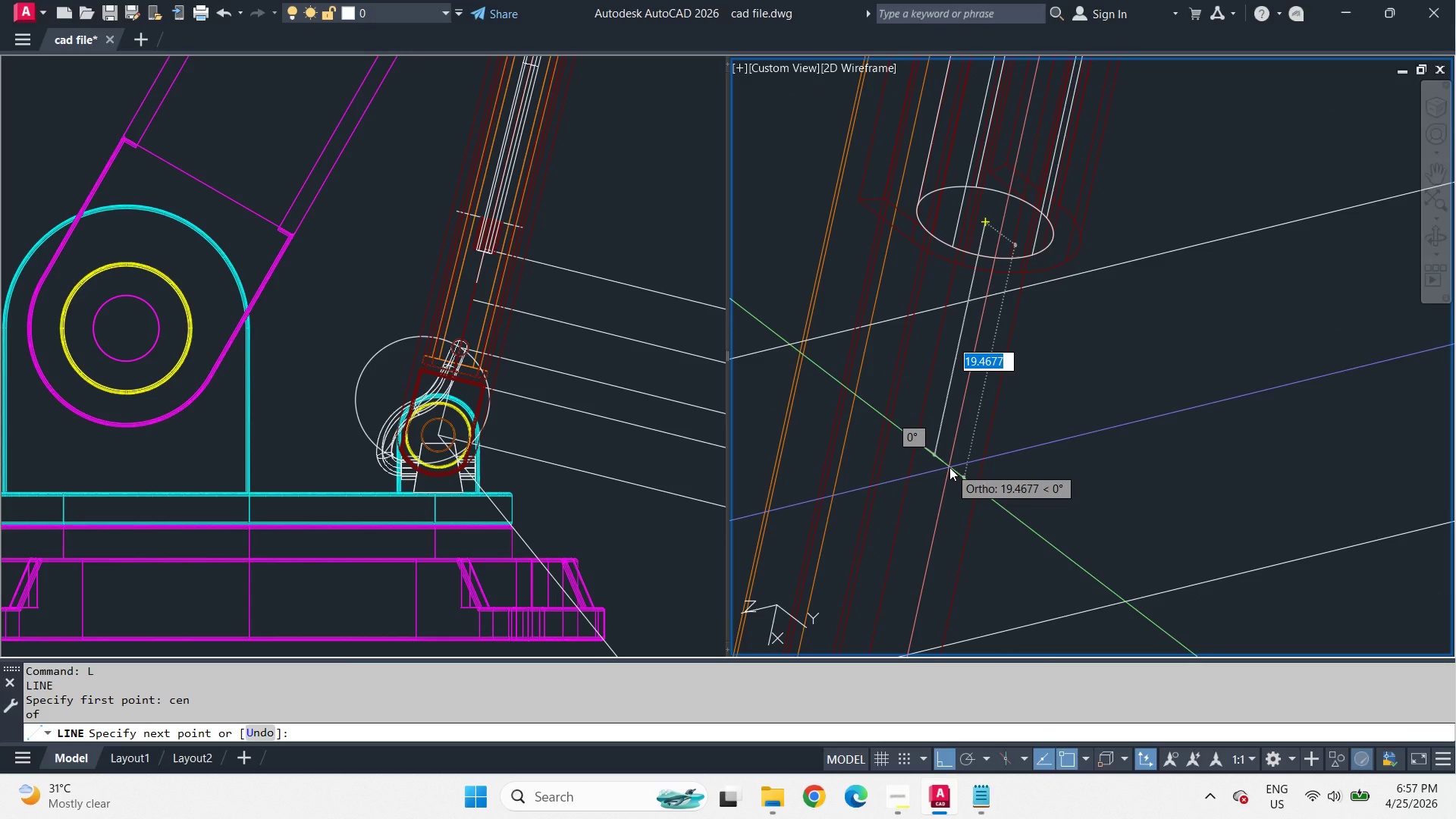 
key(Numpad1)
 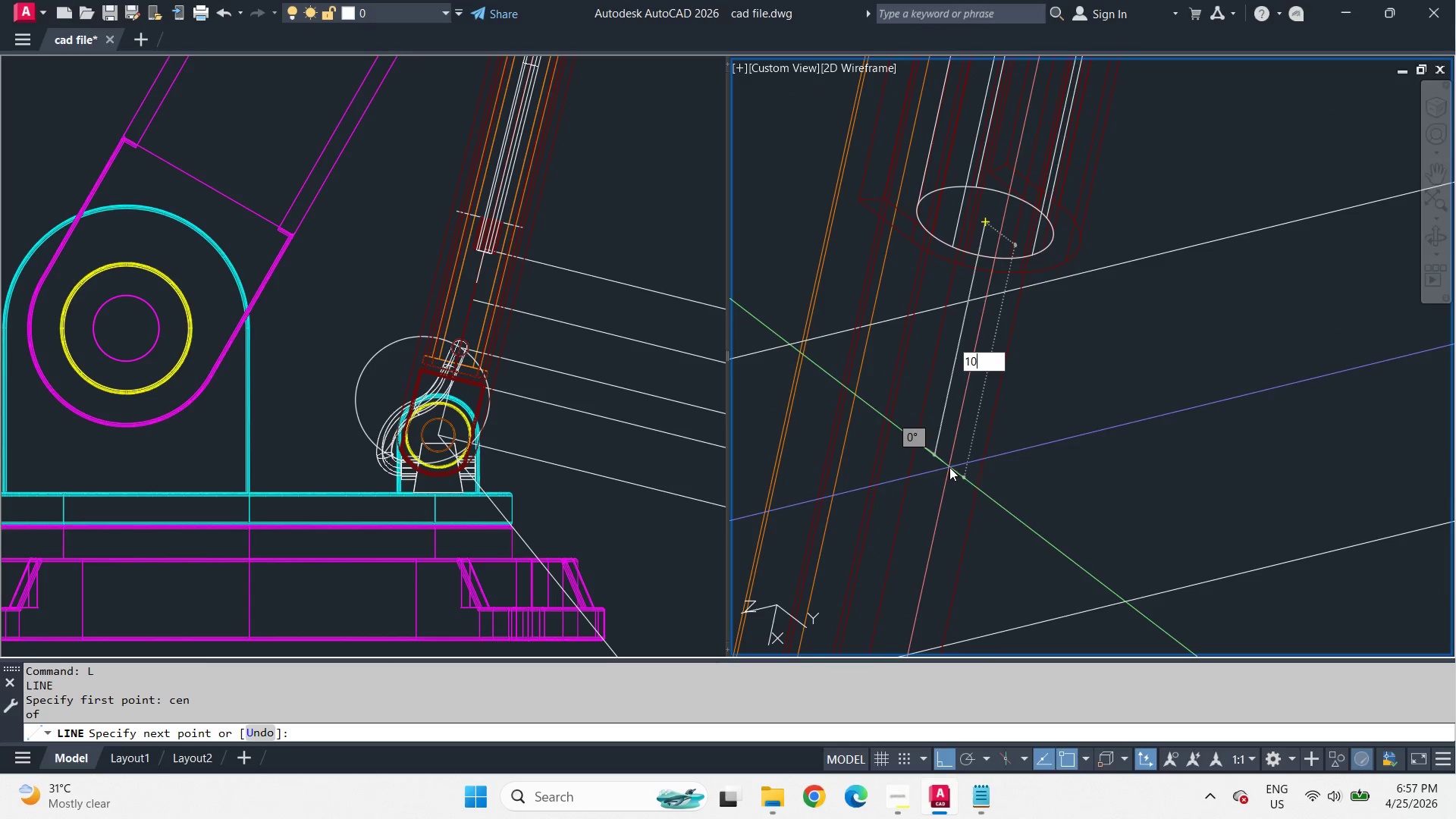 
key(Numpad0)
 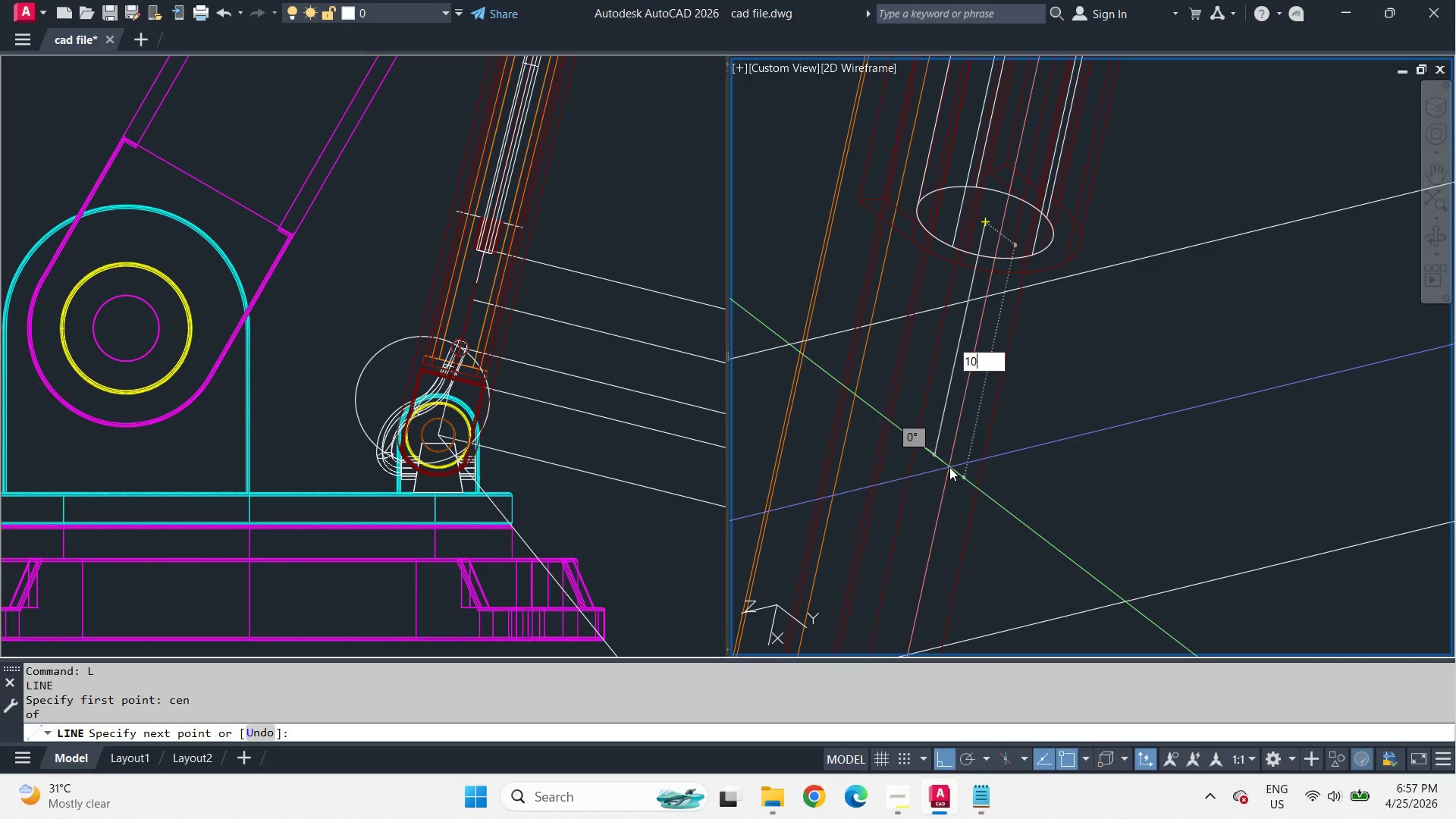 
key(Space)
 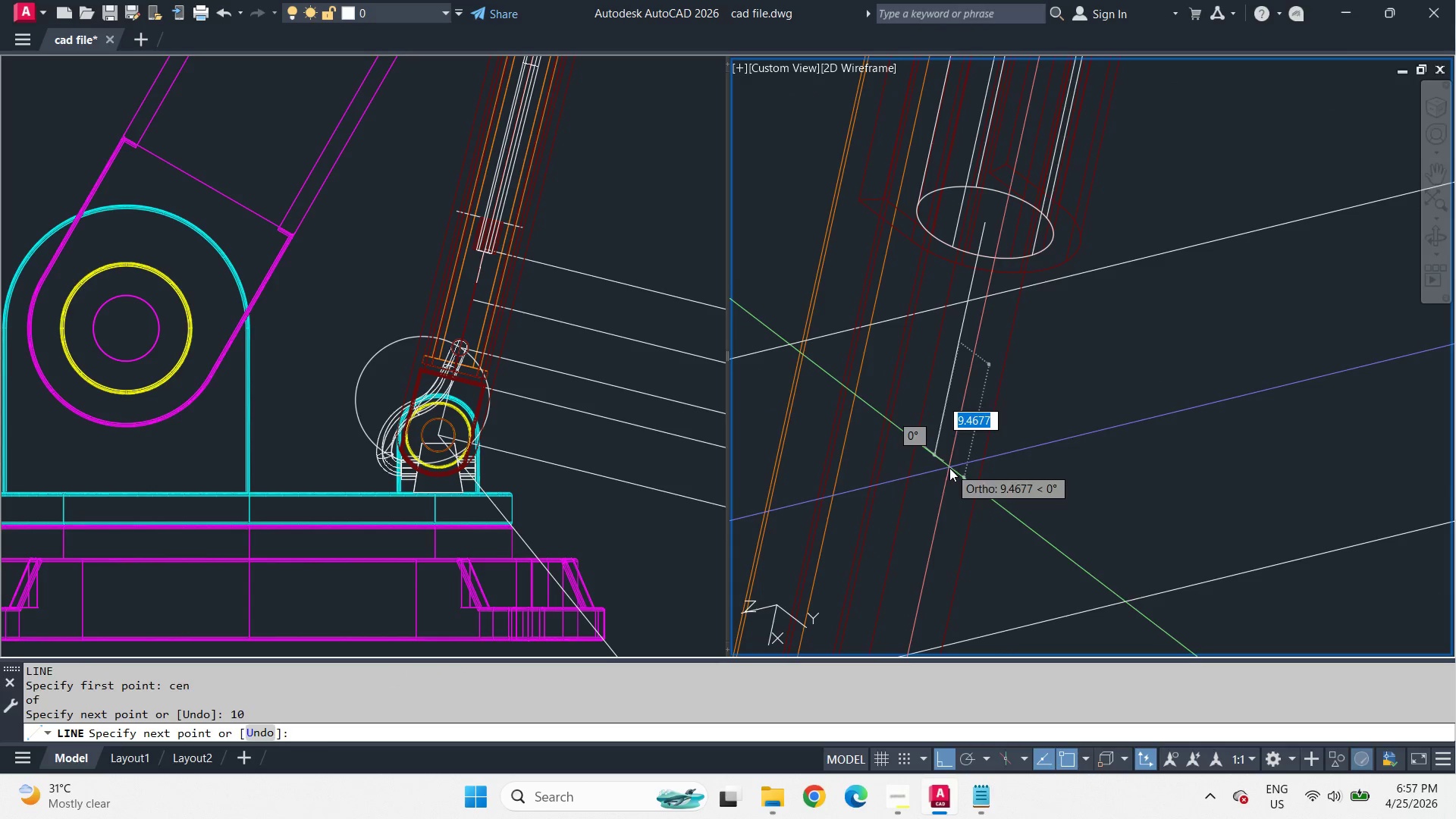 
key(Space)
 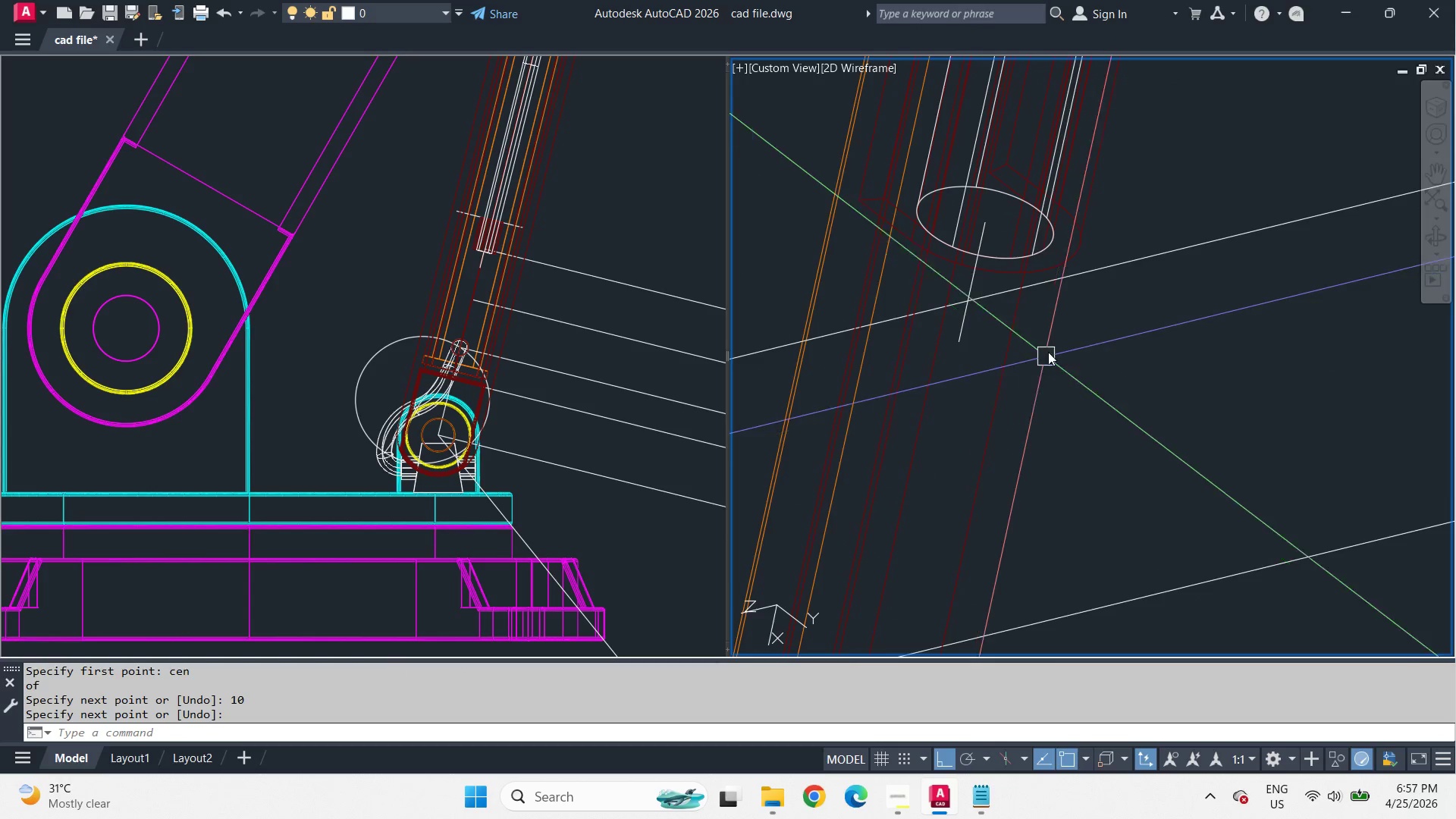 
scroll: coordinate [1071, 328], scroll_direction: down, amount: 2.0
 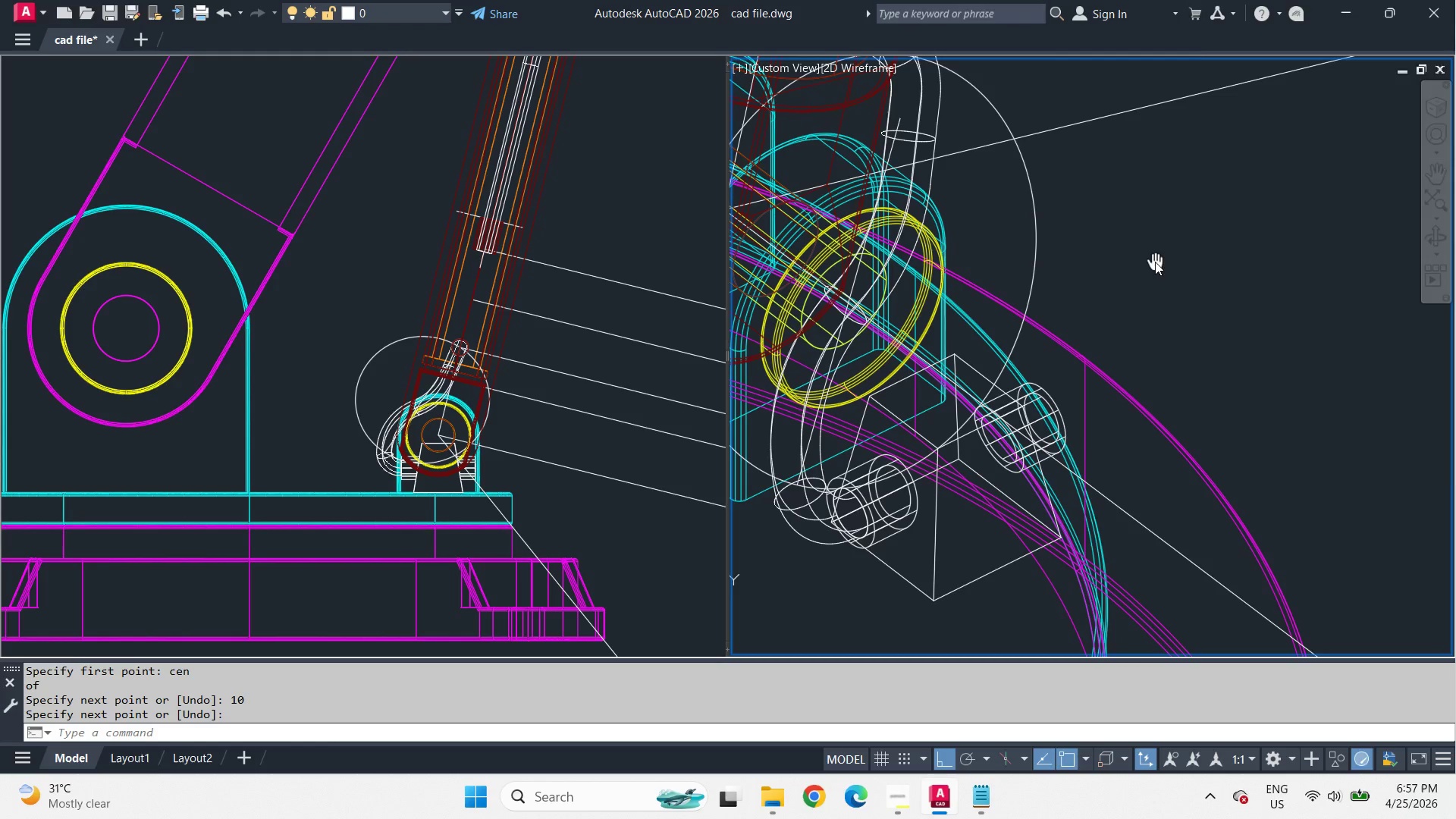 
type(ucs w)
key(Escape)
type(ucs w re l )
 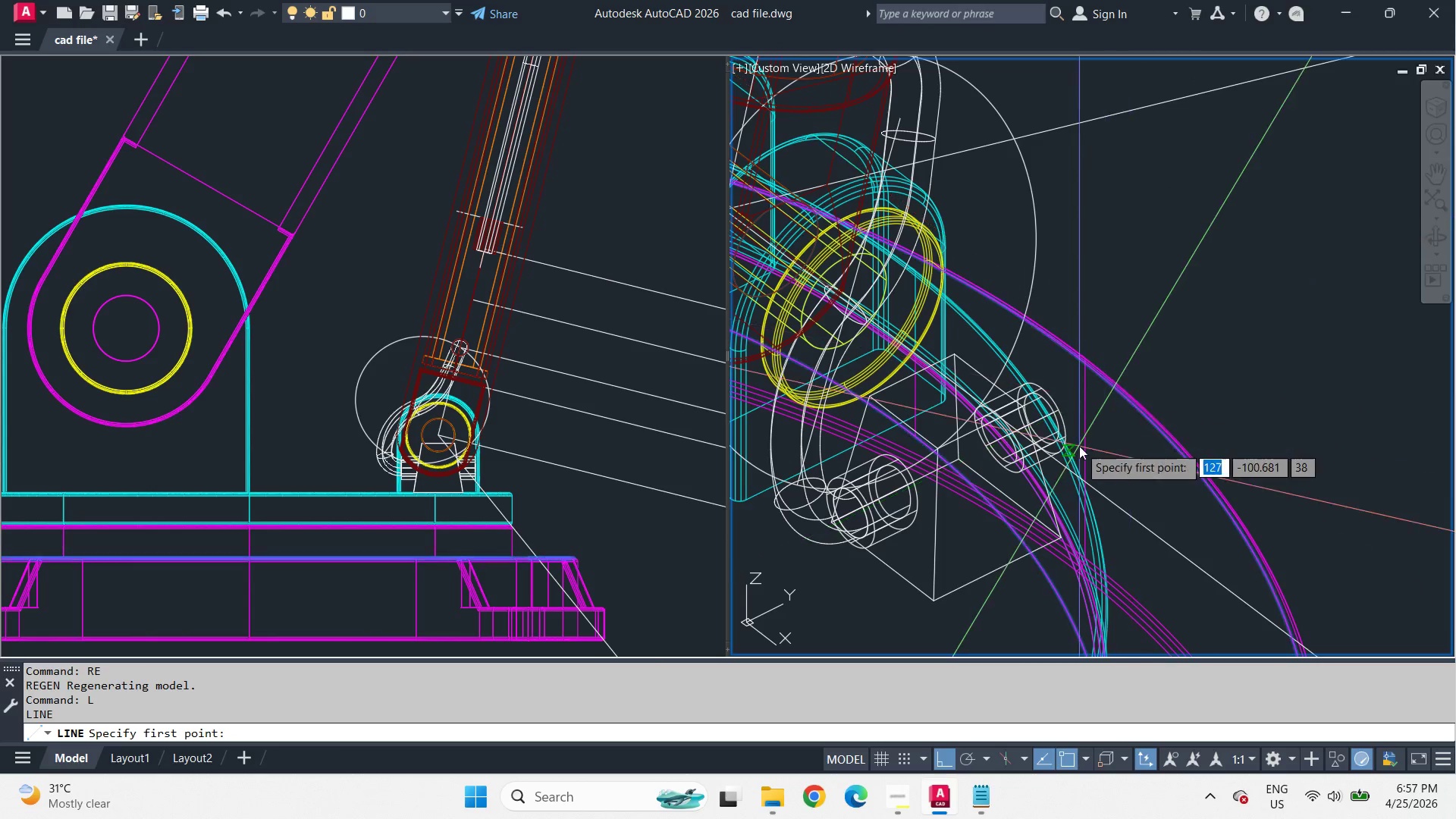 
type(cen )
 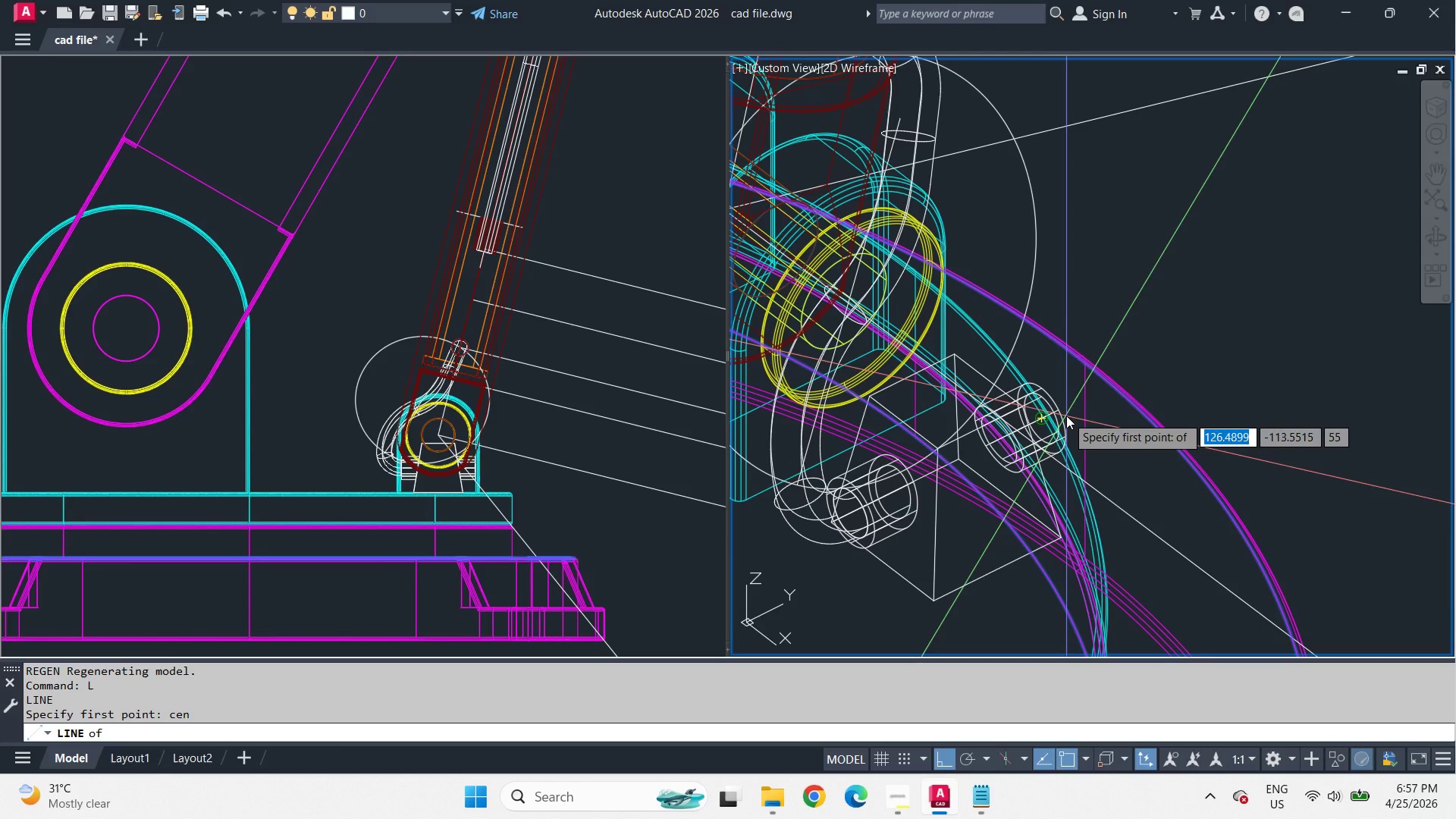 
left_click([1066, 416])
 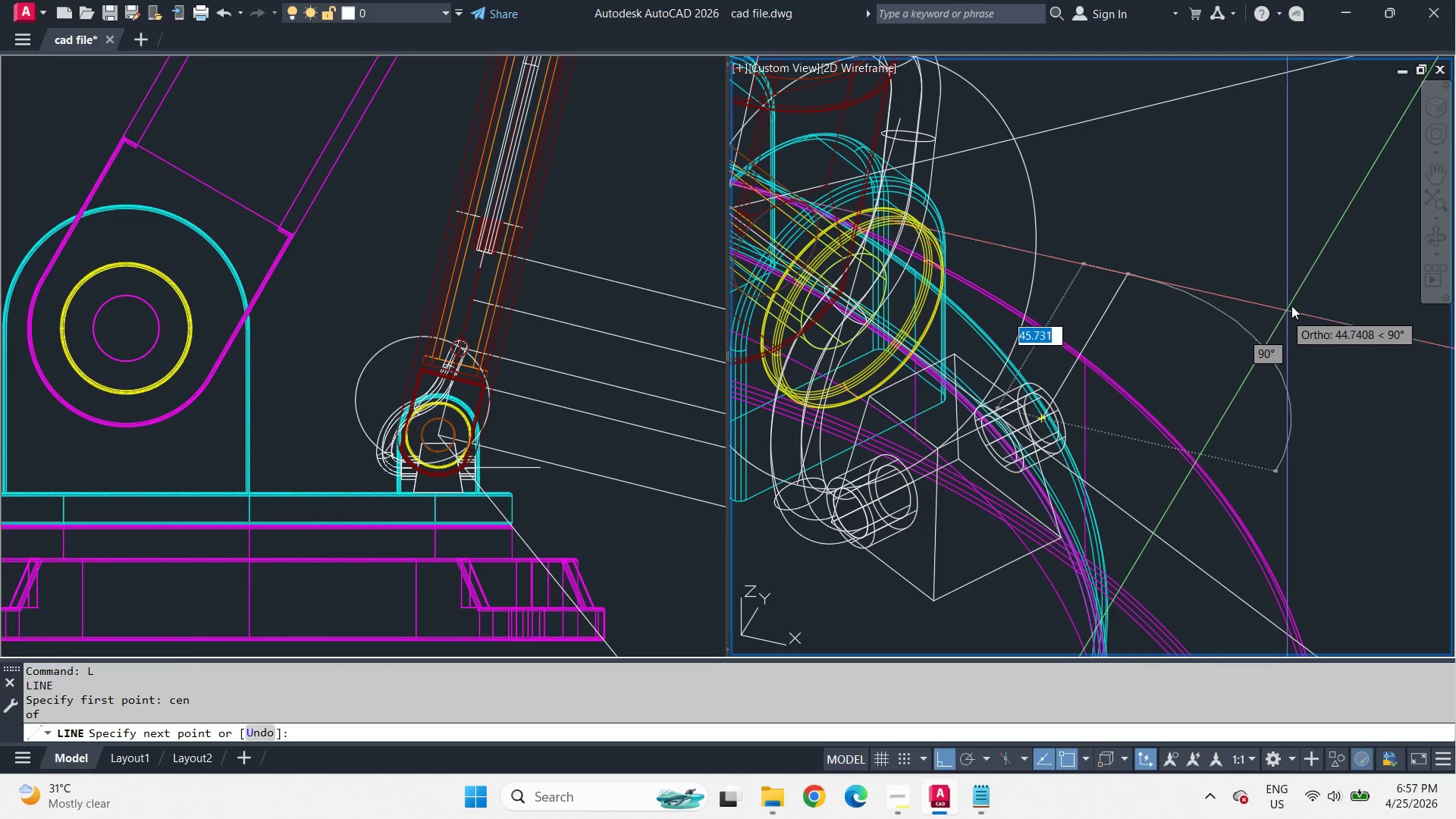 
key(Escape)
type(ucs w )
 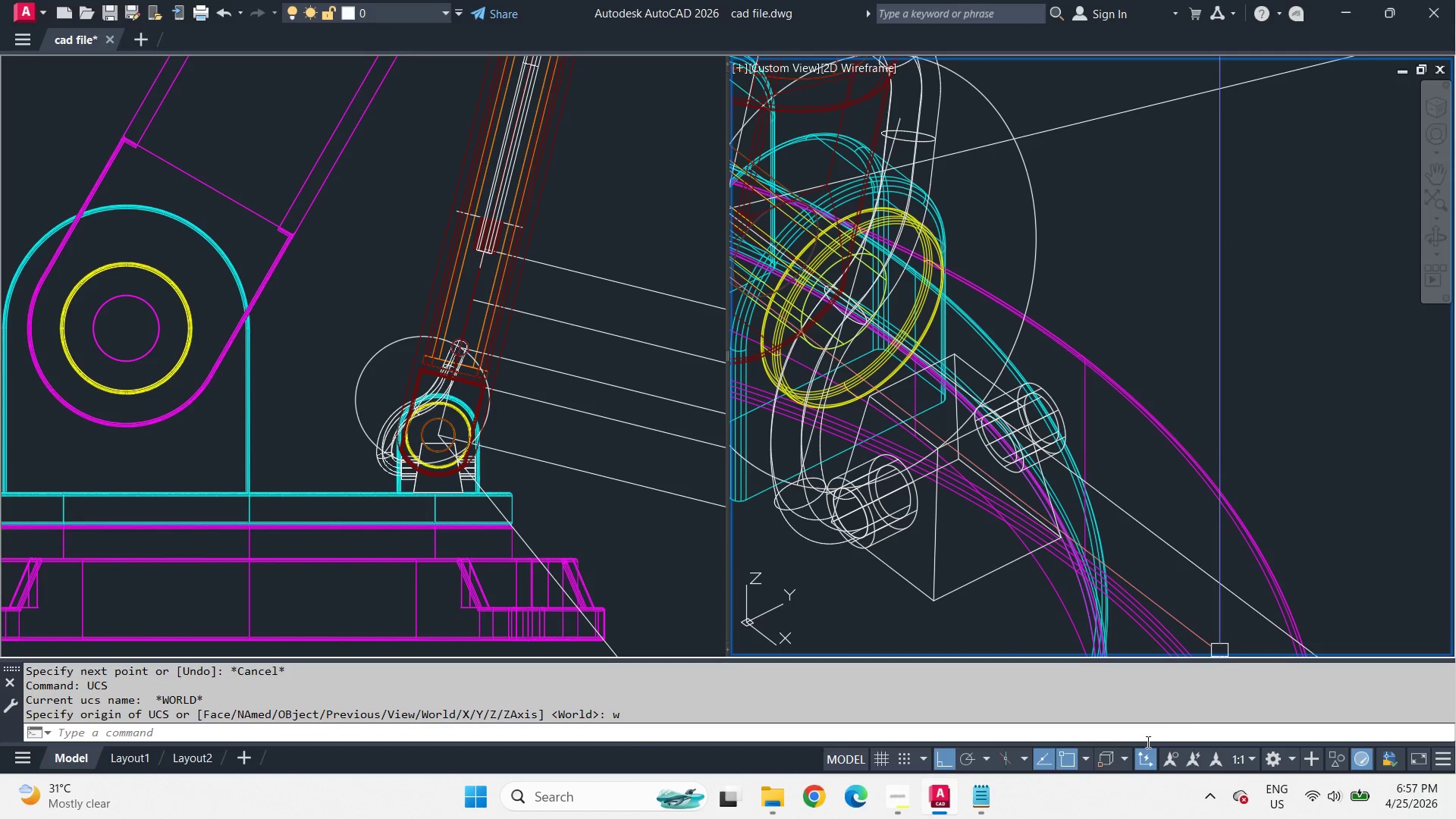 
left_click([1150, 766])
 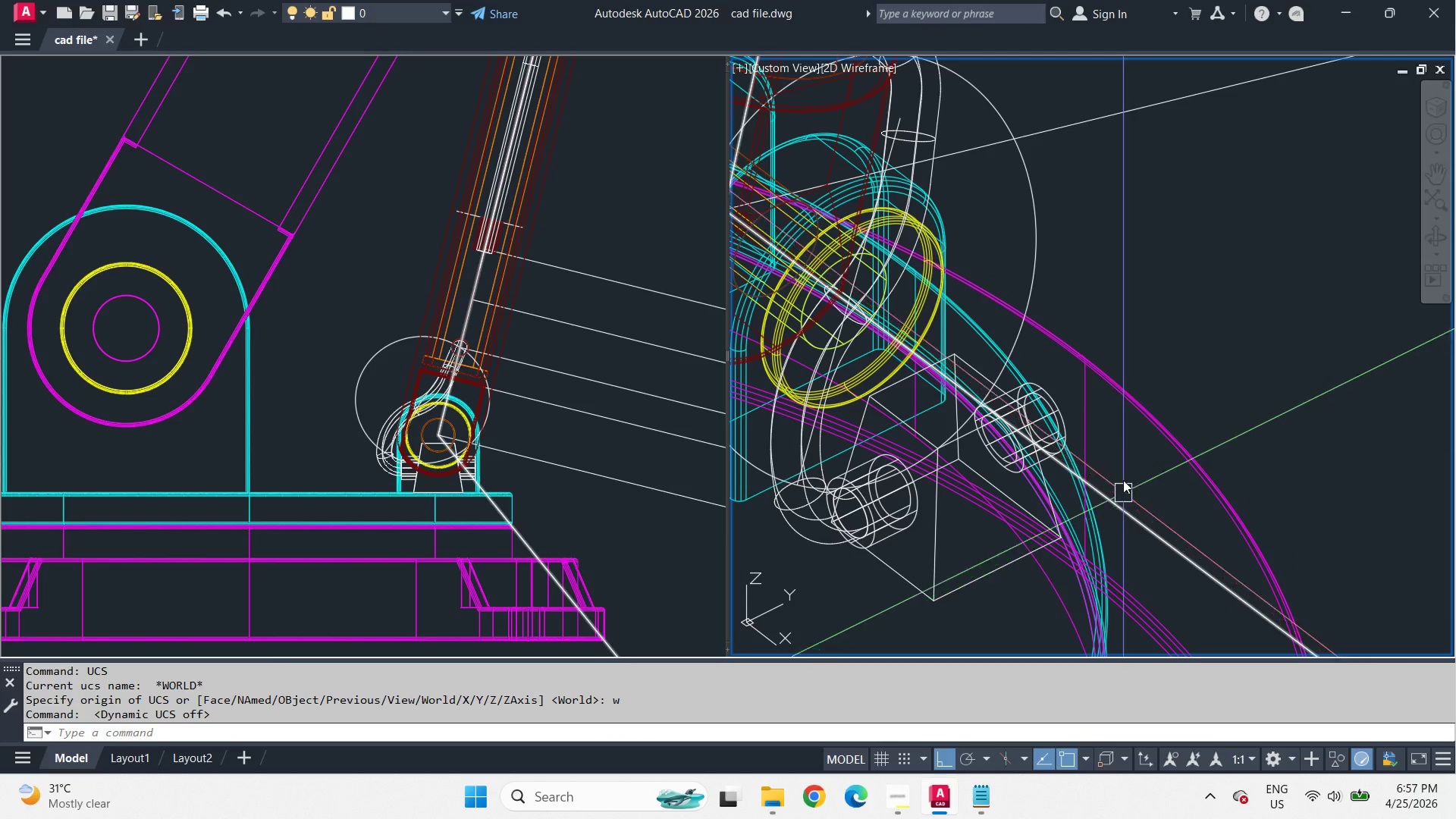 
type(l cen )
 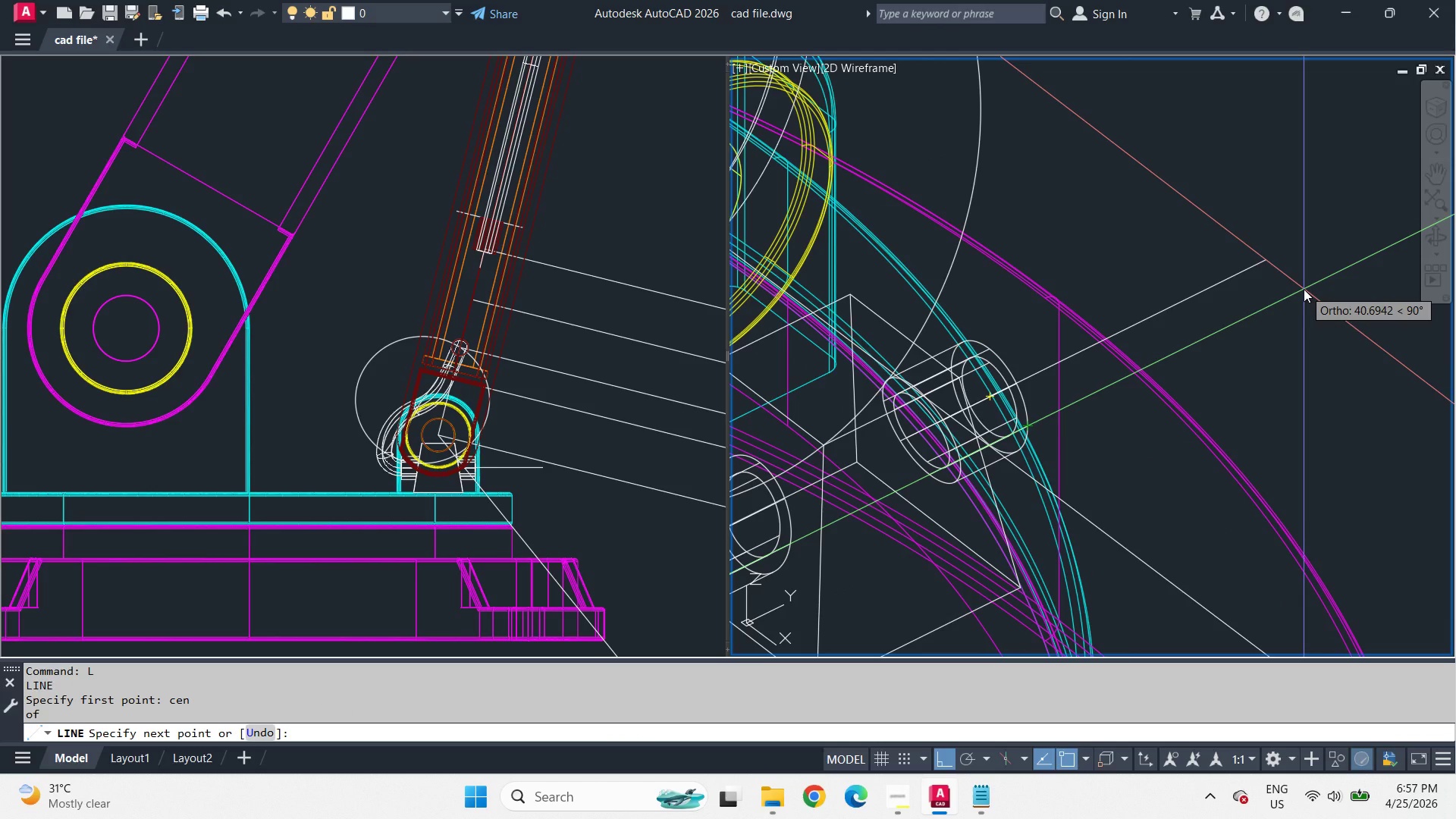 
scroll: coordinate [1128, 455], scroll_direction: up, amount: 1.0
 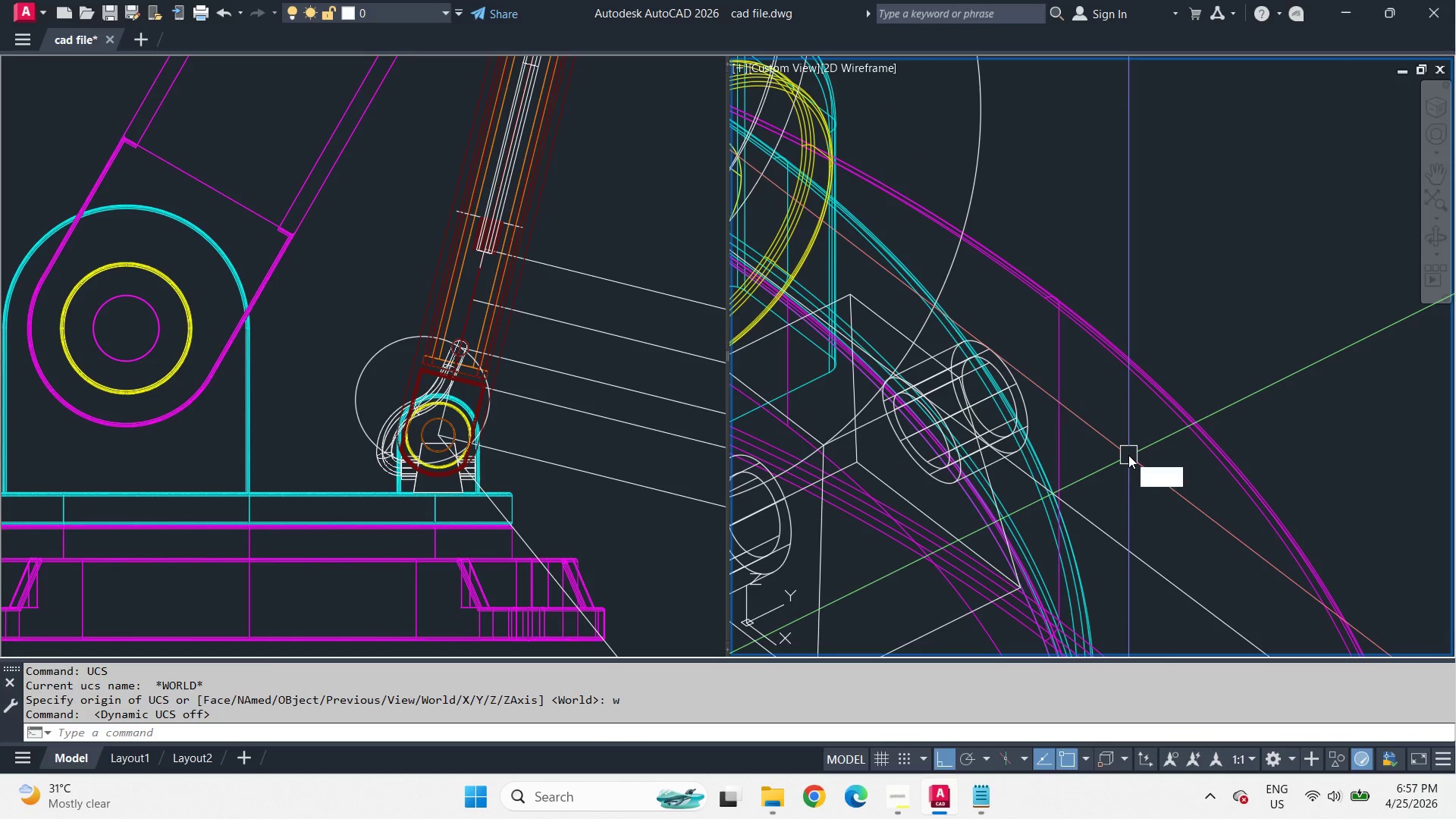 
key(Numpad1)
 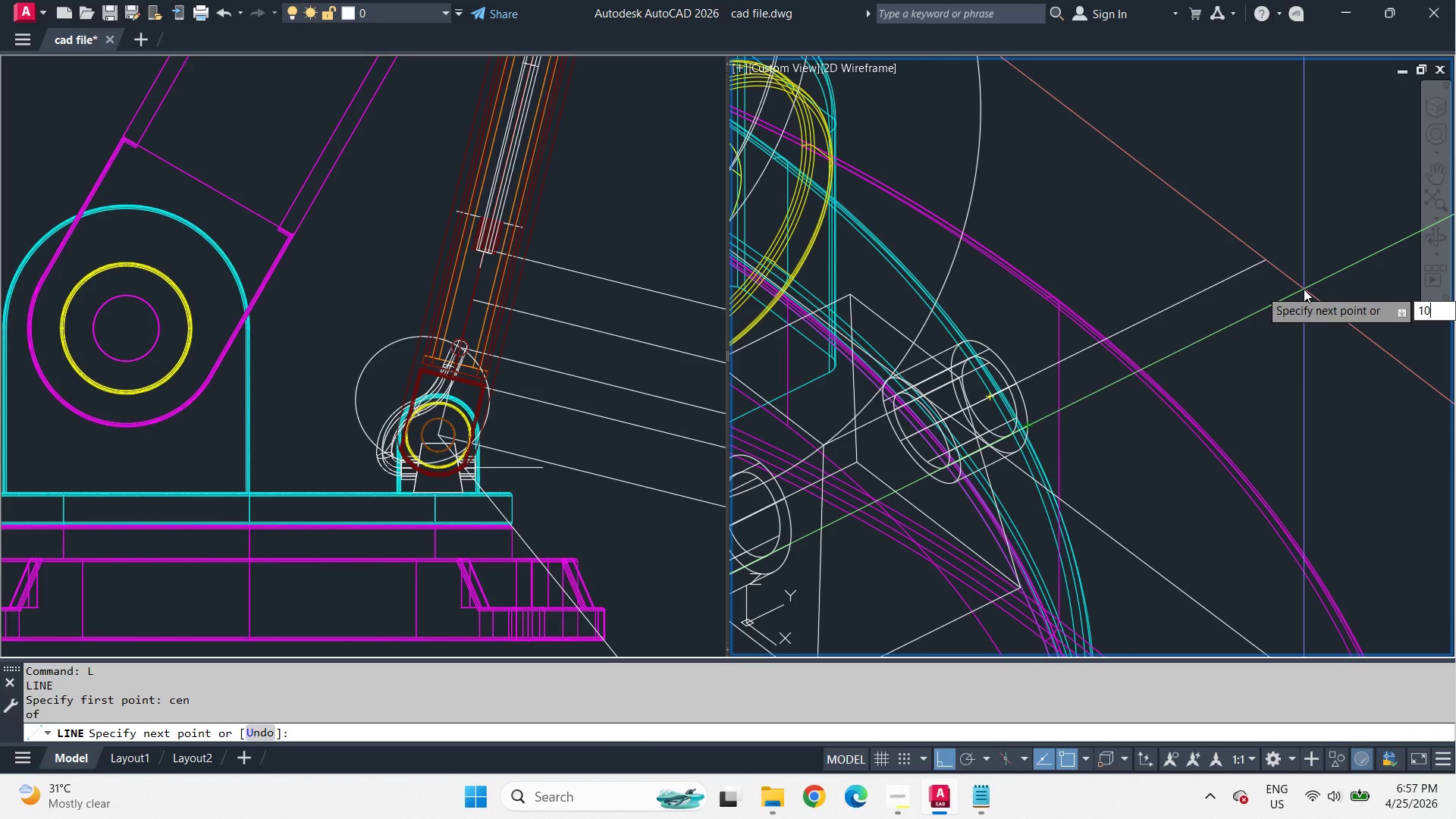 
key(Numpad0)
 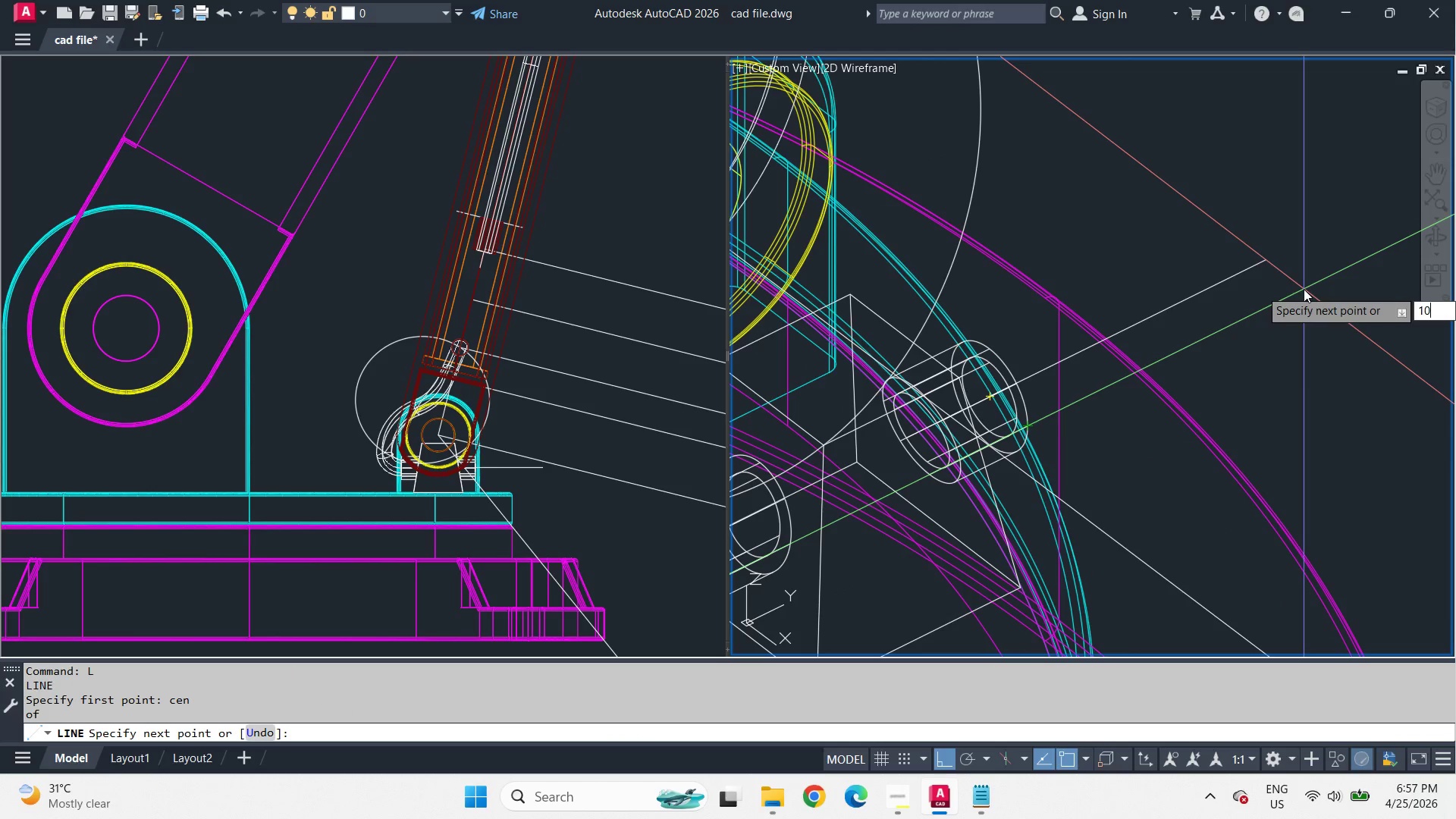 
key(Space)
 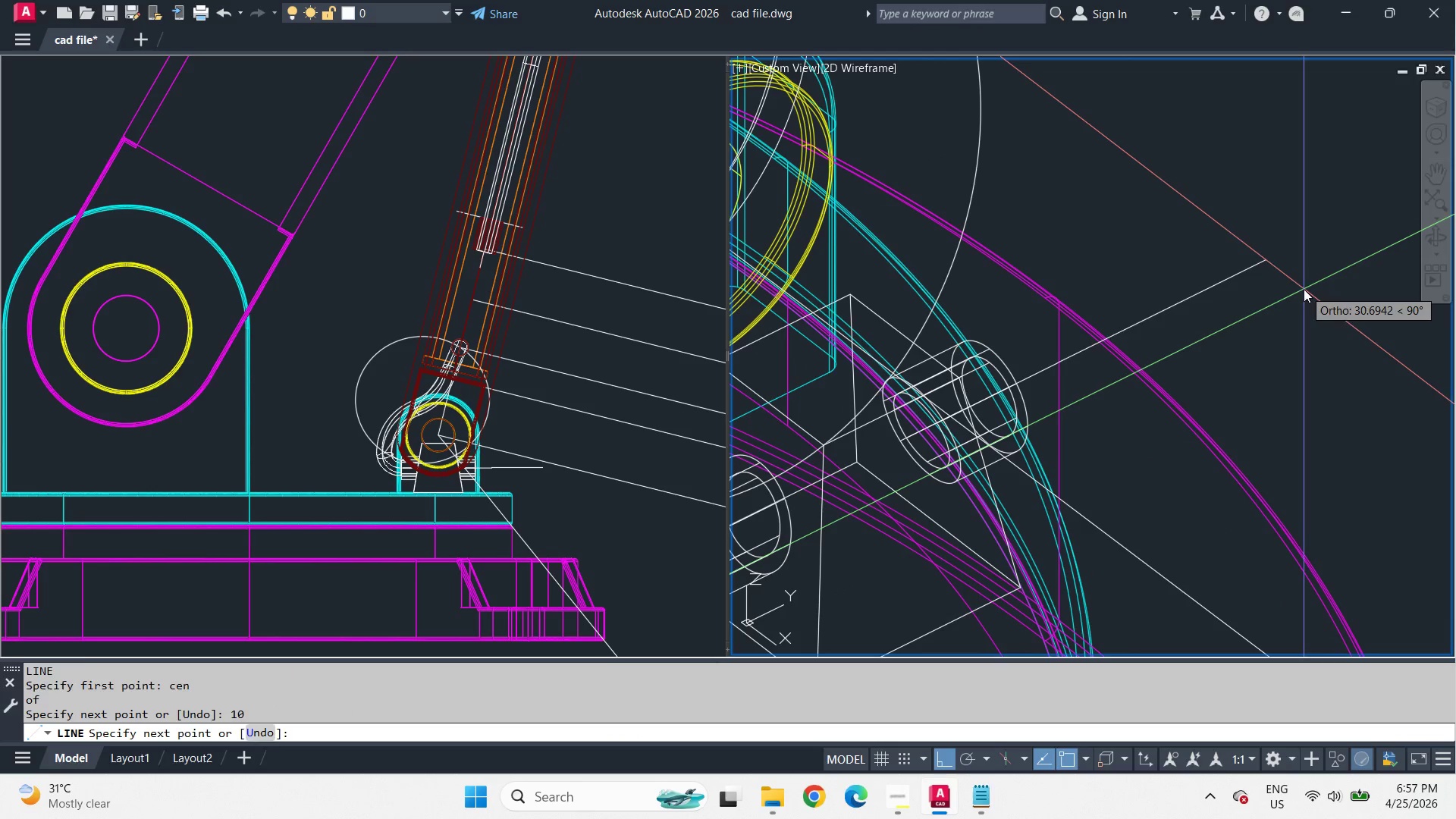 
key(Space)
 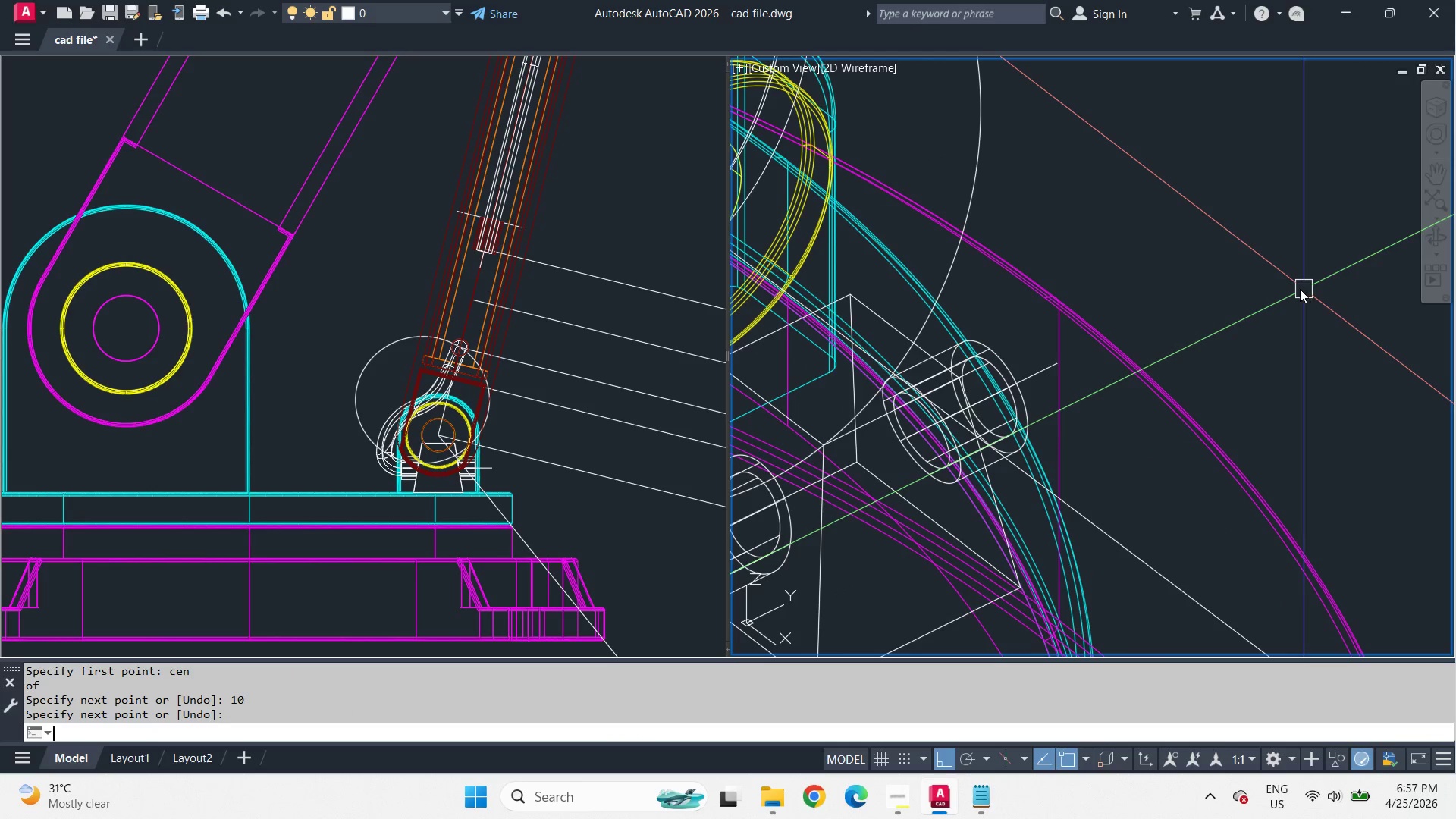 
scroll: coordinate [1298, 290], scroll_direction: down, amount: 2.0
 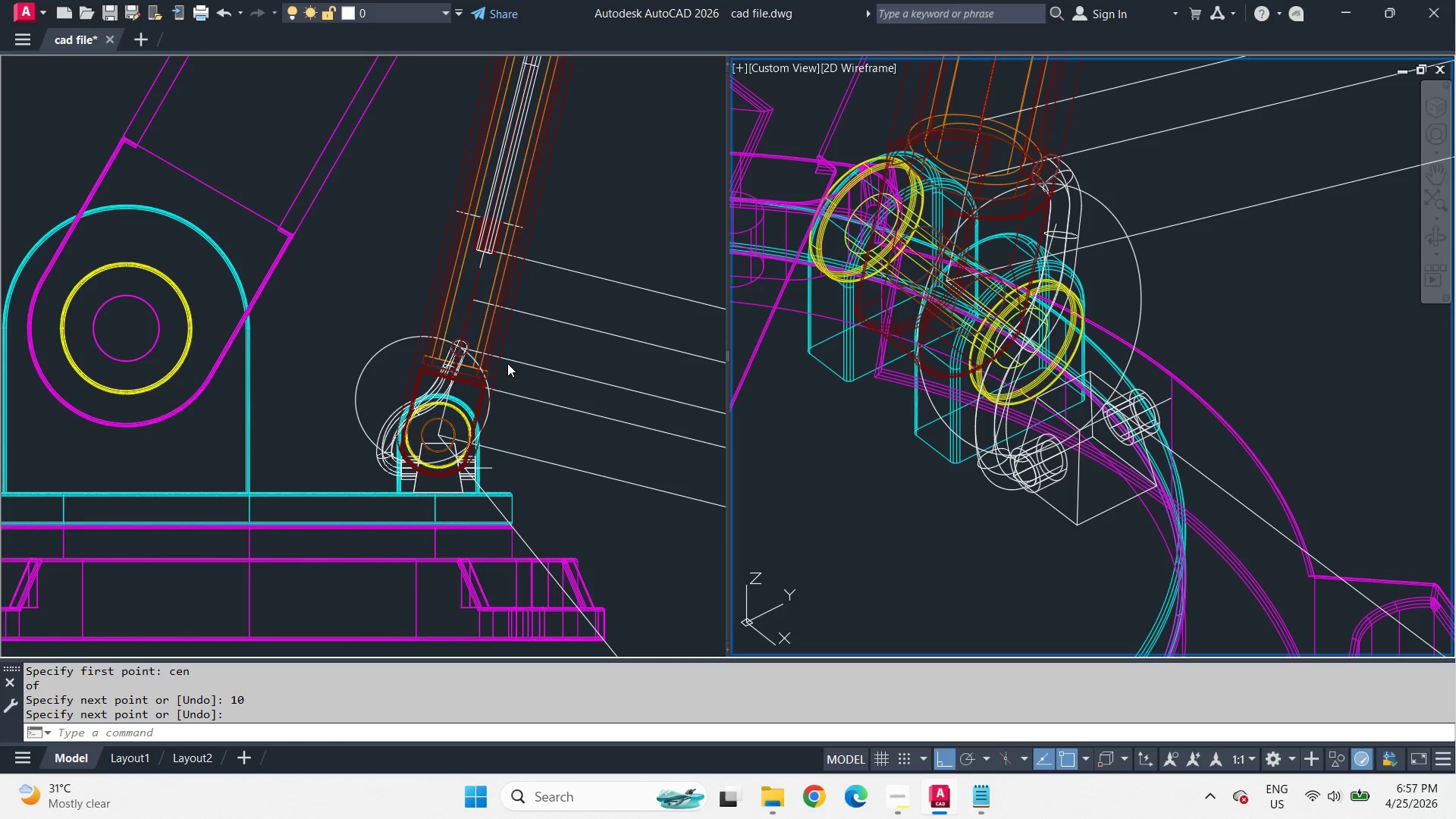 
wait(8.96)
 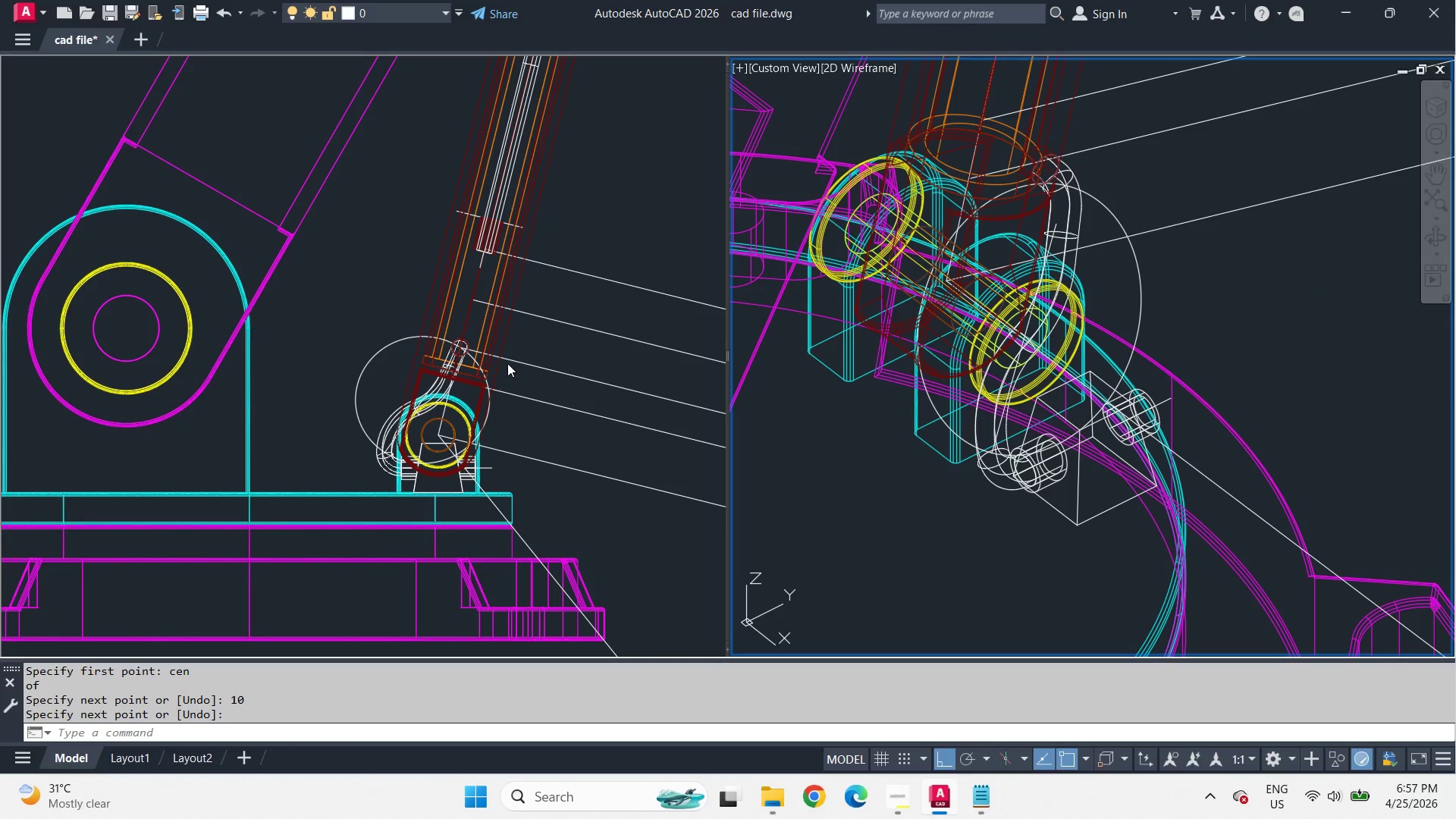 
scroll: coordinate [1172, 388], scroll_direction: up, amount: 3.0
 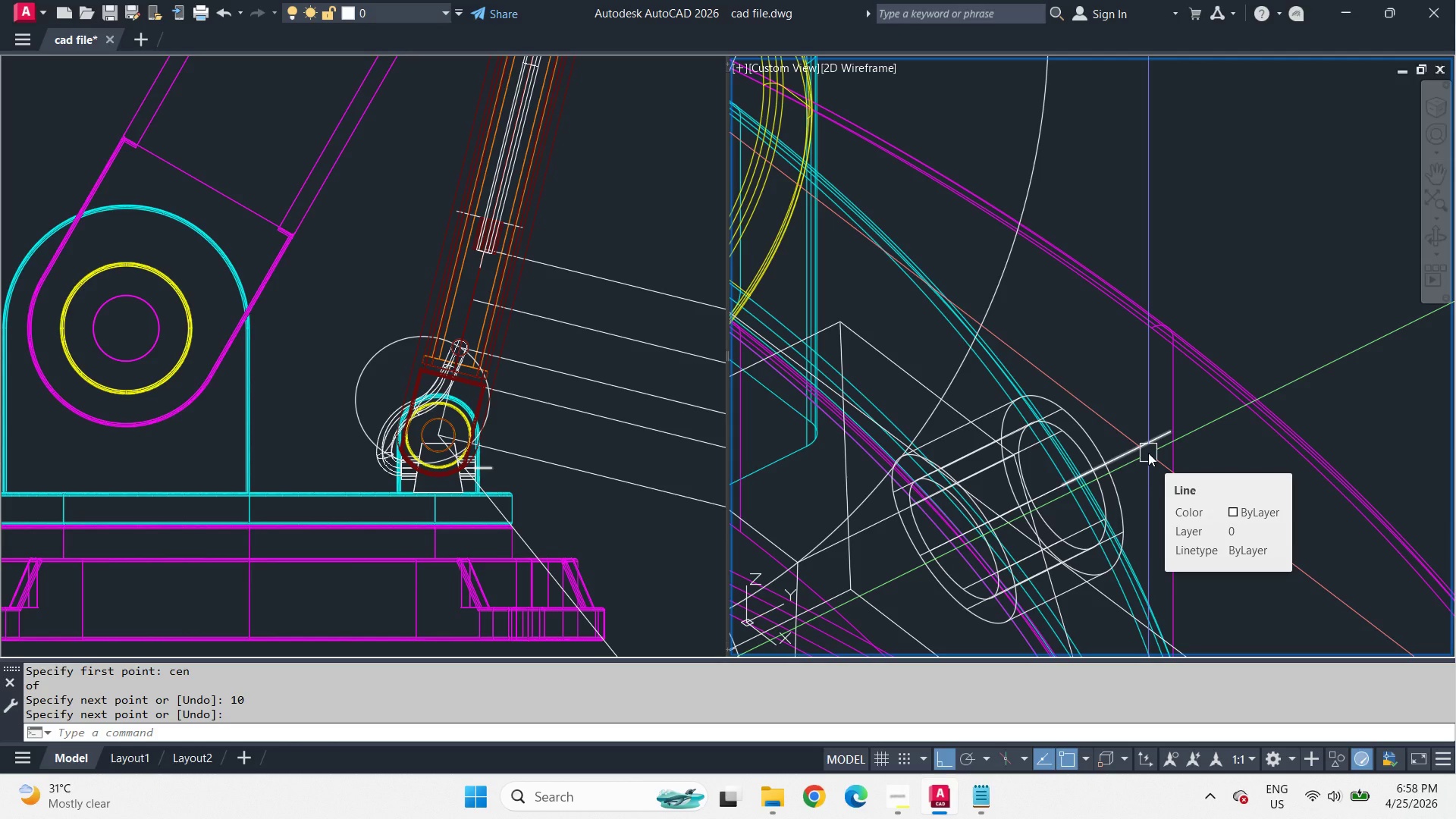 
type(l en )
key(Escape)
type(l end )
 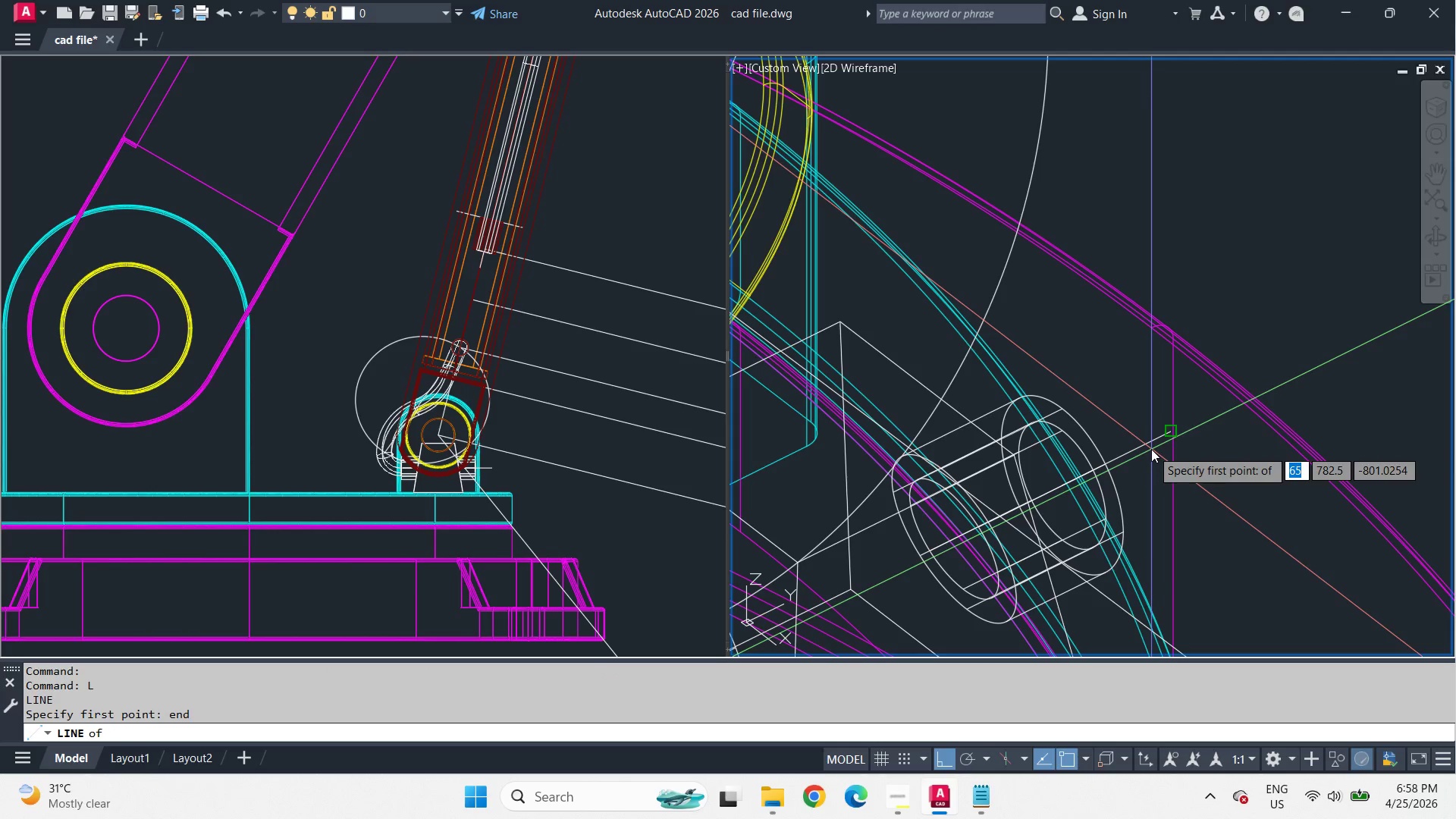 
left_click([1151, 449])
 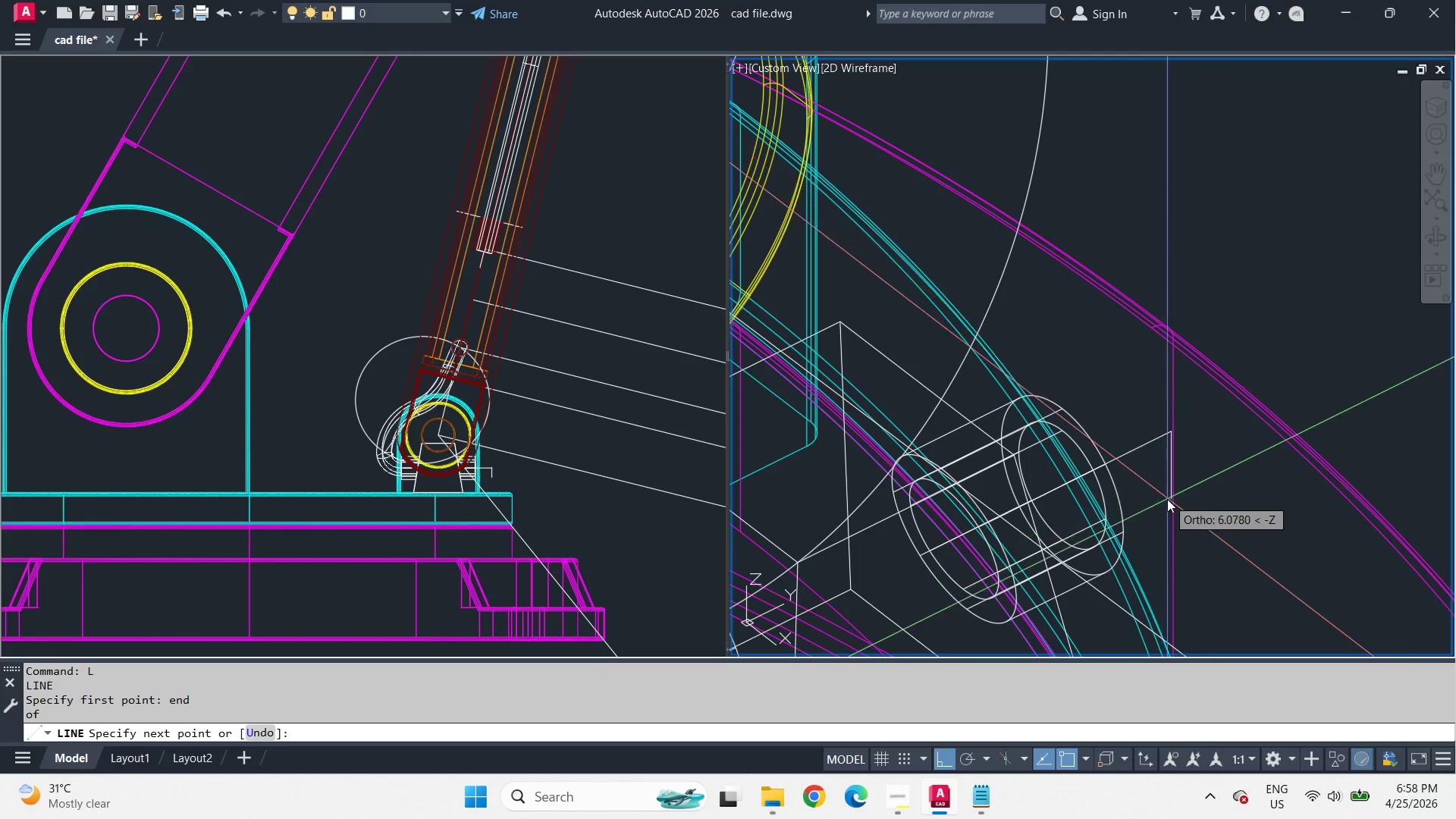 
scroll: coordinate [1167, 499], scroll_direction: down, amount: 2.0
 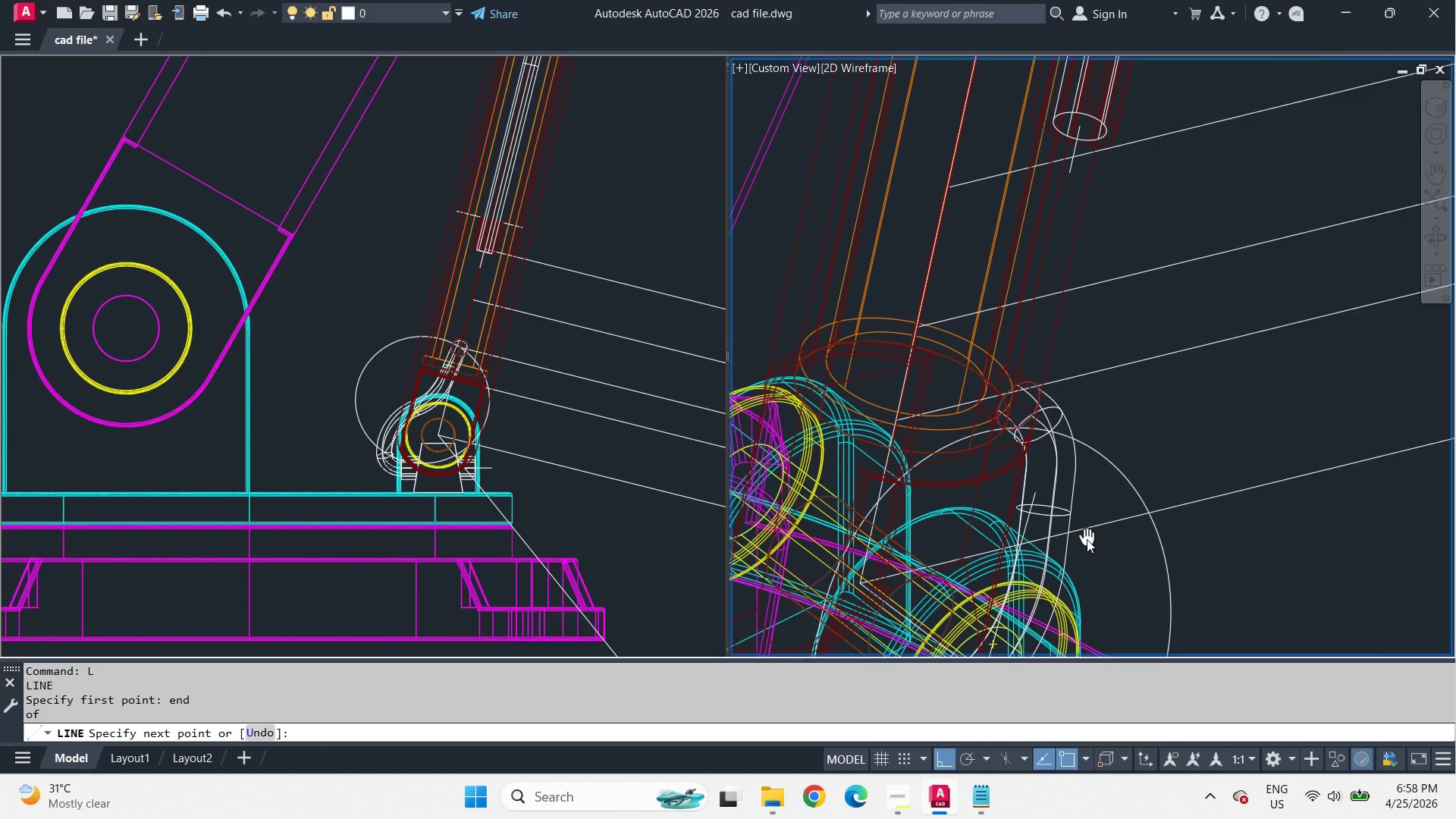 
left_click([1037, 231])
 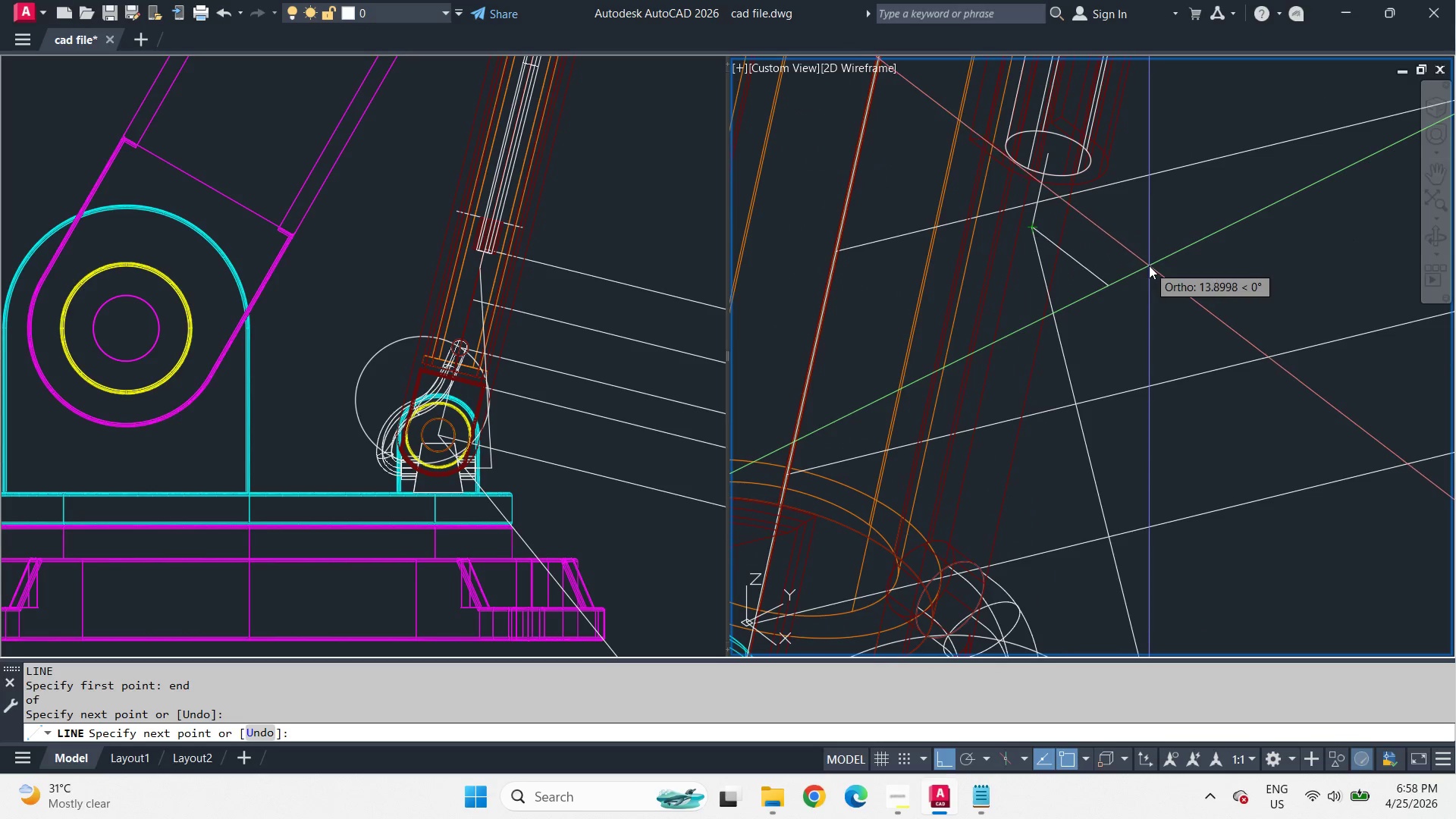 
scroll: coordinate [1107, 194], scroll_direction: up, amount: 1.0
 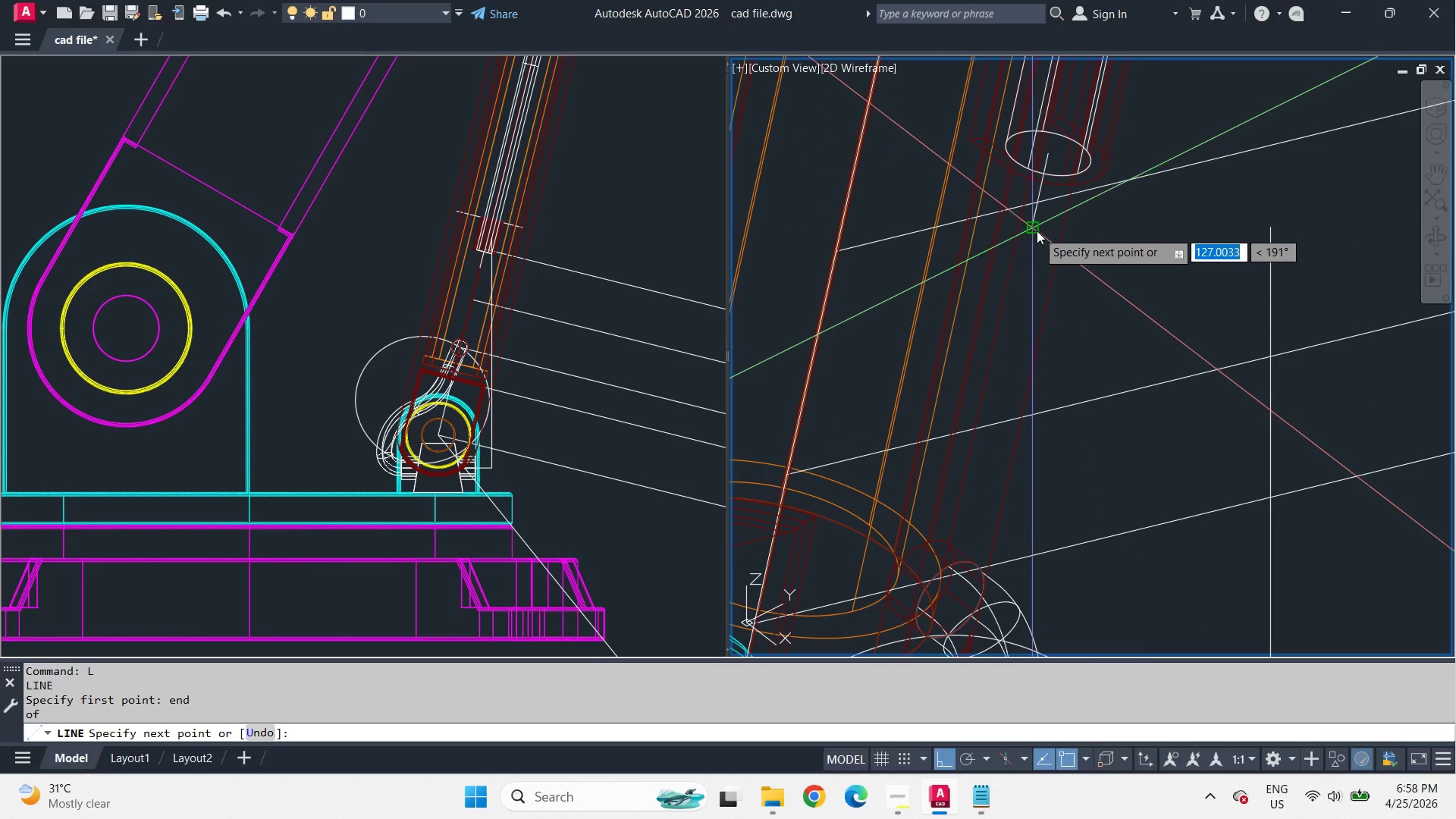 
key(Space)
 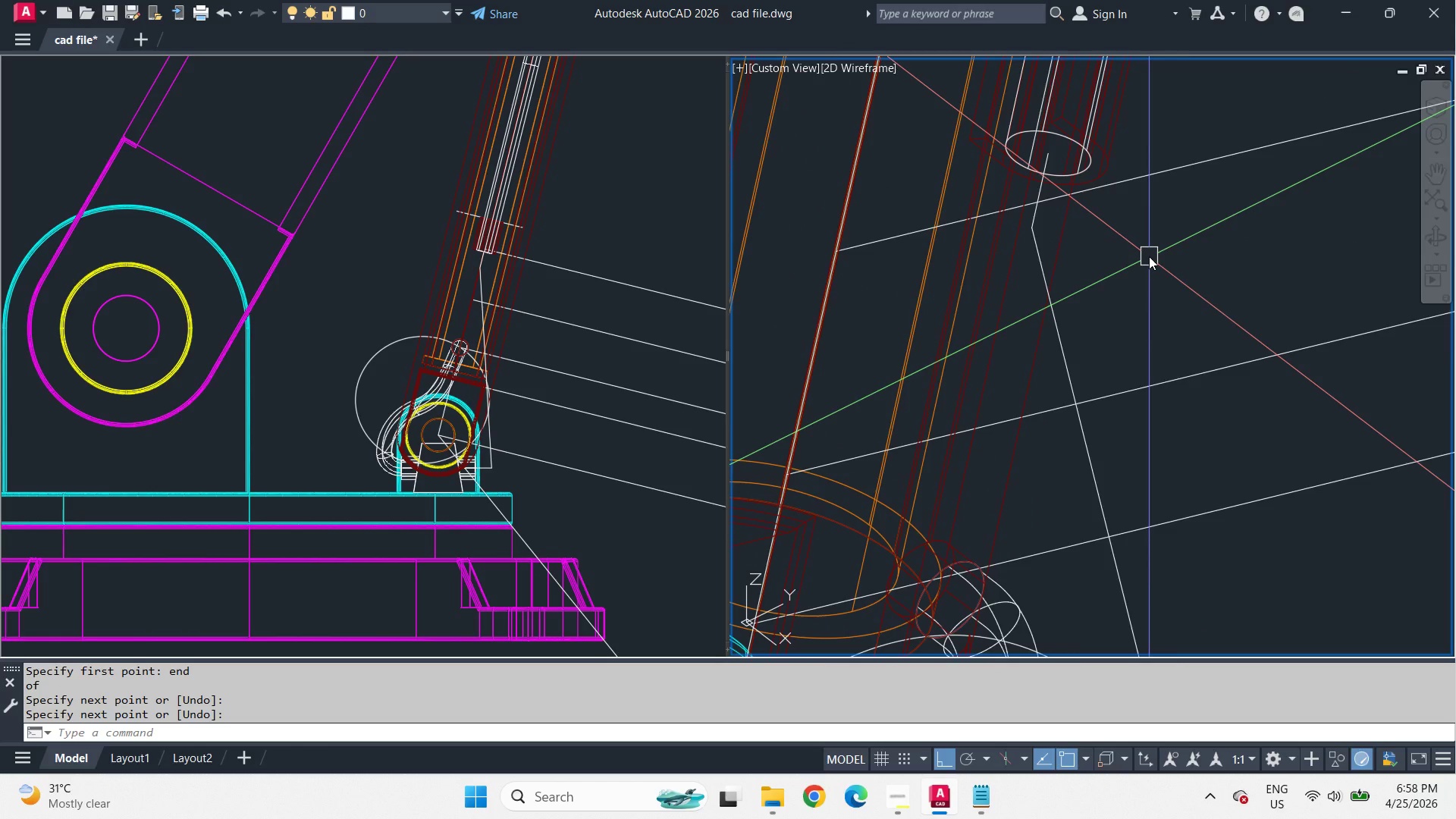 
hold_key(key=ShiftLeft, duration=2.73)
 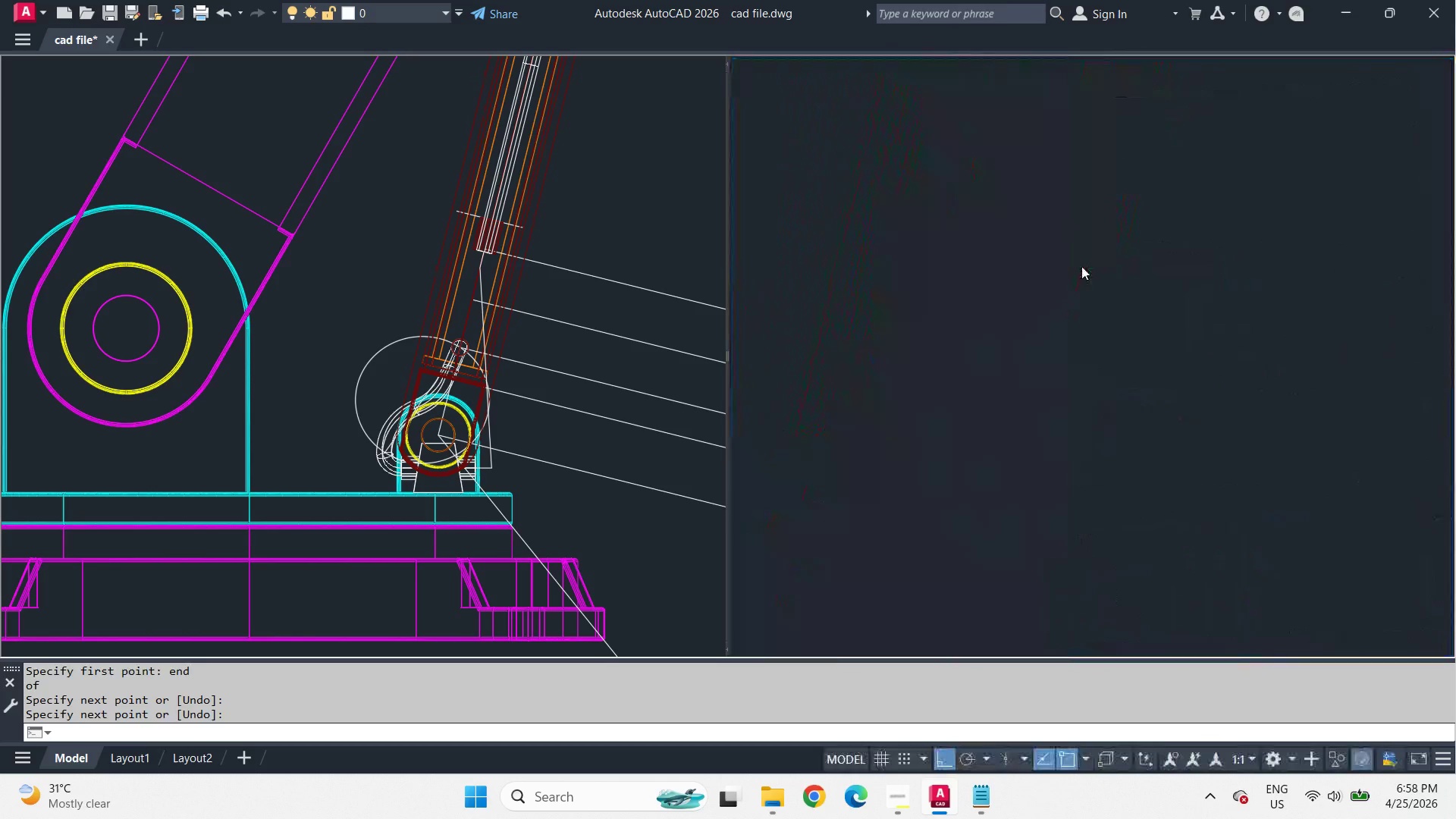 
scroll: coordinate [1071, 245], scroll_direction: down, amount: 3.0
 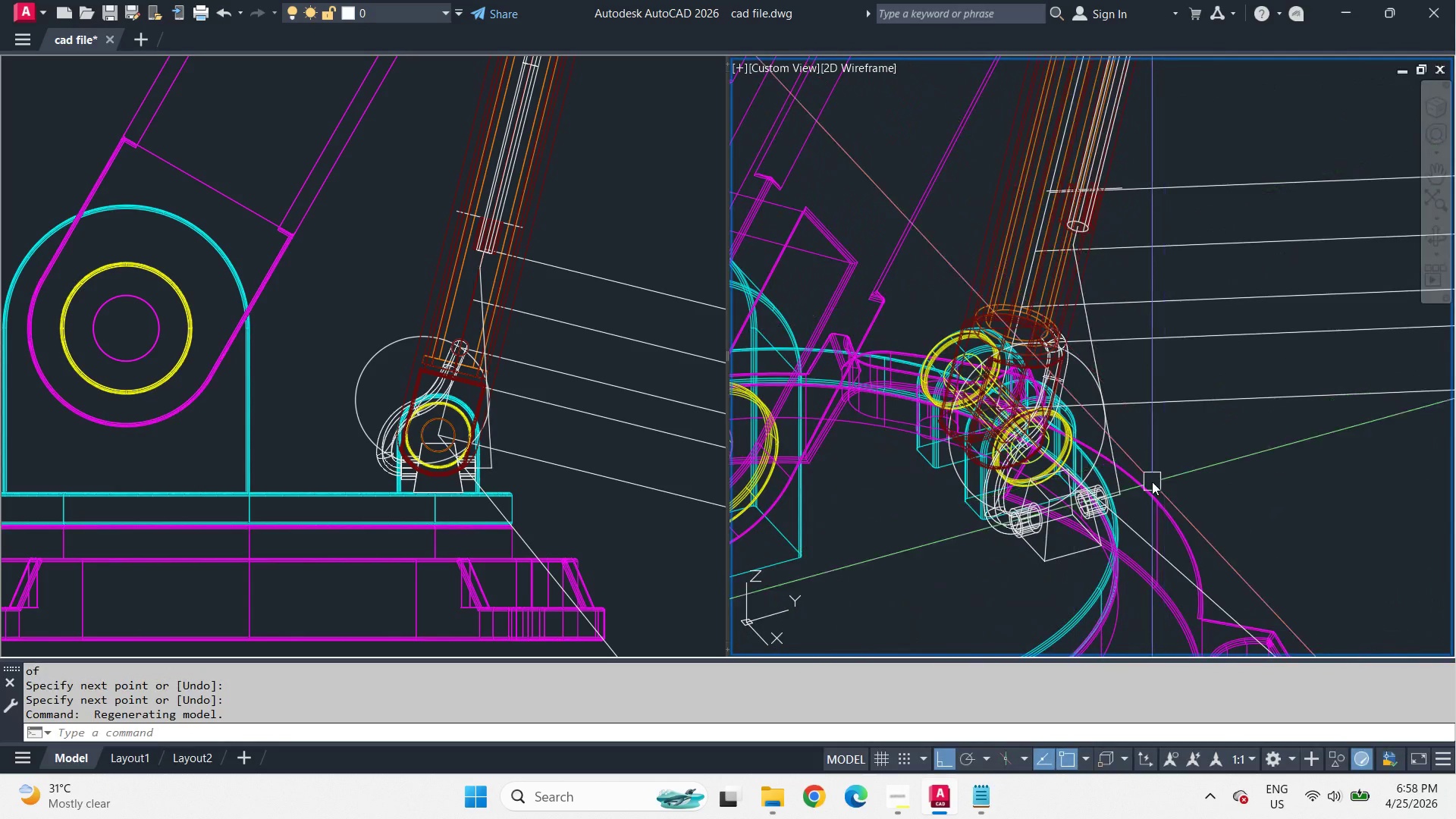 
scroll: coordinate [1092, 505], scroll_direction: up, amount: 4.0
 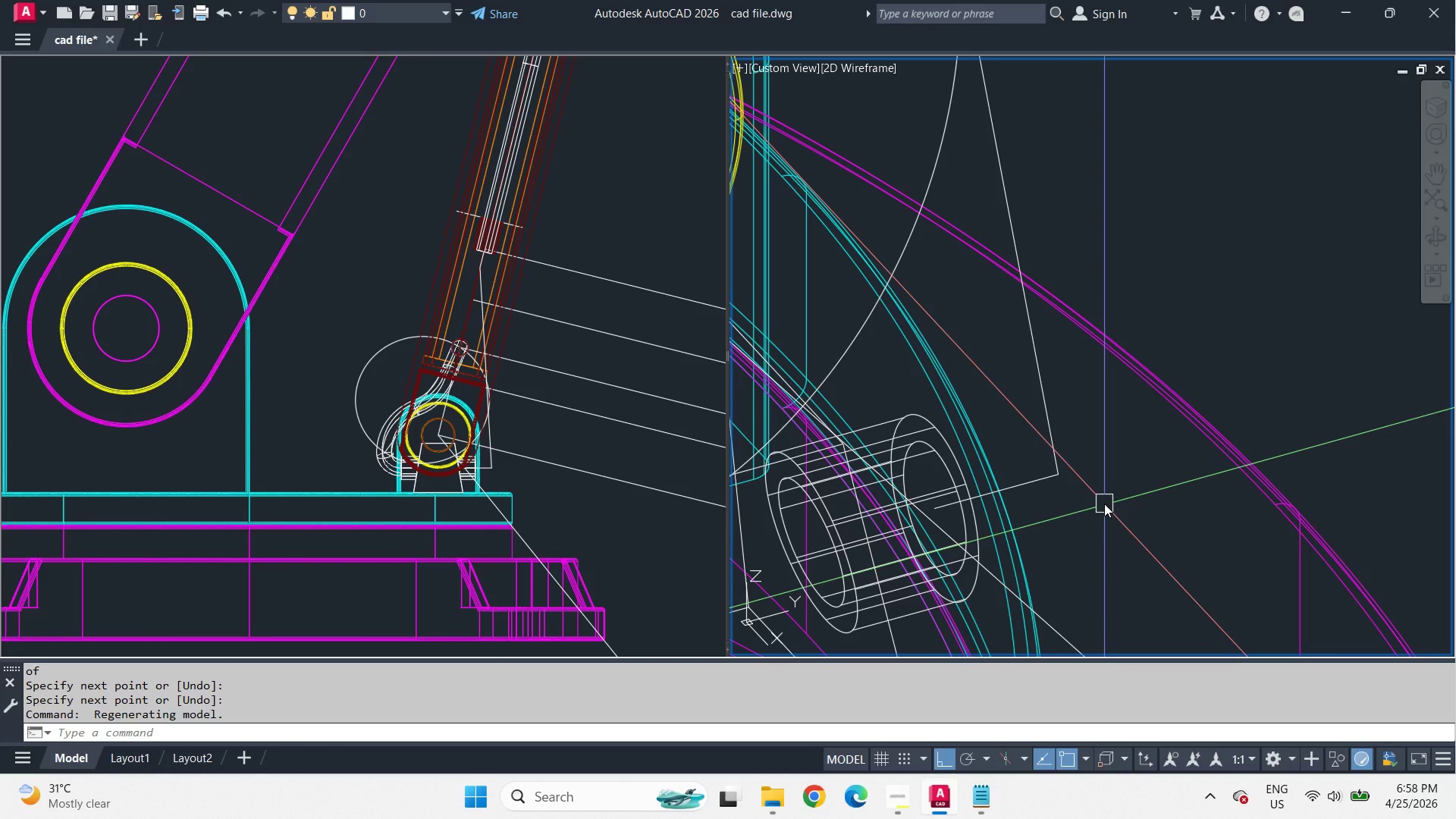 
type(ucs en)
 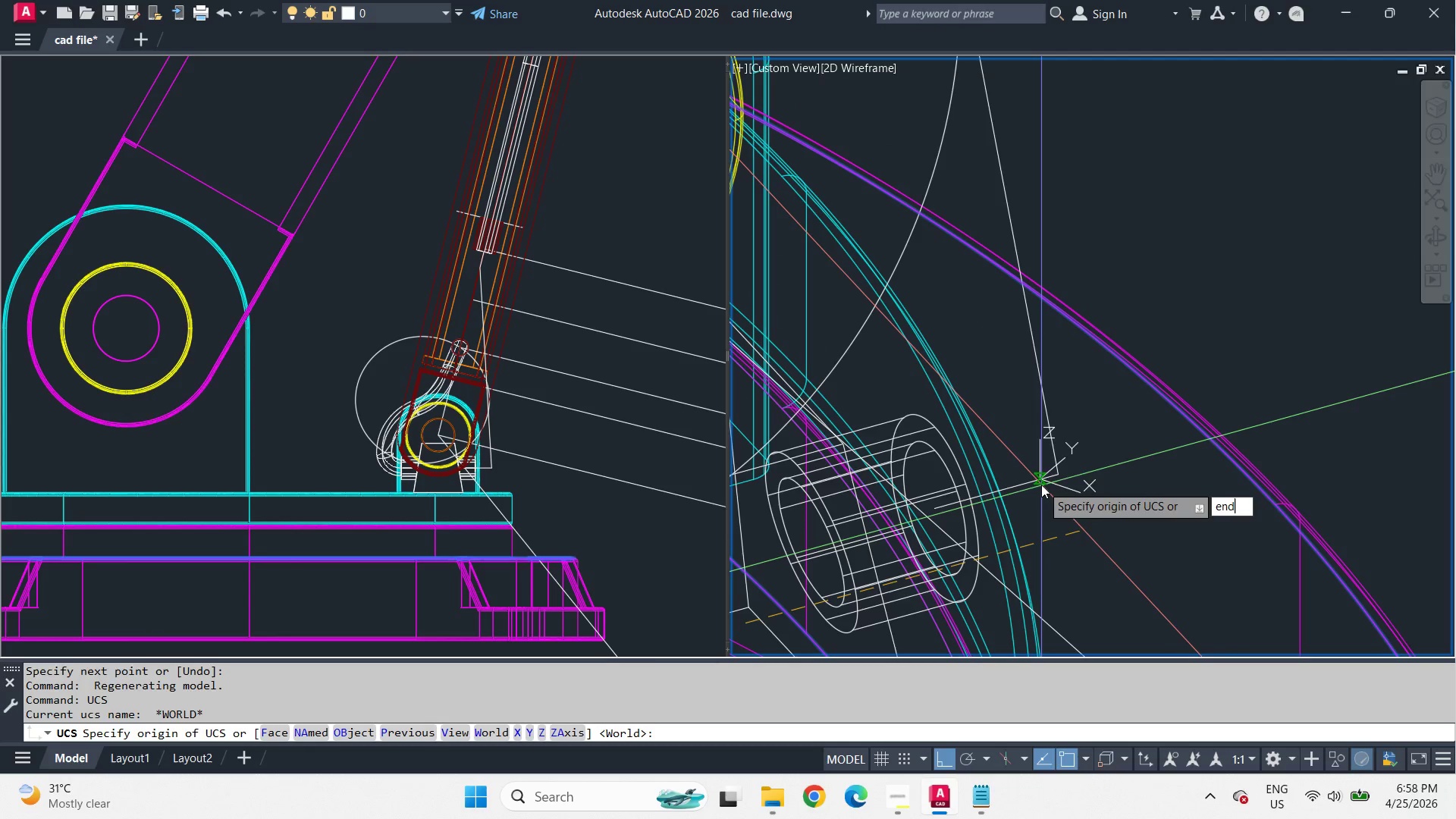 
key(D)
 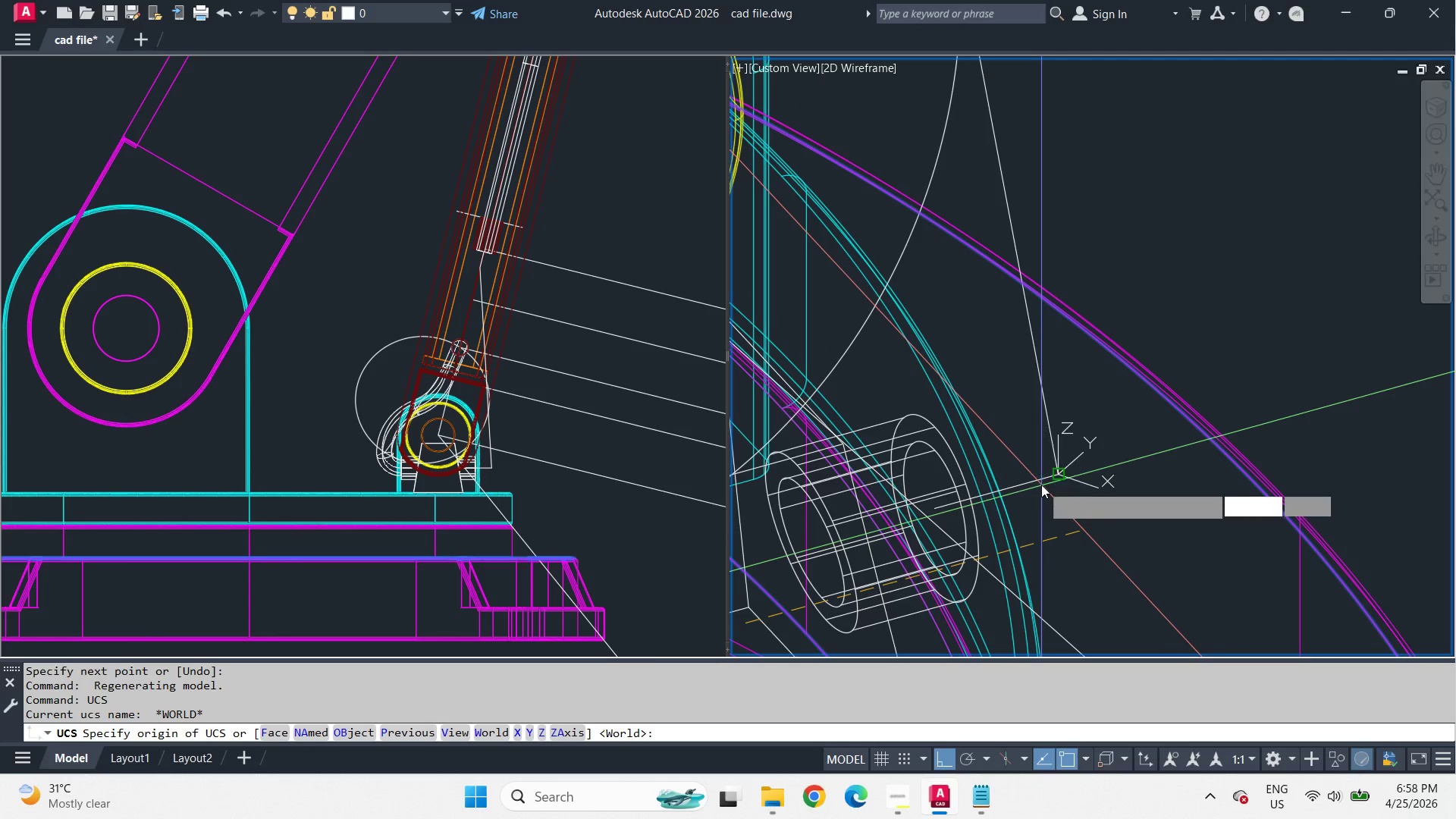 
key(Space)
 